 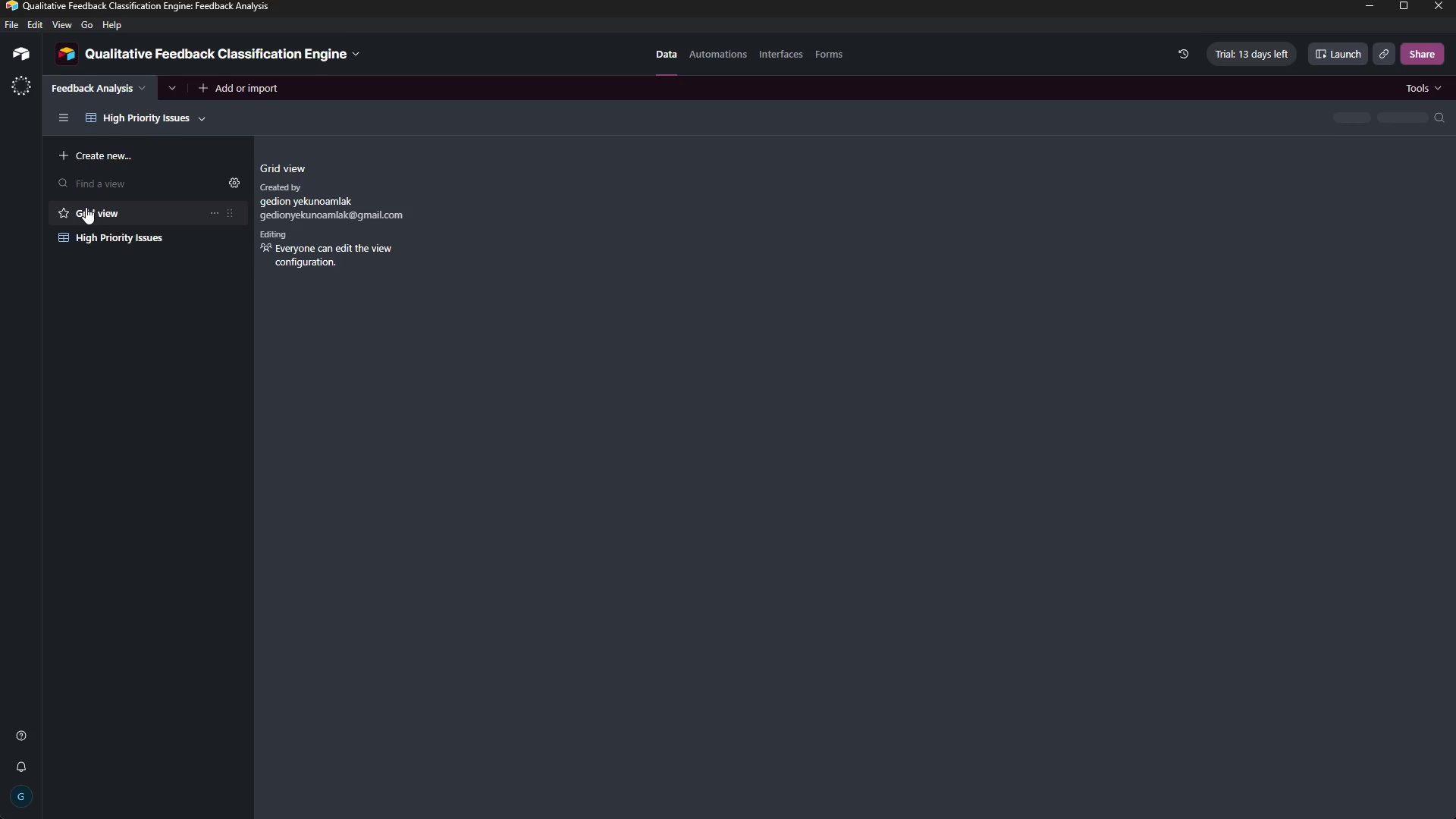 
left_click([780, 49])
 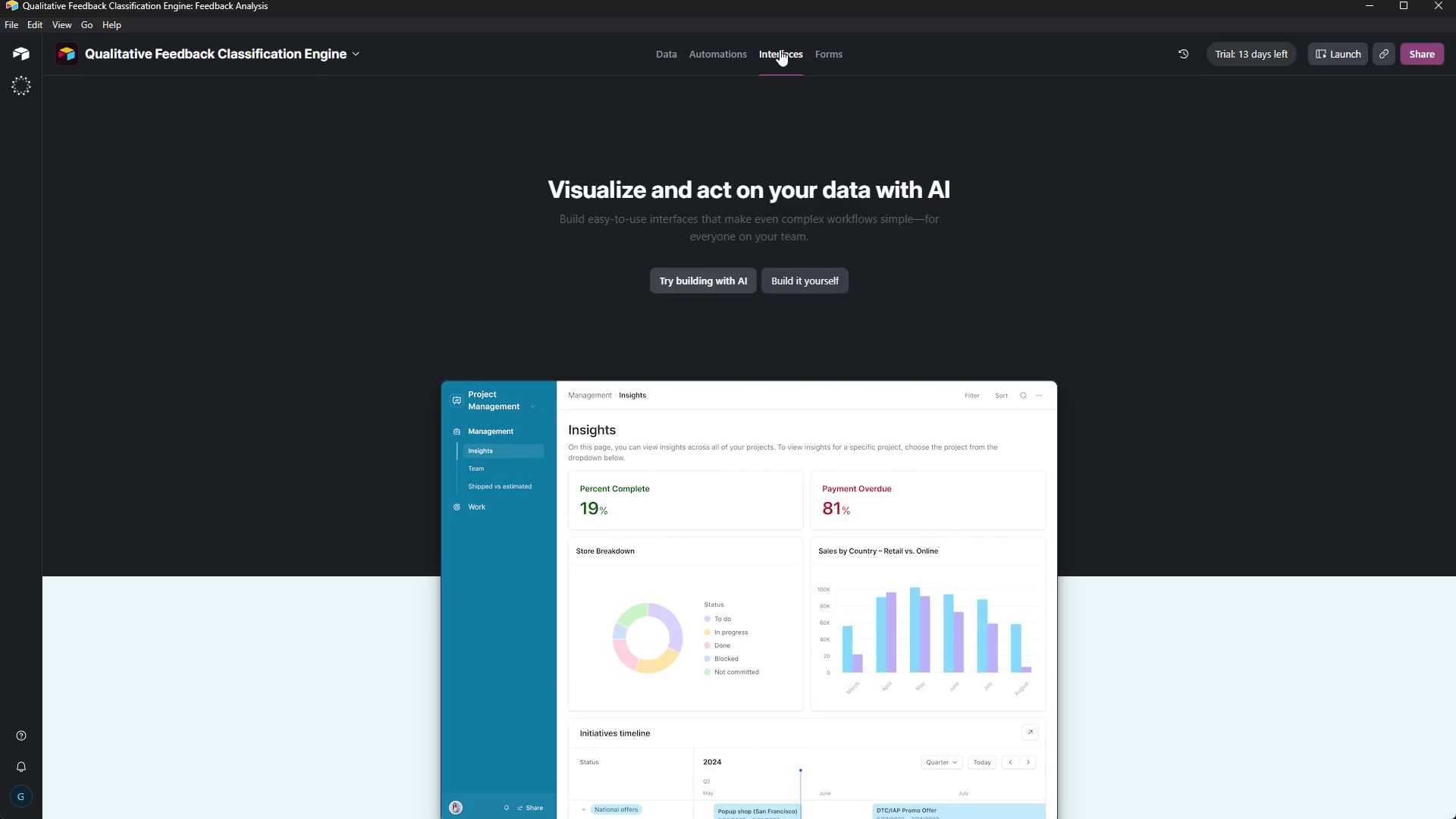 
wait(9.61)
 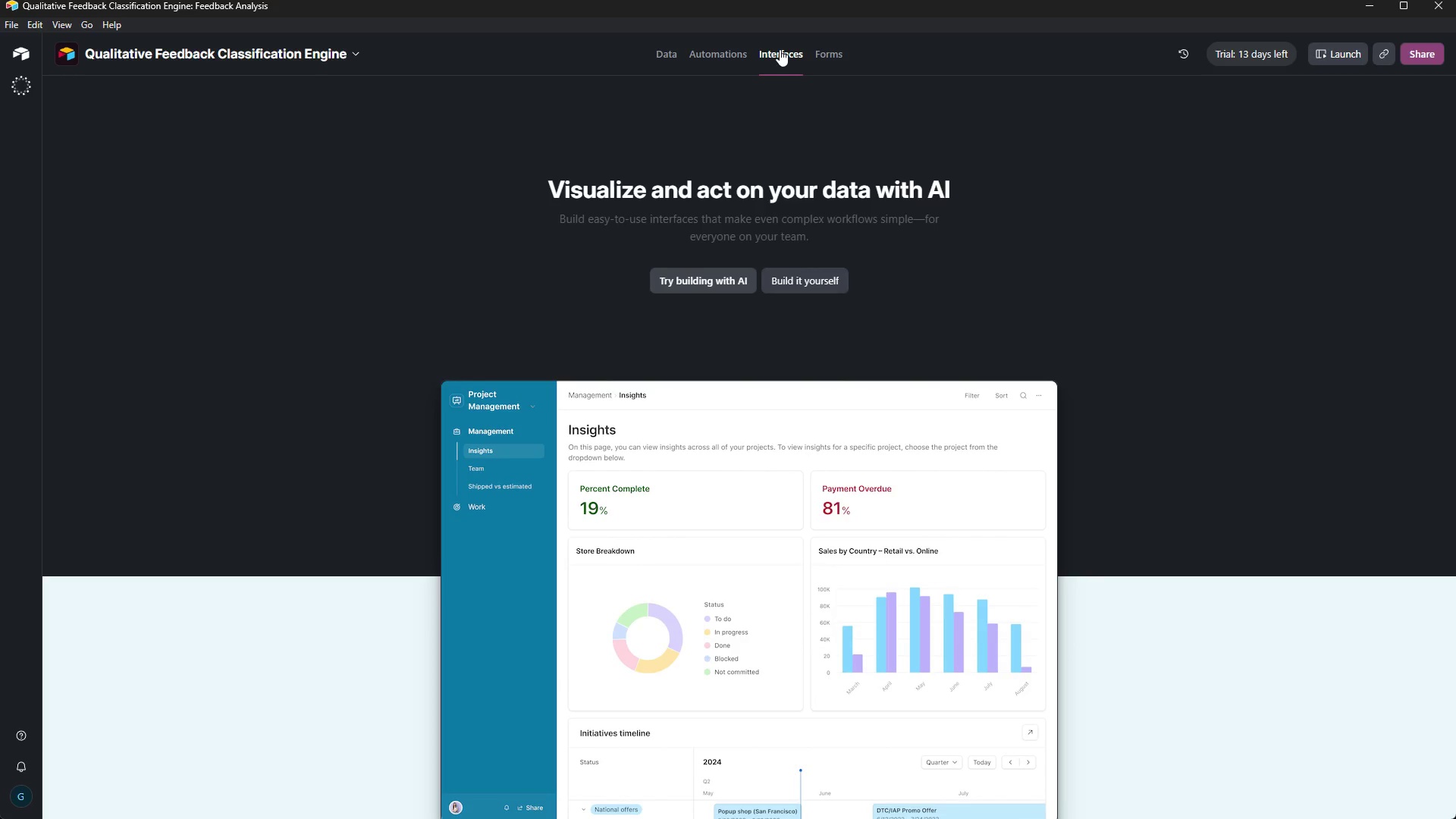 
left_click([806, 278])
 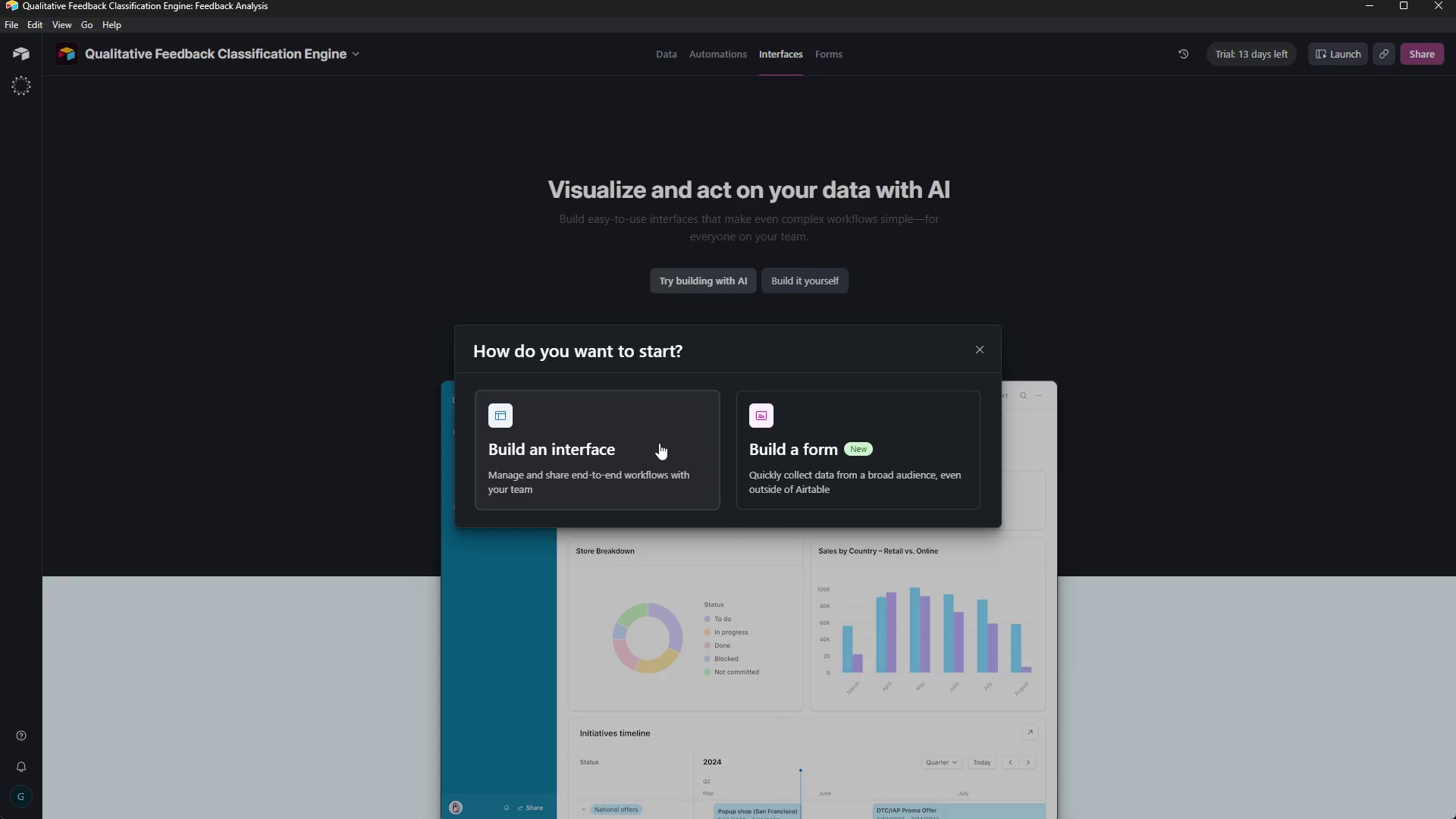 
left_click([659, 443])
 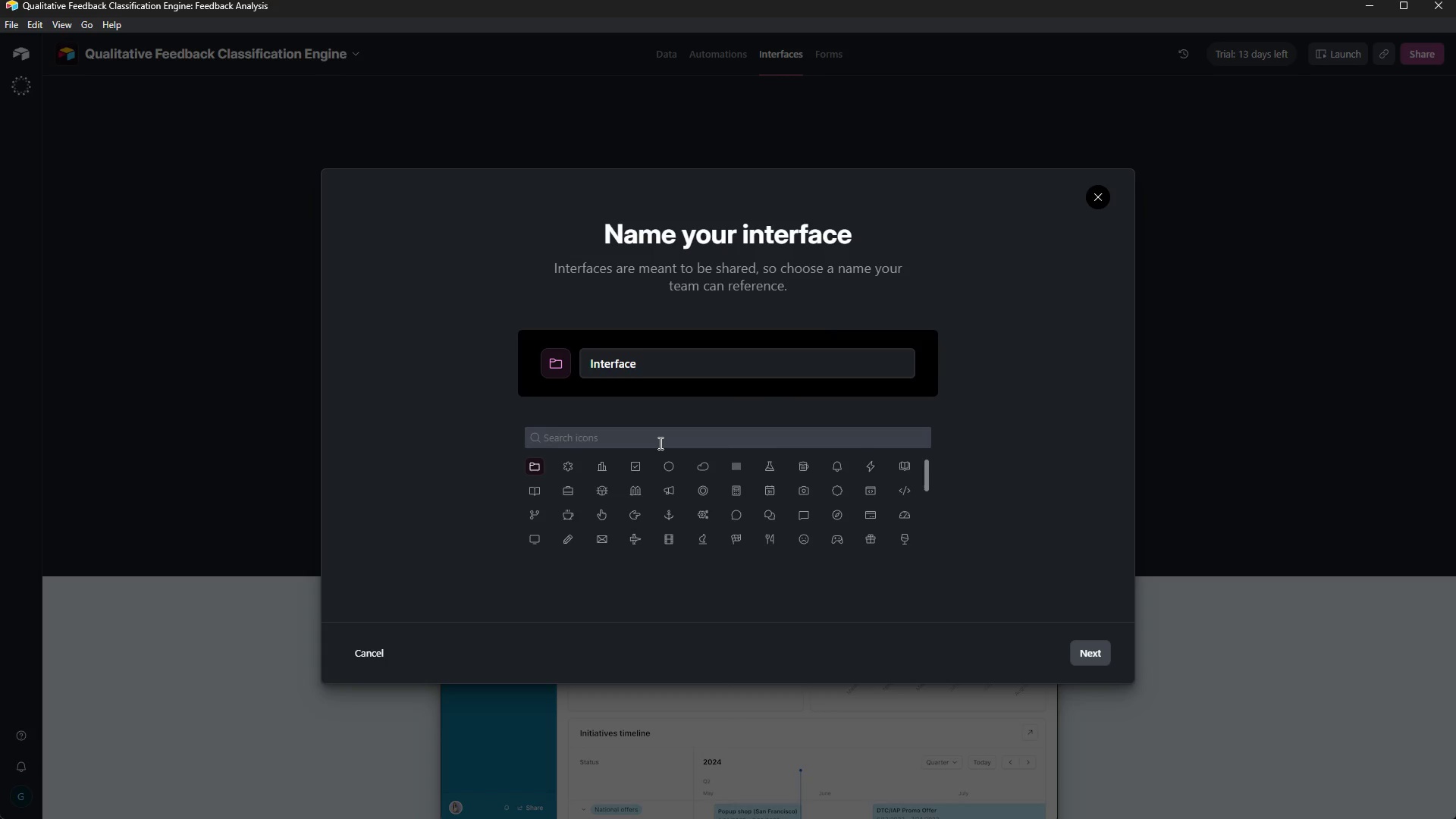 
wait(9.88)
 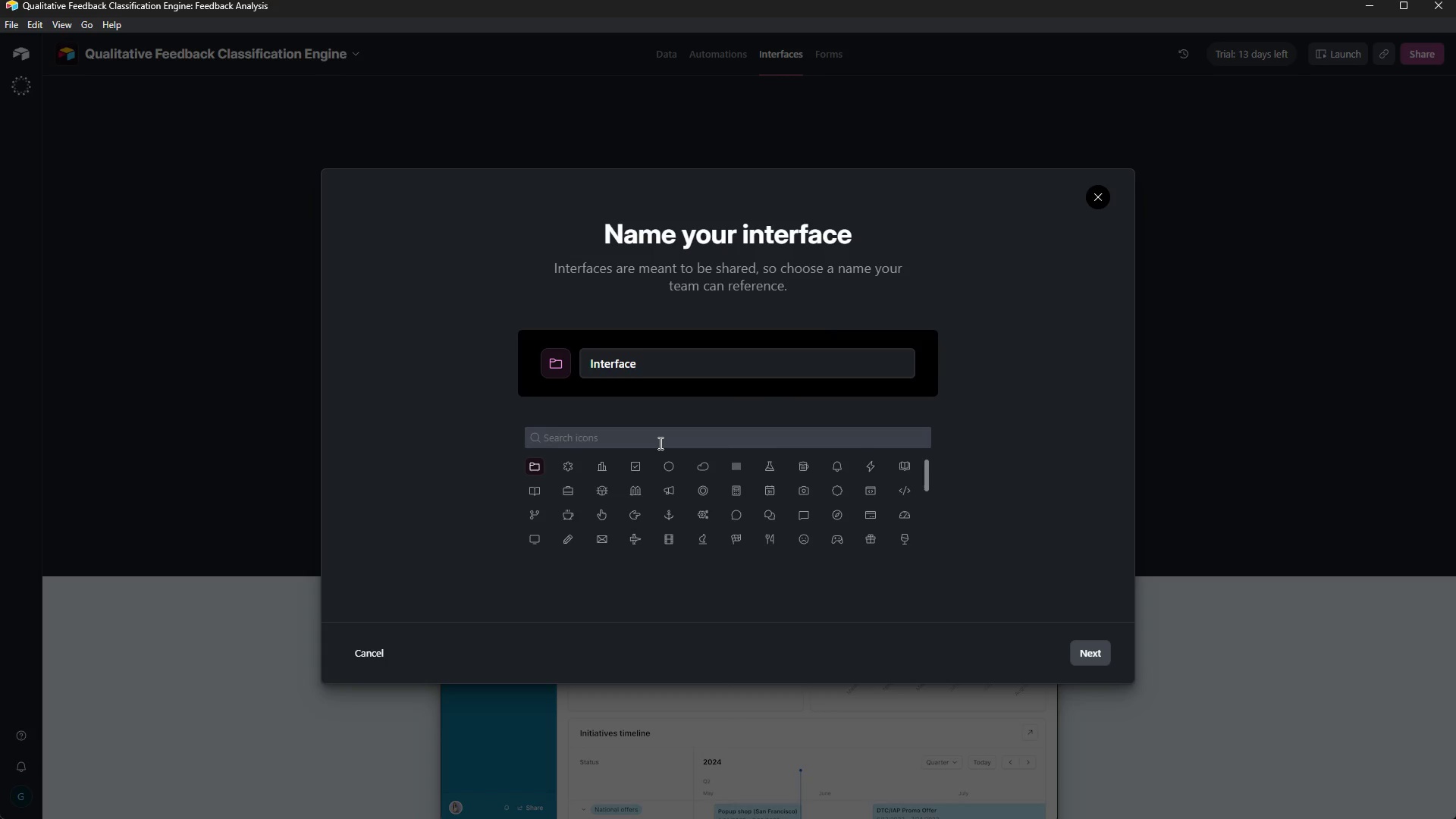 
left_click([645, 364])
 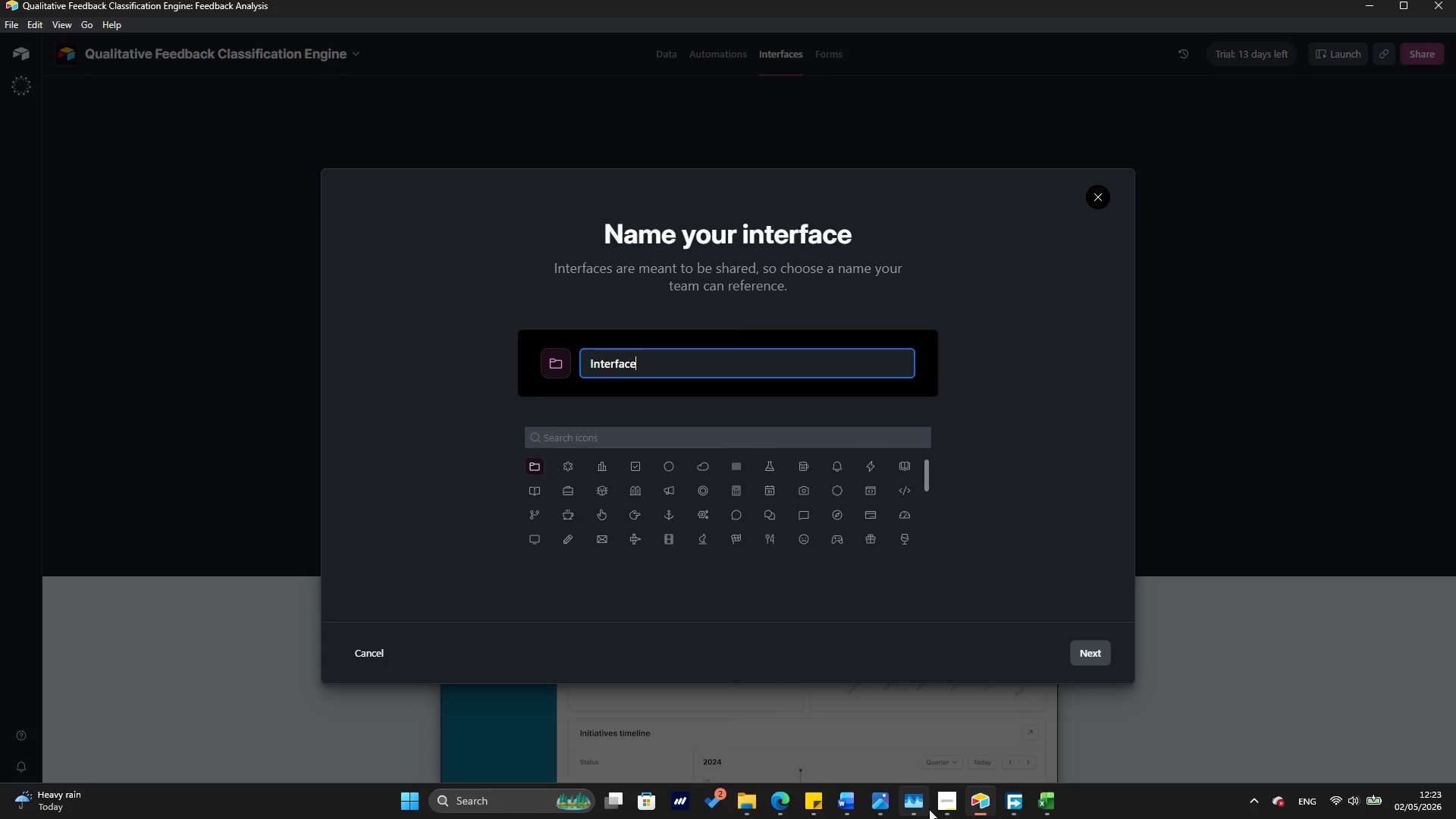 
left_click([941, 806])
 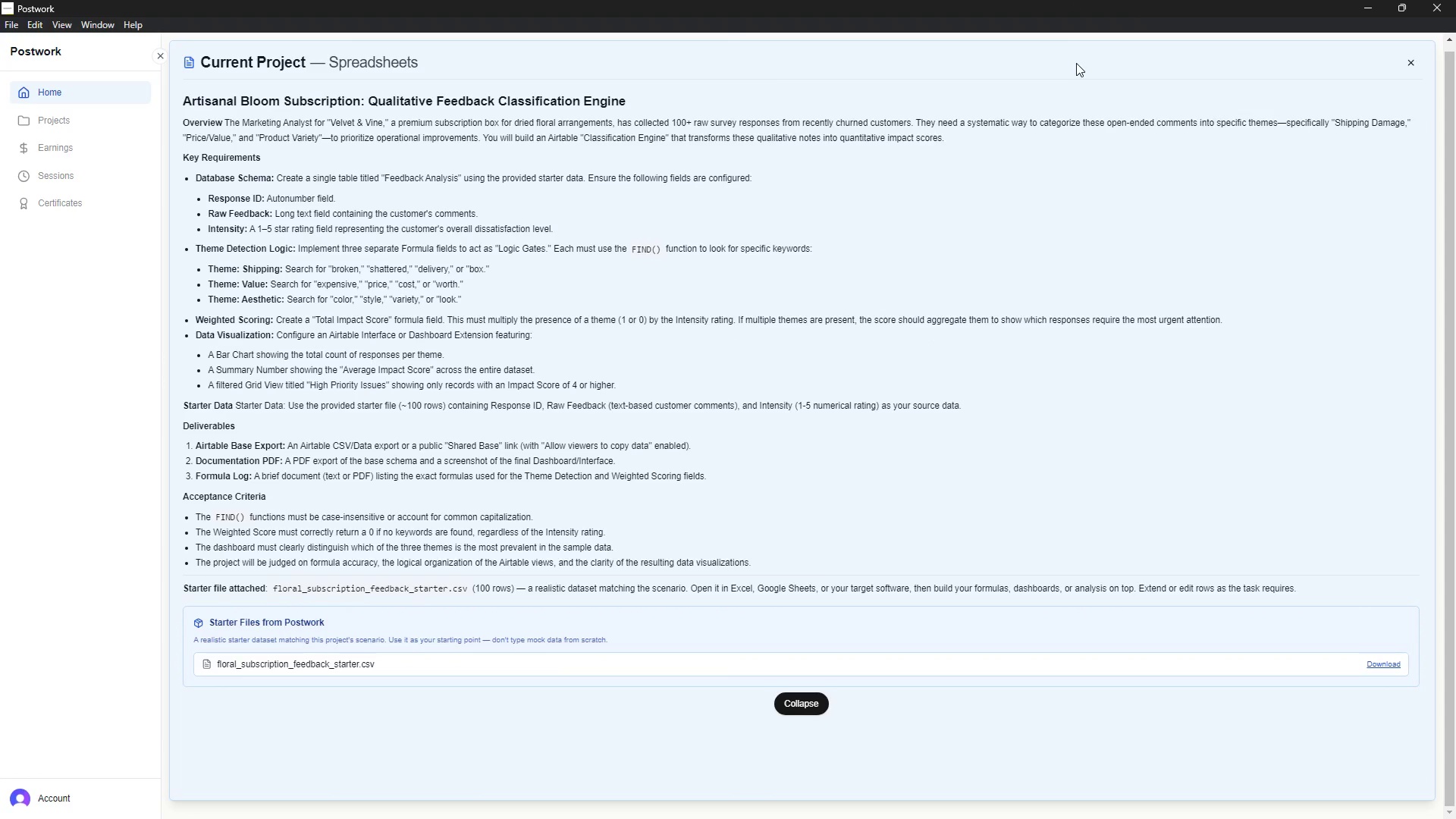 
wait(7.95)
 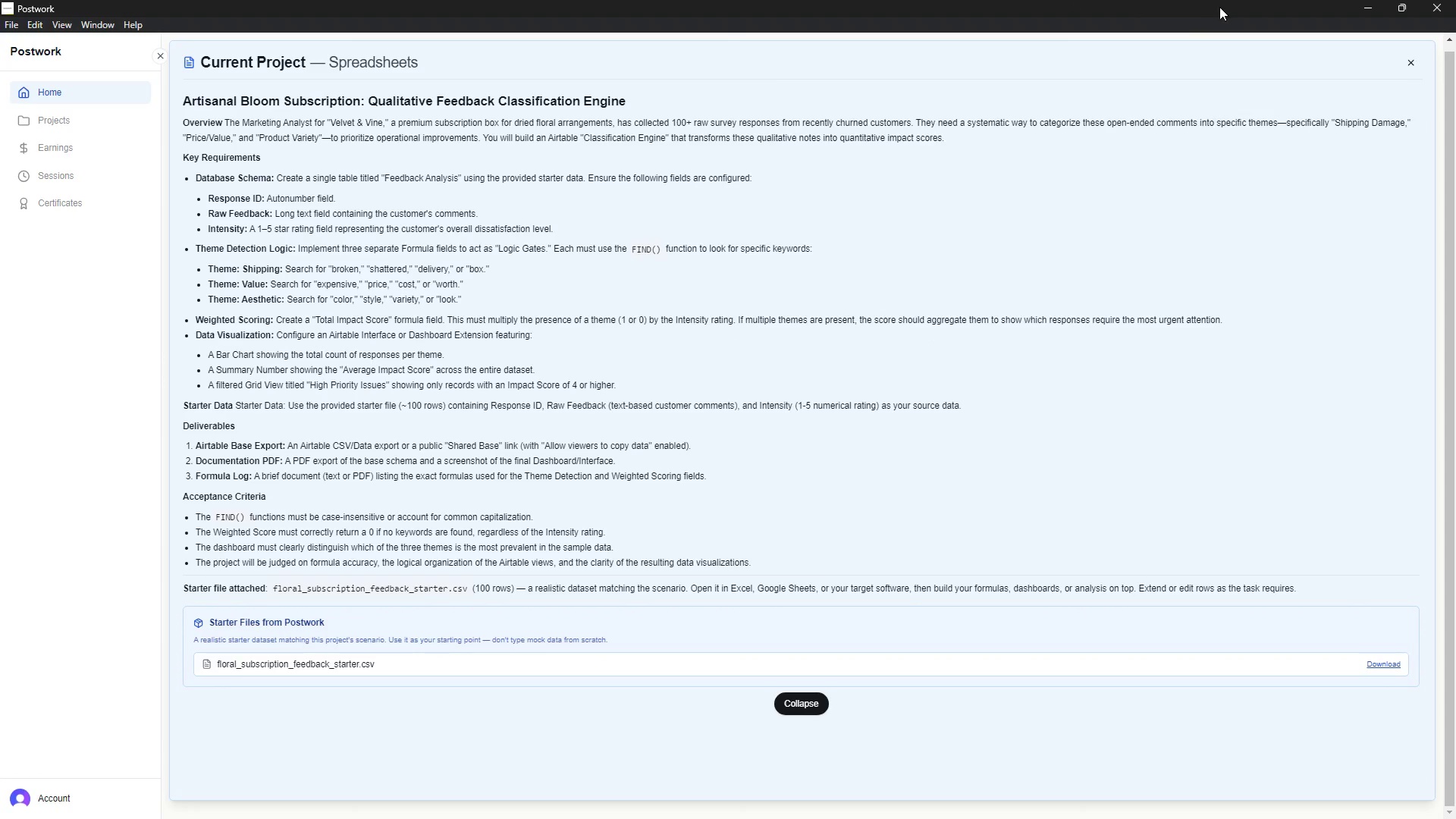 
left_click([1378, 4])
 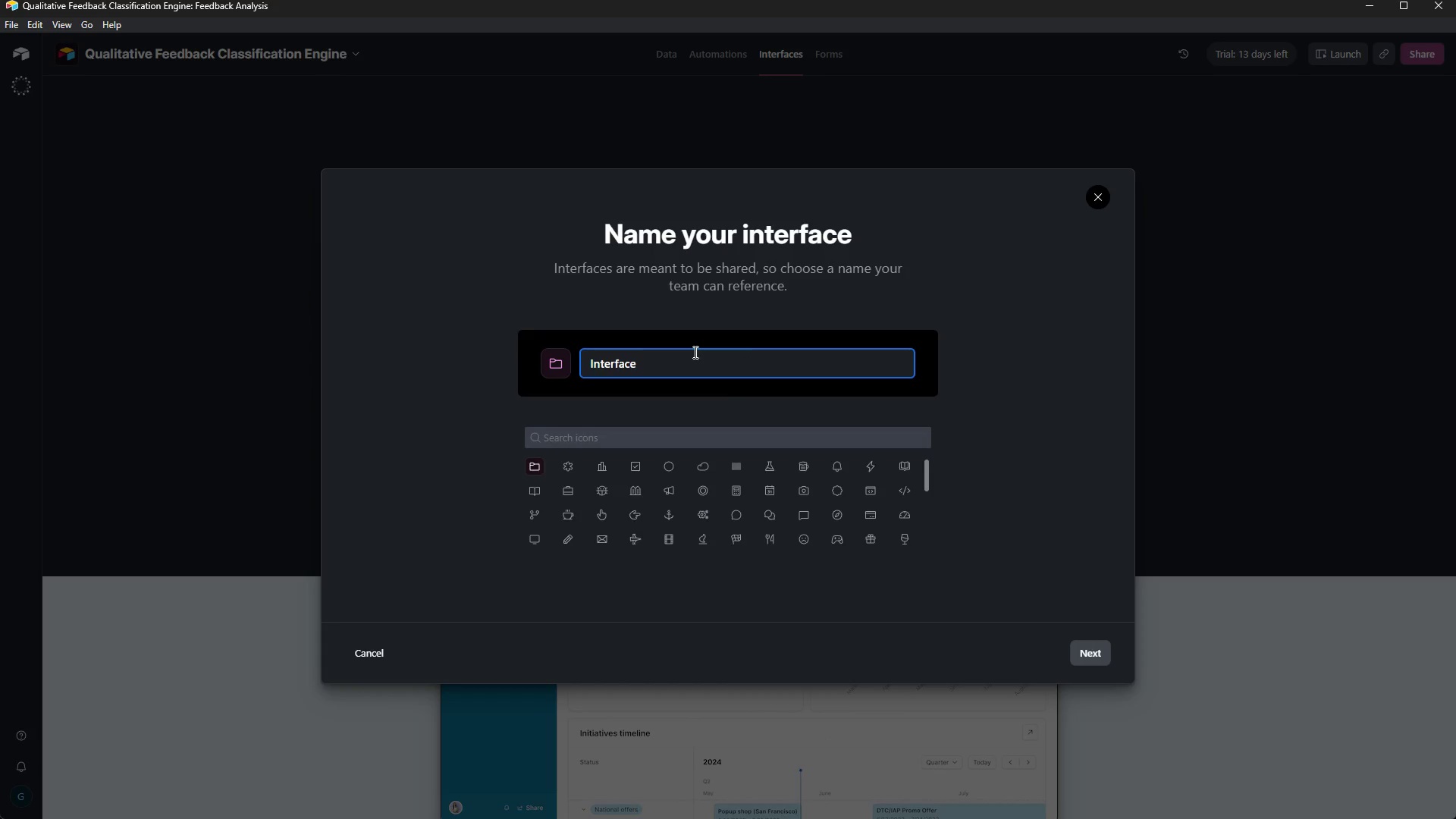 
hold_key(key=Backspace, duration=0.97)
 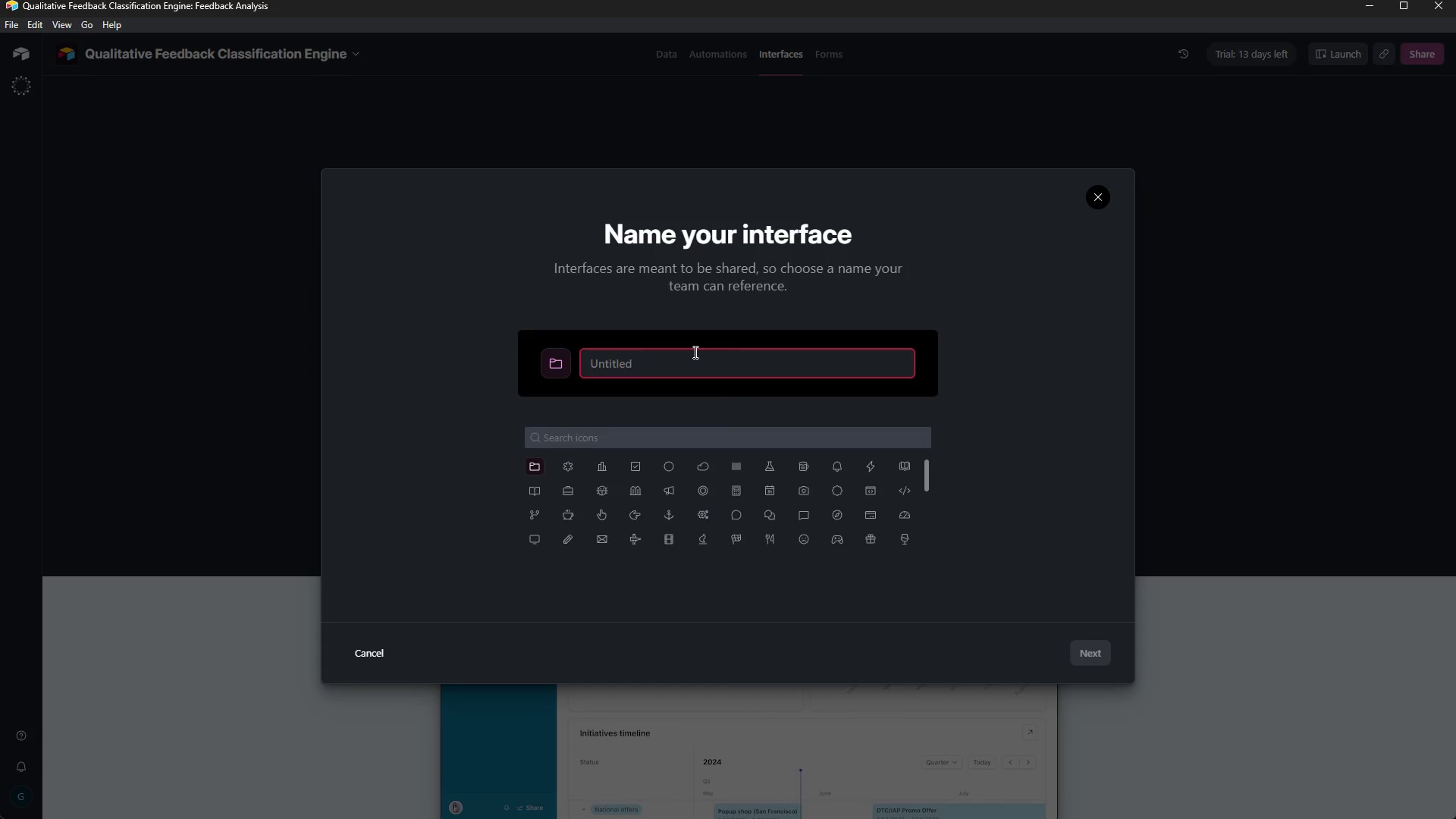 
type(Dashboard)
 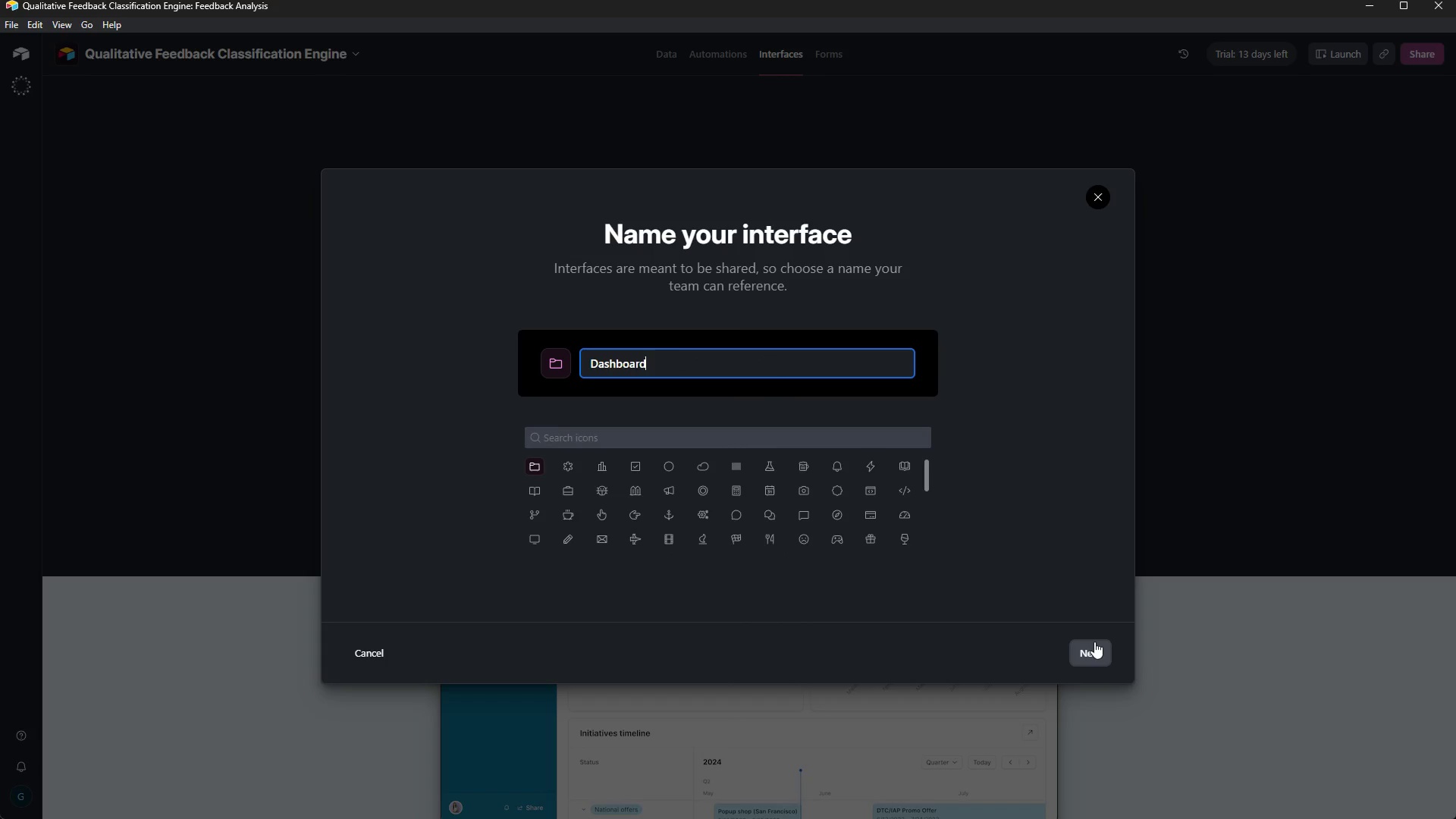 
left_click([1094, 643])
 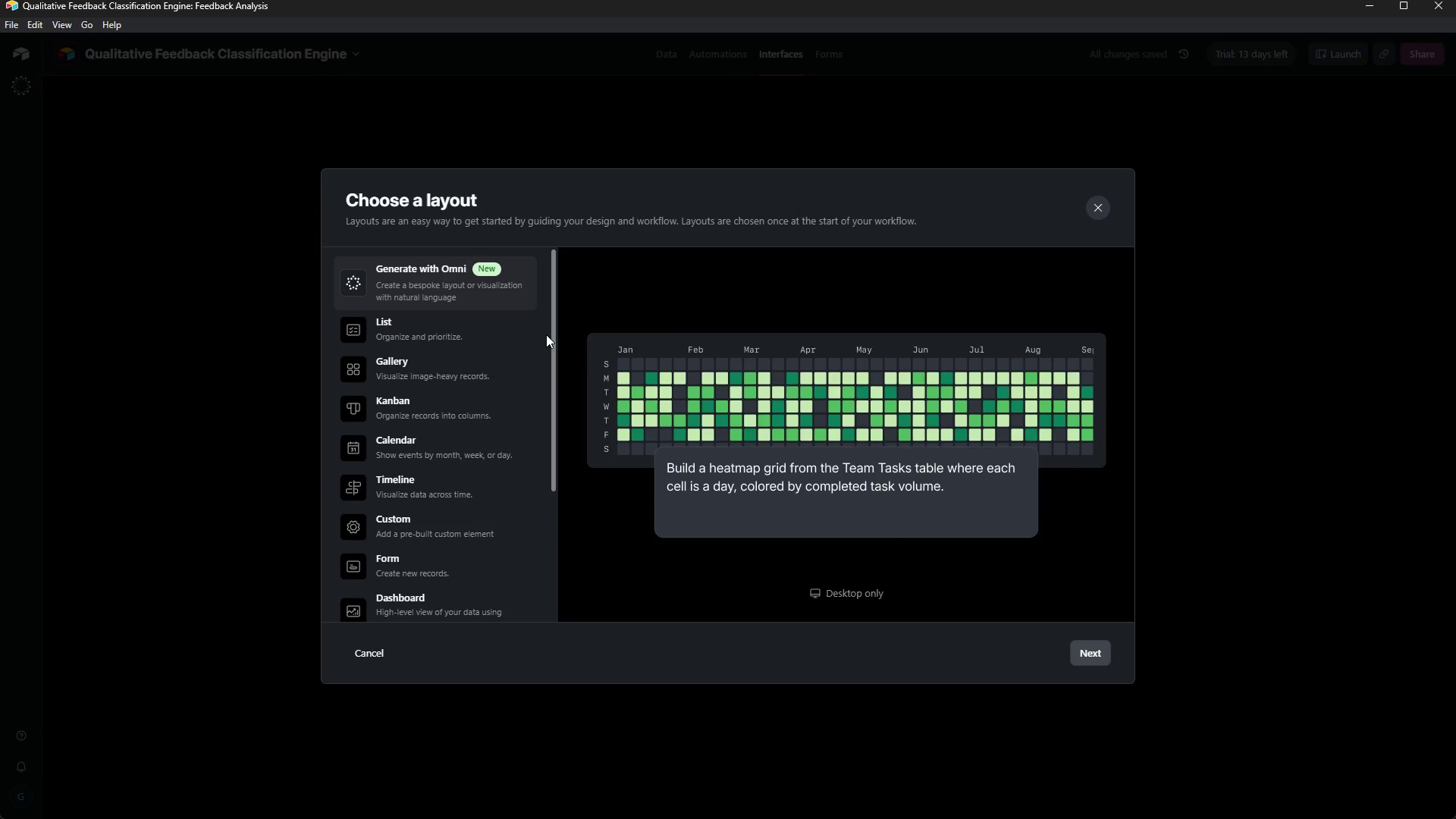 
left_click_drag(start_coordinate=[552, 345], to_coordinate=[562, 563])
 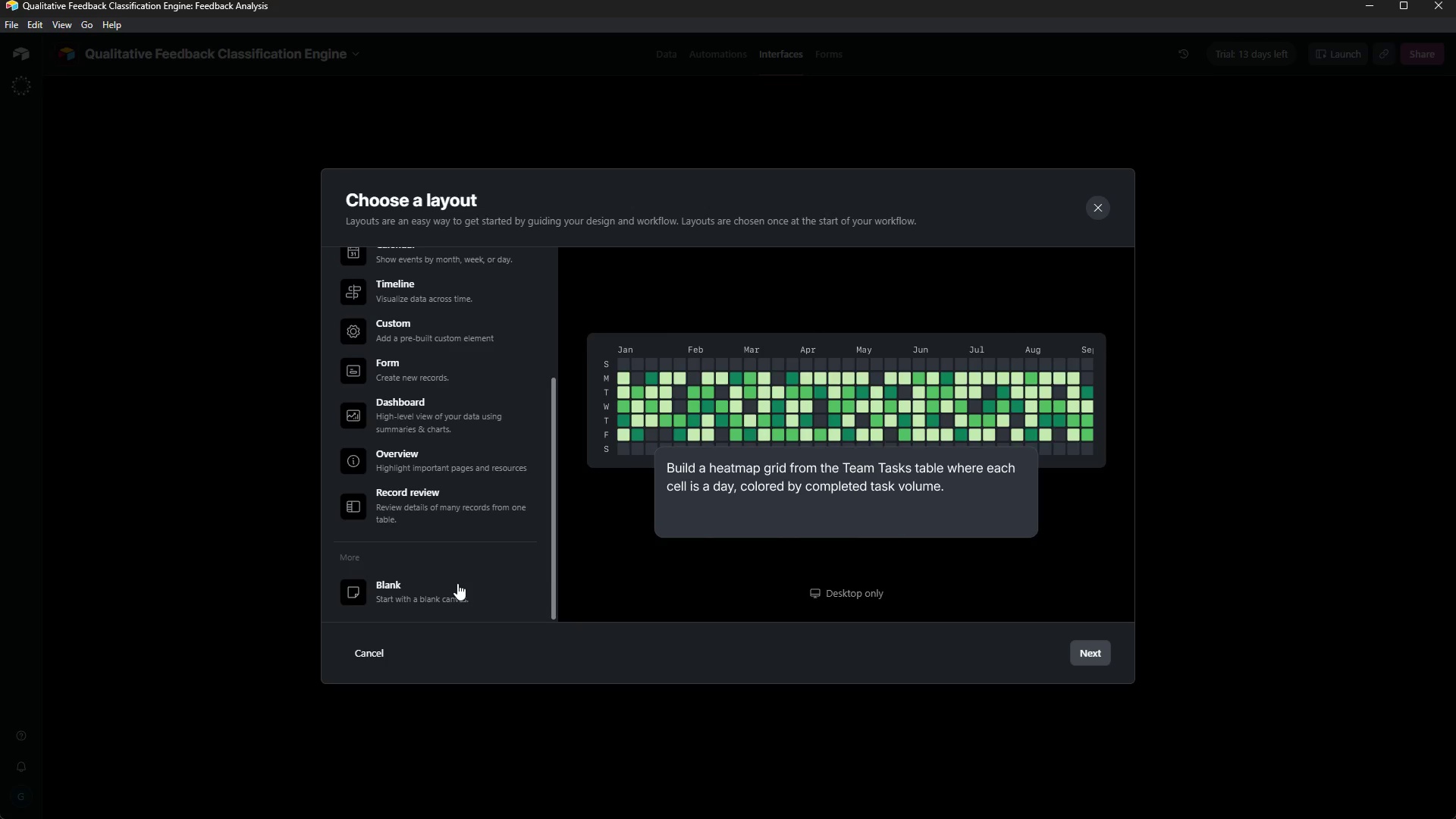 
wait(16.56)
 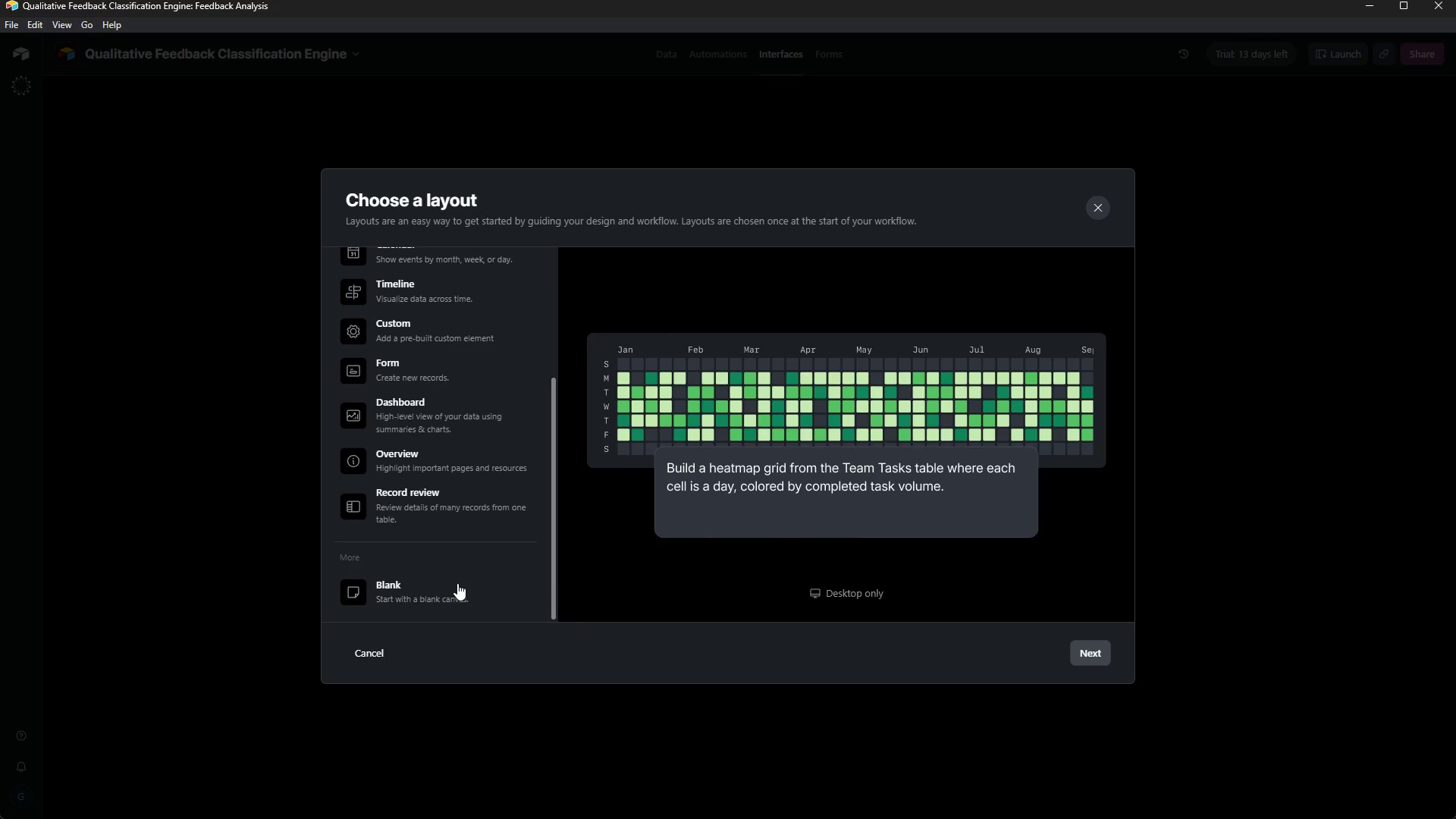 
left_click([457, 583])
 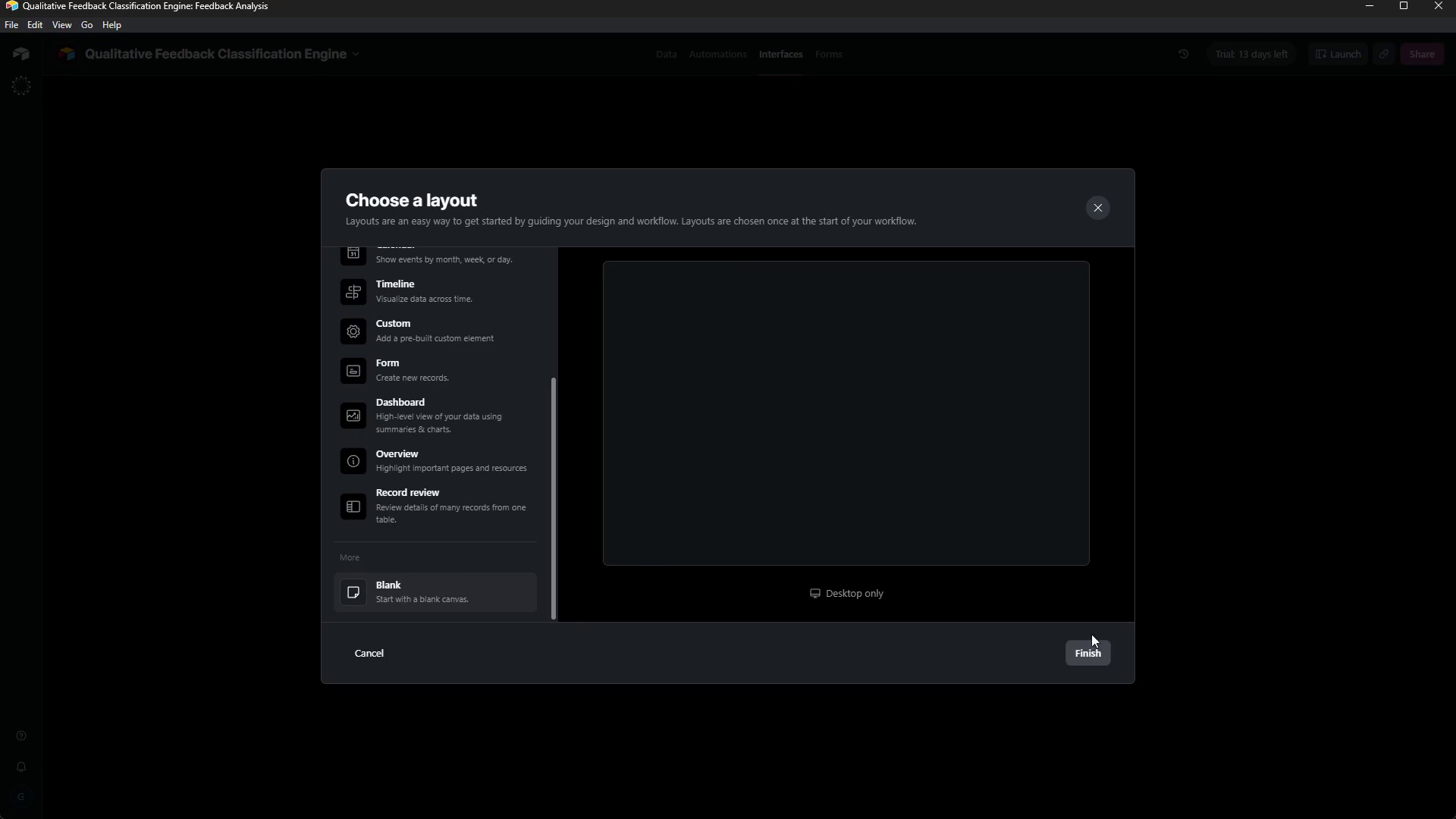 
left_click([1094, 655])
 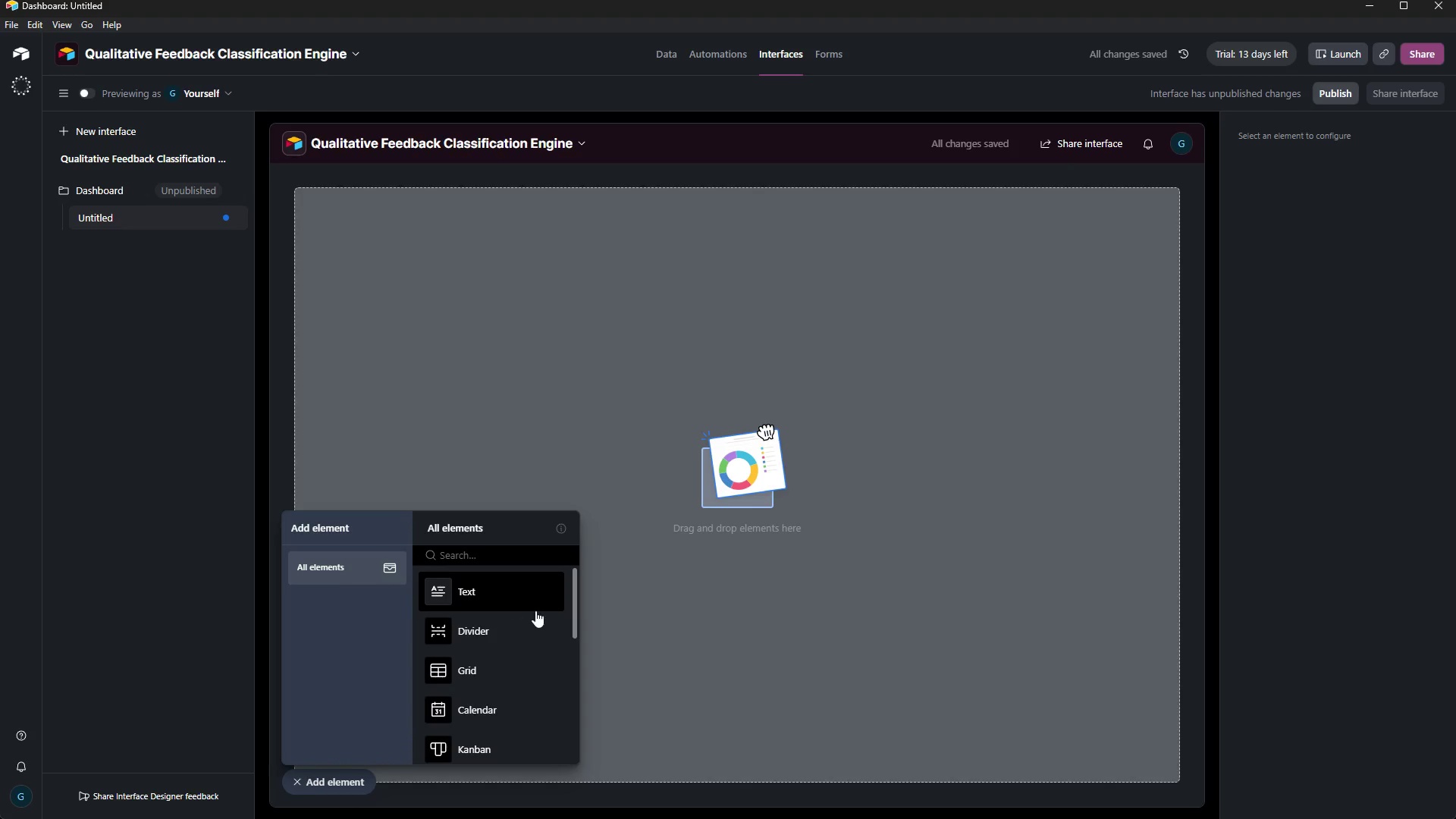 
wait(6.38)
 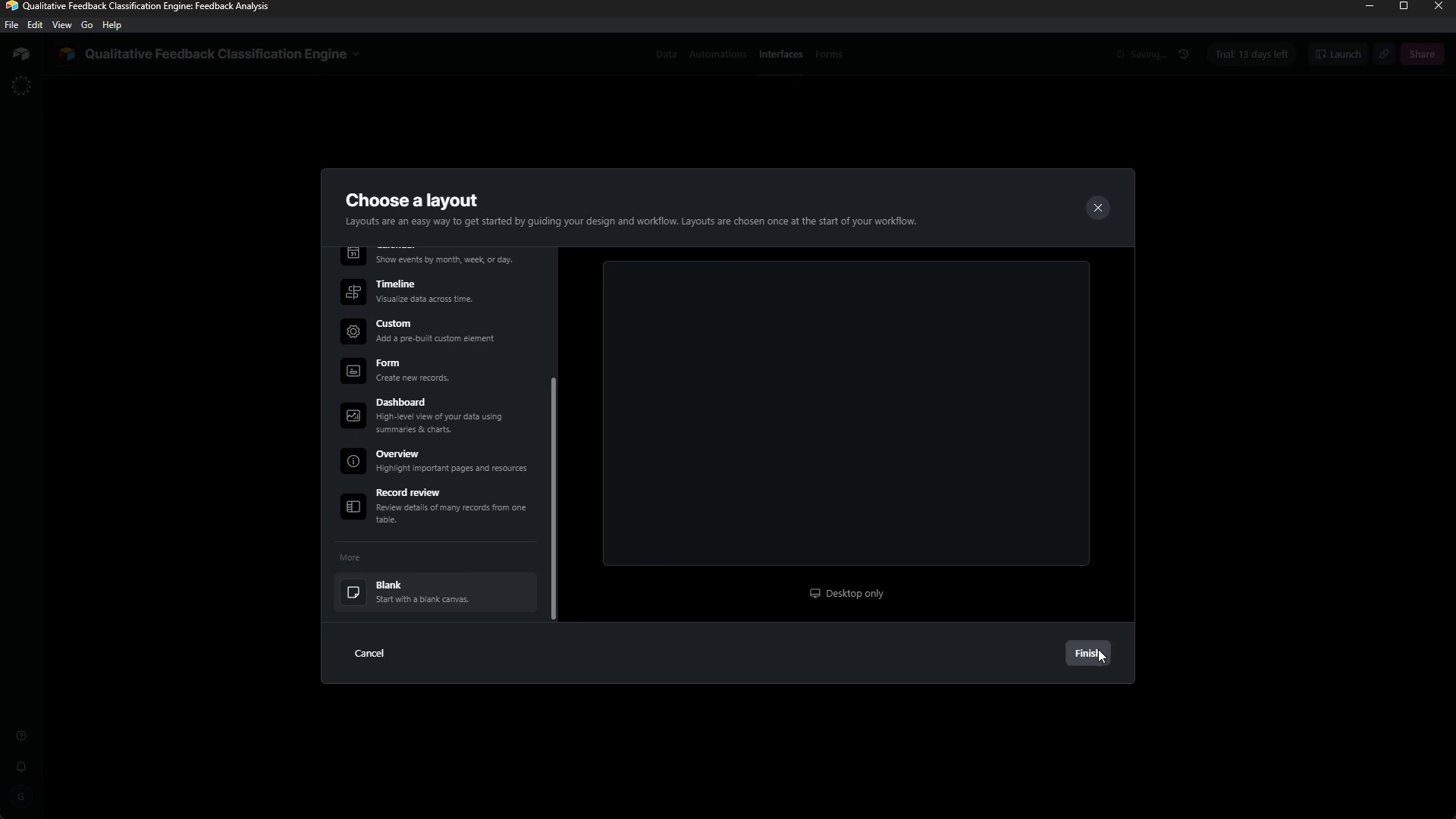 
left_click_drag(start_coordinate=[573, 607], to_coordinate=[580, 700])
 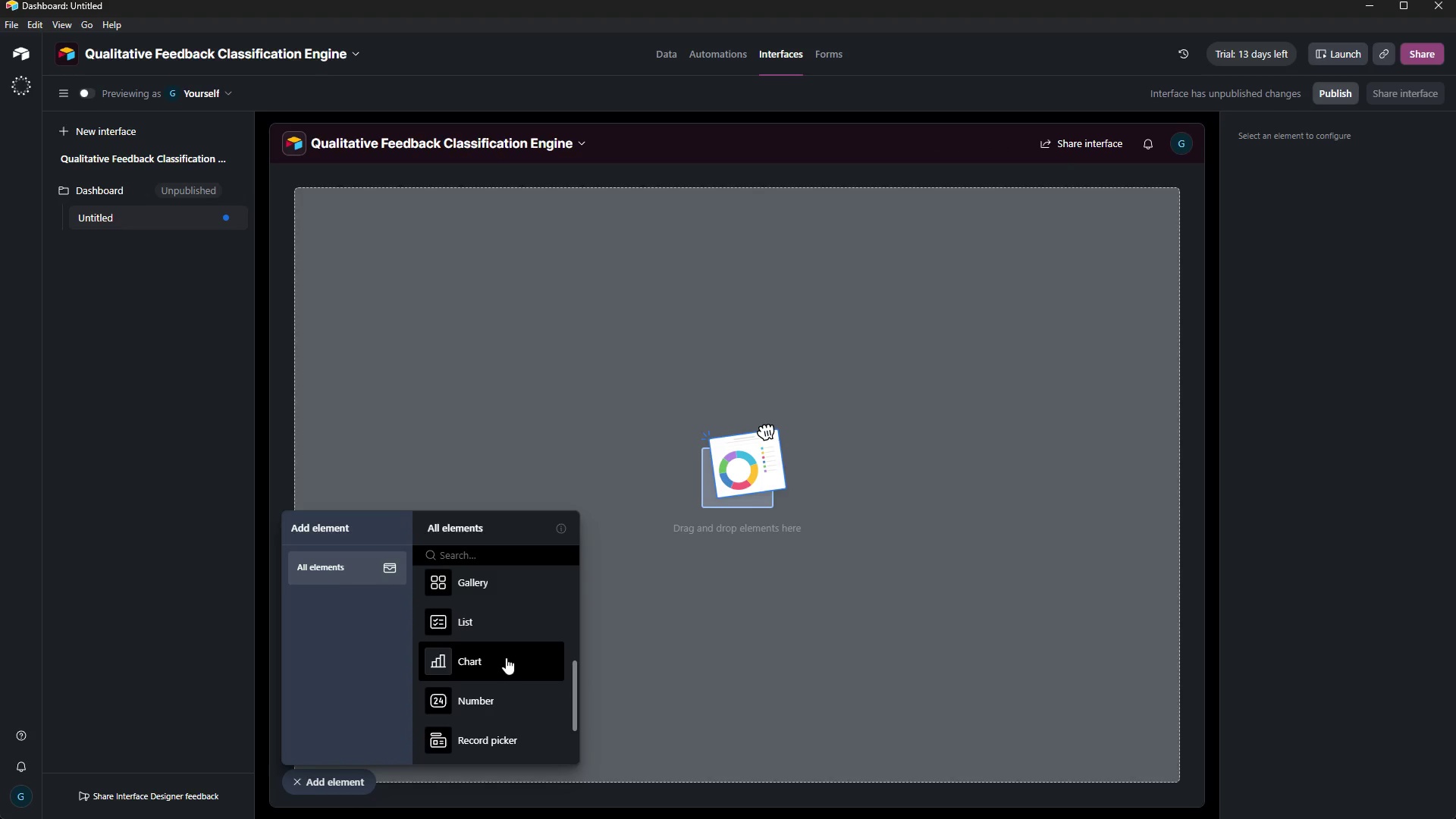 
left_click([506, 657])
 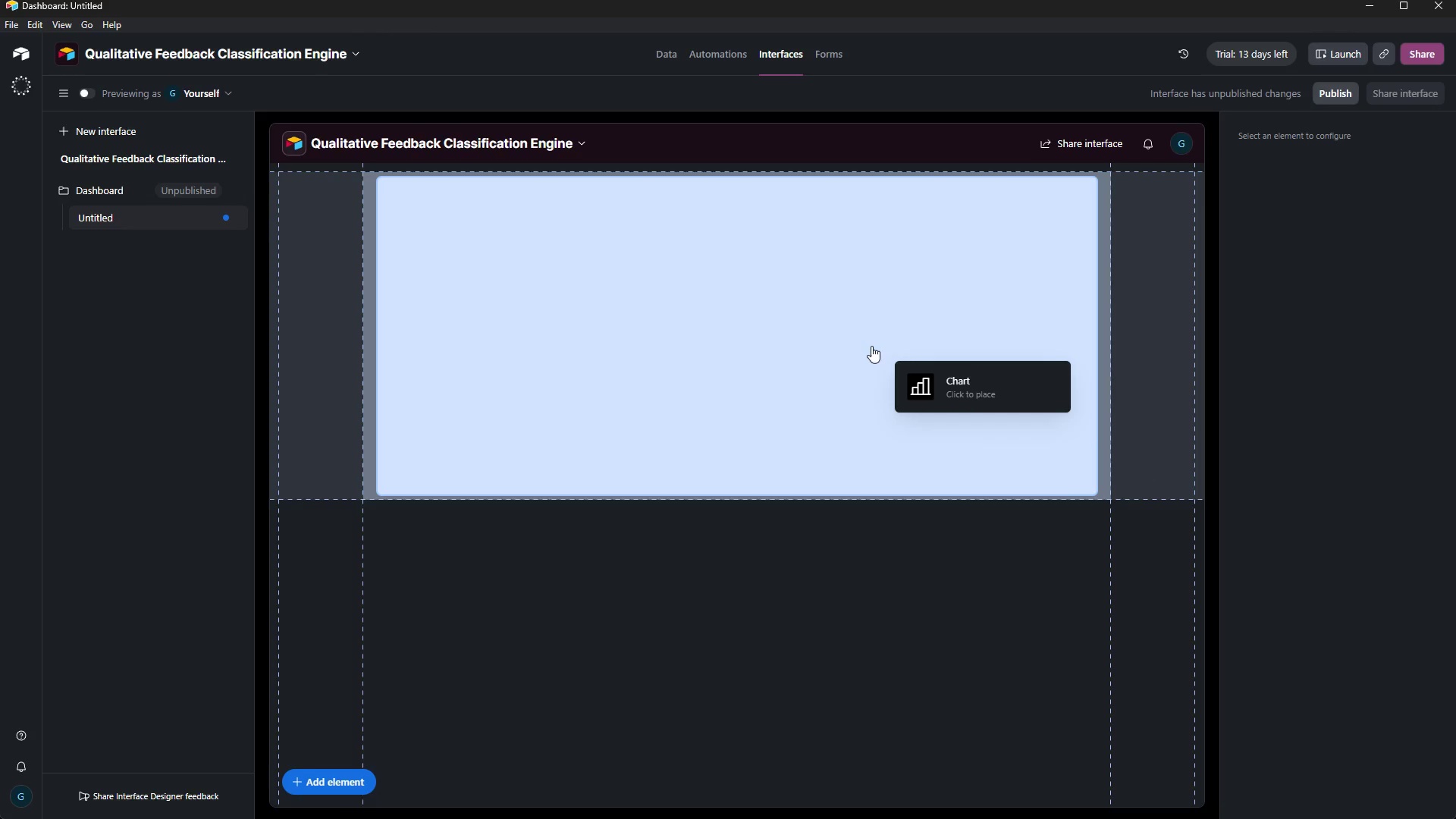 
left_click([871, 345])
 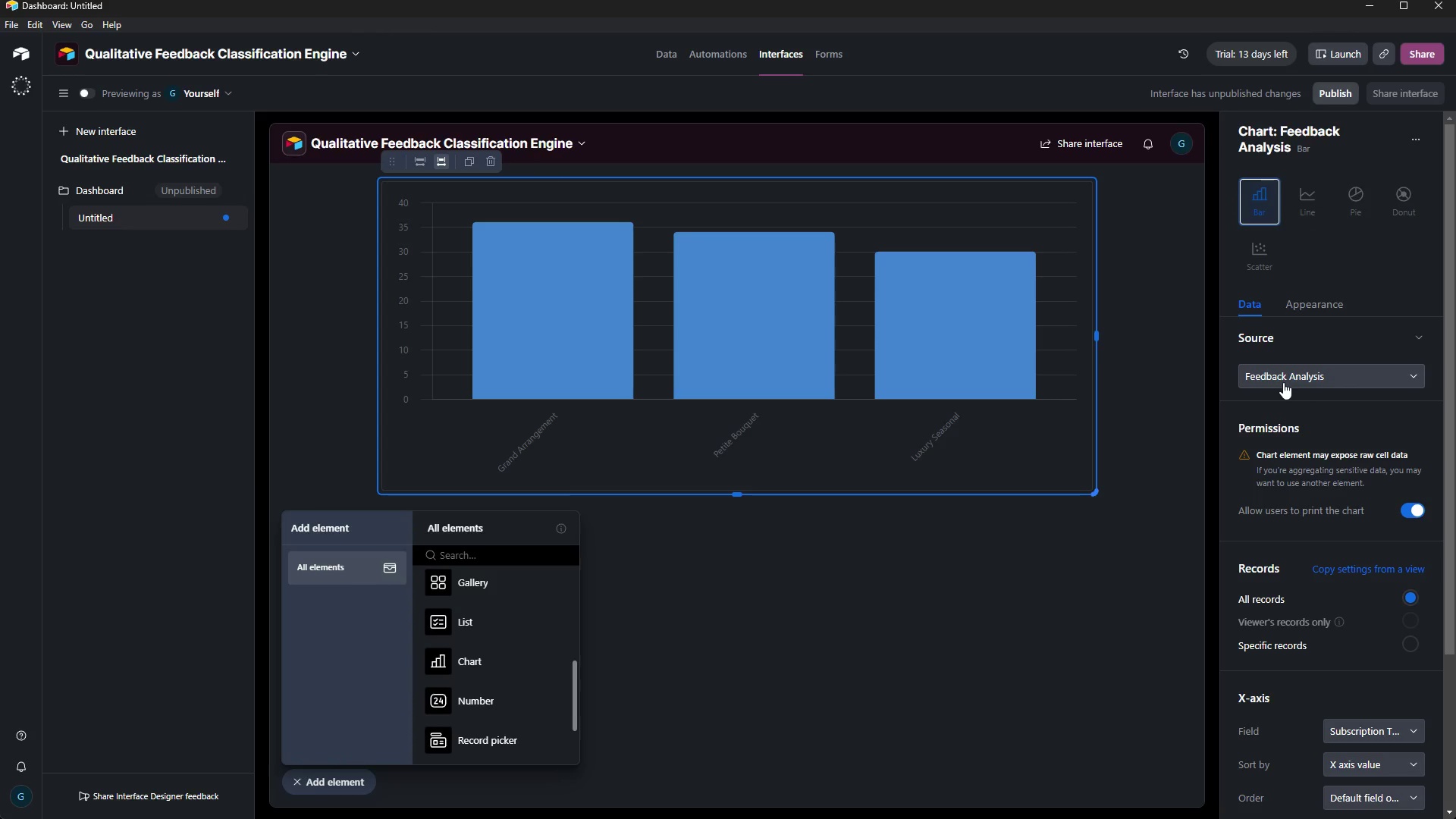 
wait(24.2)
 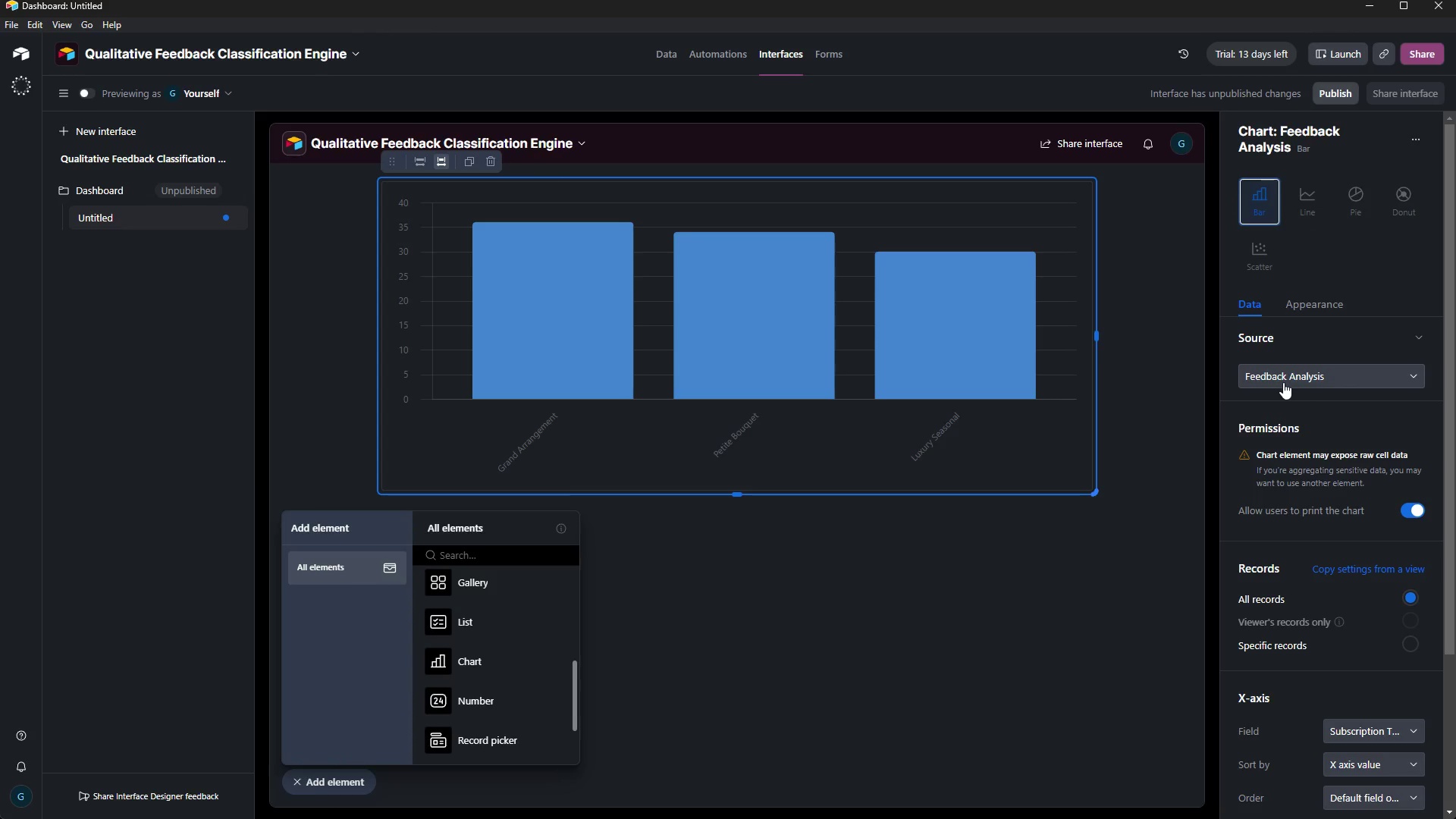 
left_click_drag(start_coordinate=[1451, 488], to_coordinate=[1455, 633])
 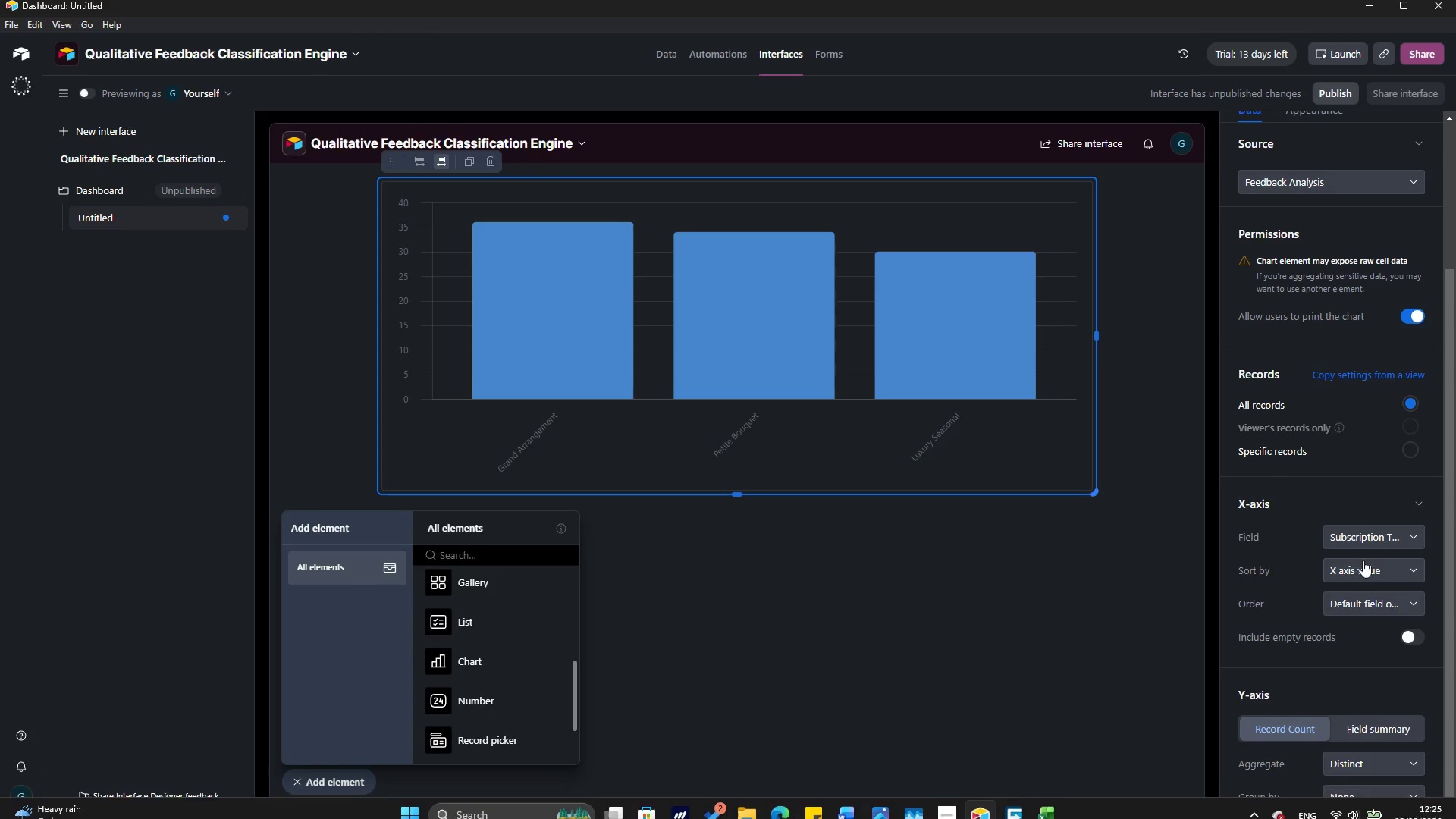 
left_click([1371, 541])
 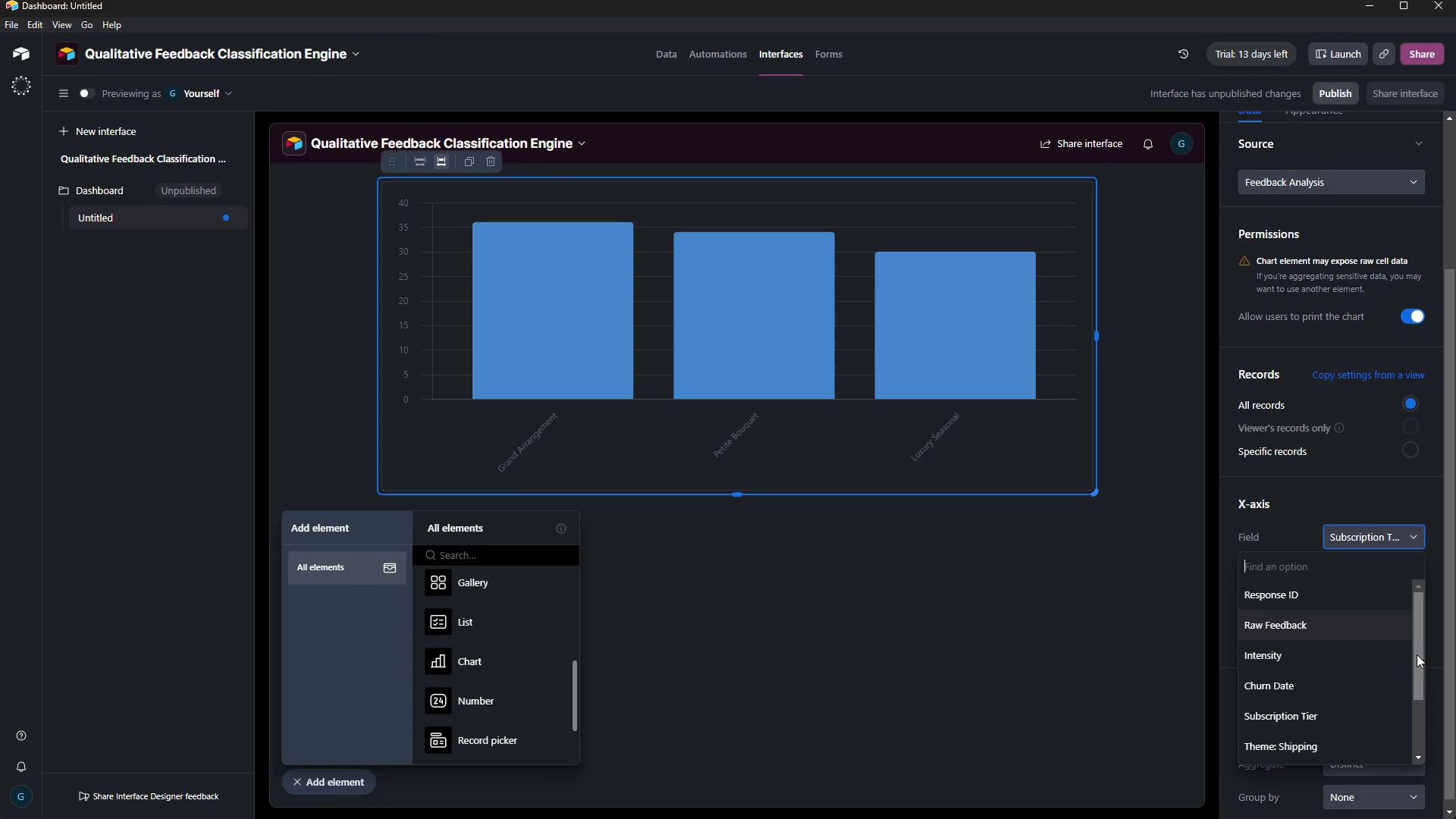 
left_click_drag(start_coordinate=[1421, 666], to_coordinate=[1425, 739])
 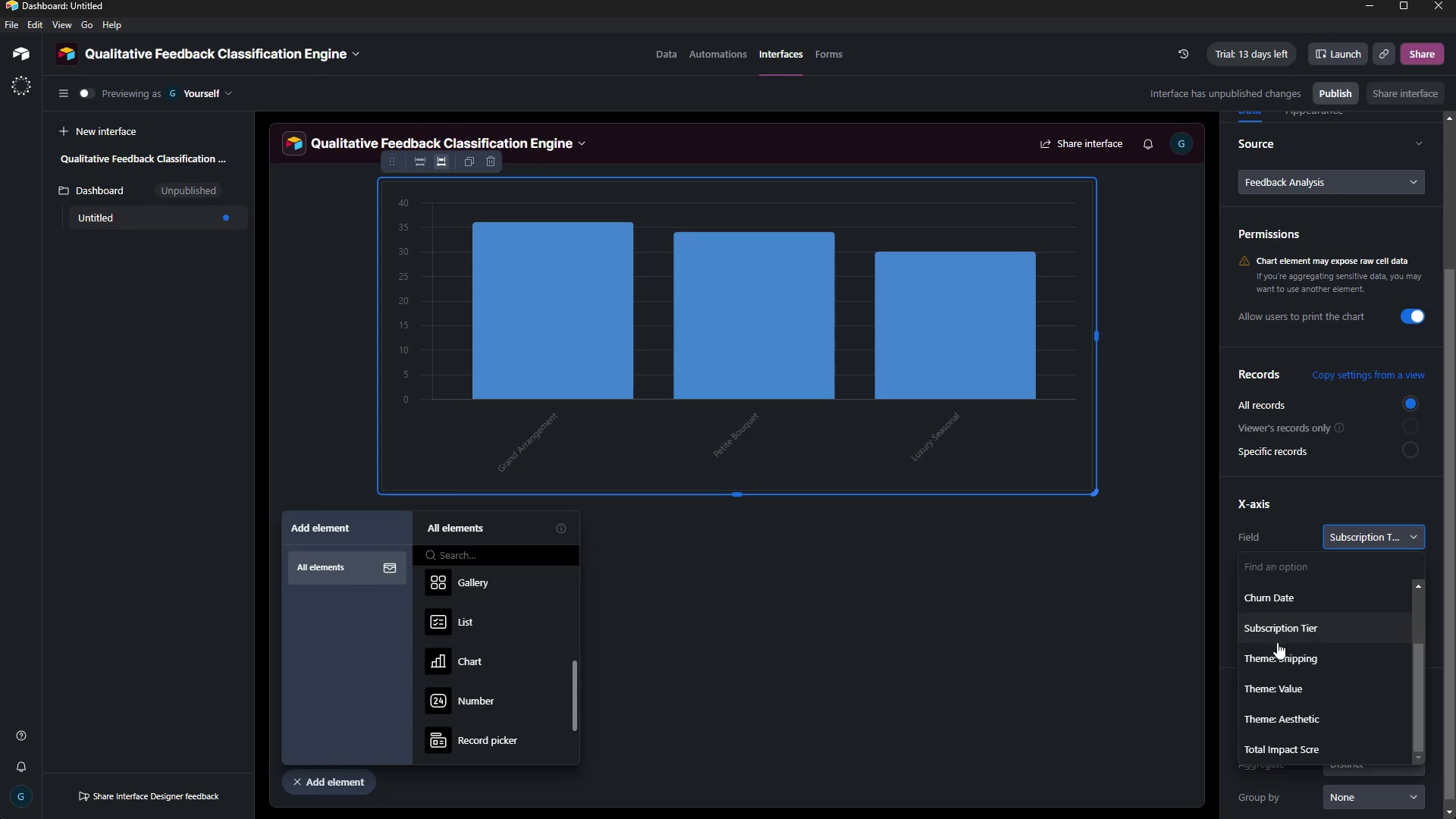 
left_click([1278, 653])
 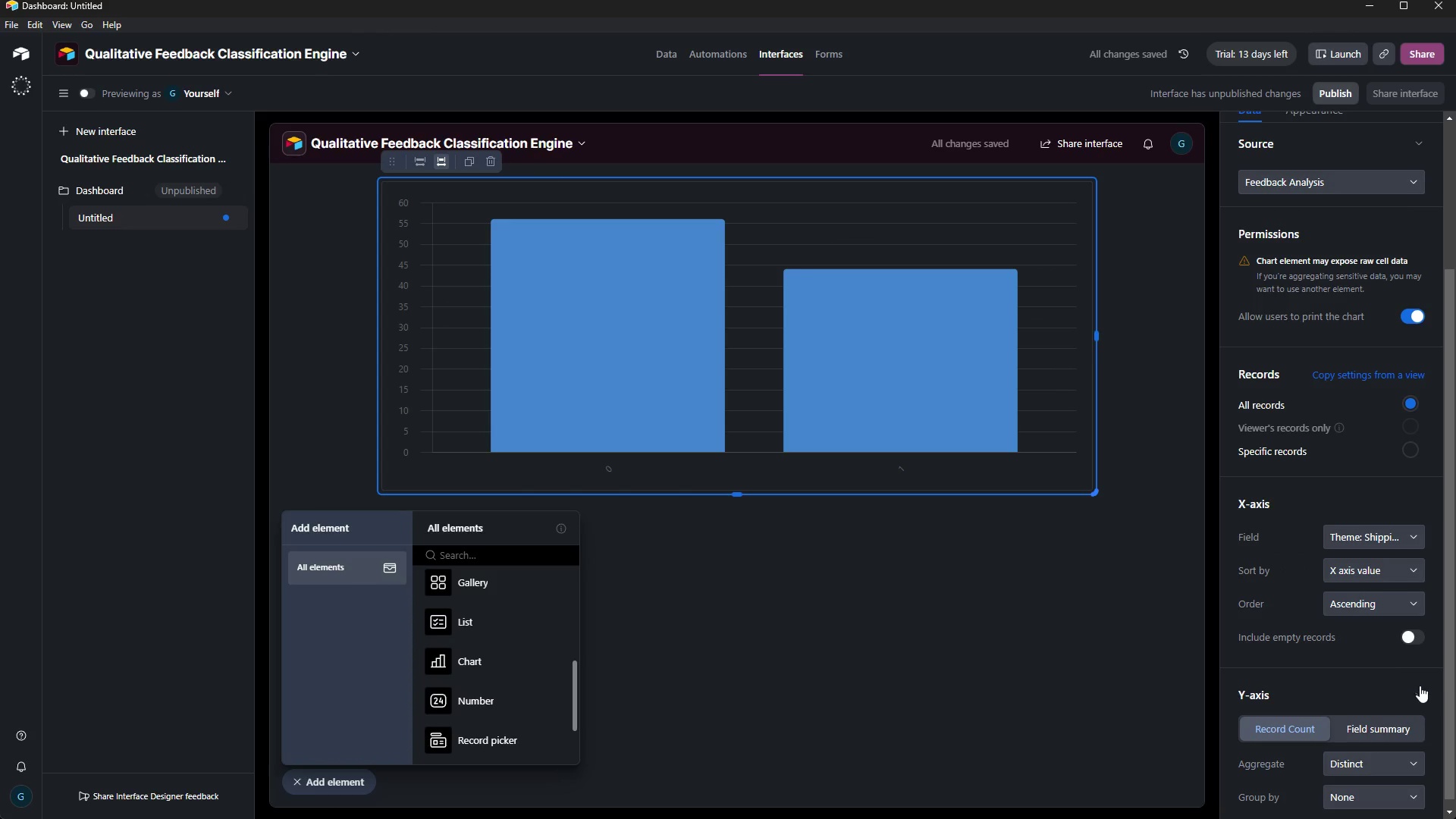 
left_click_drag(start_coordinate=[1445, 649], to_coordinate=[1445, 703])
 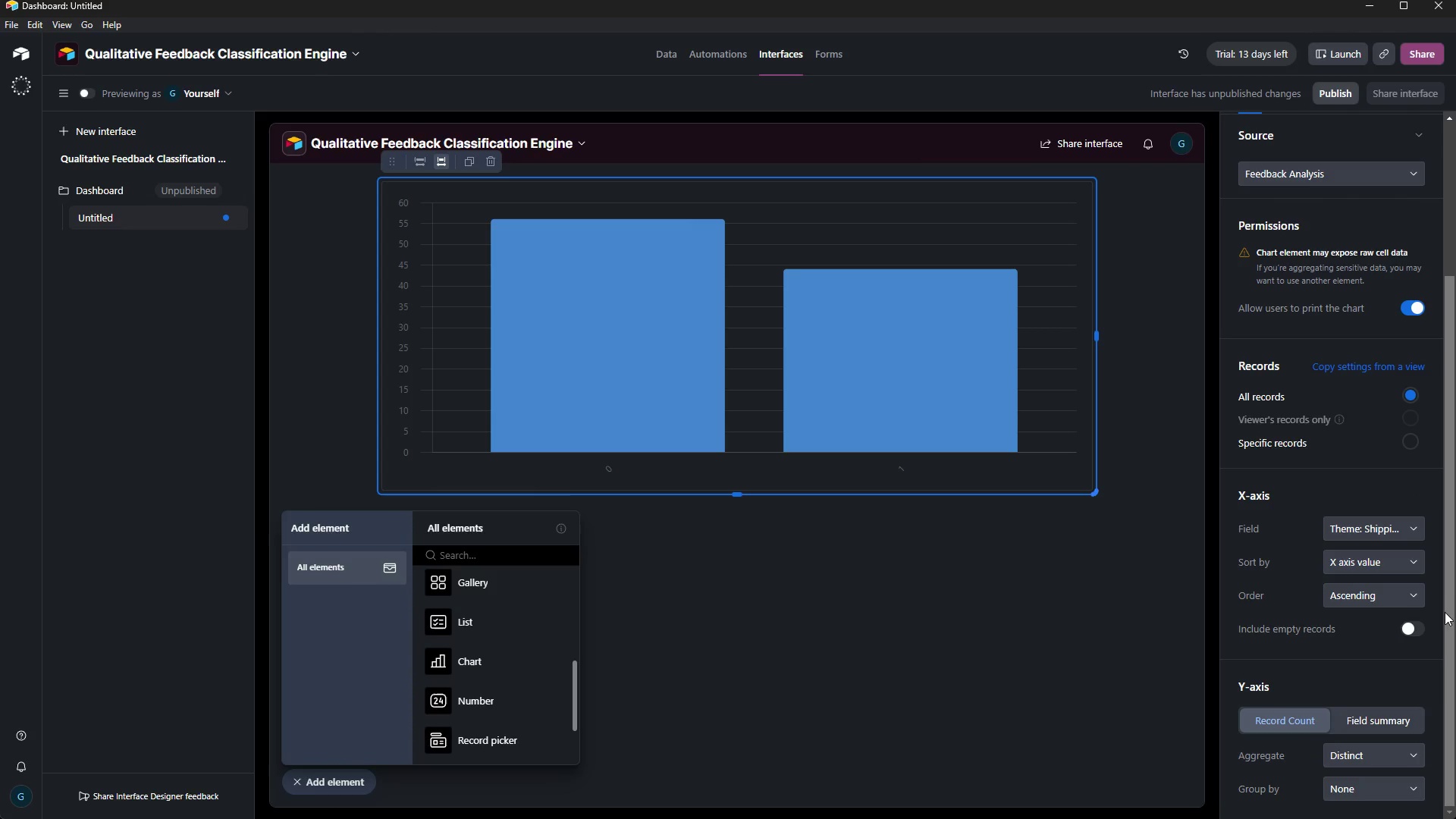 
left_click_drag(start_coordinate=[1449, 628], to_coordinate=[1454, 617])
 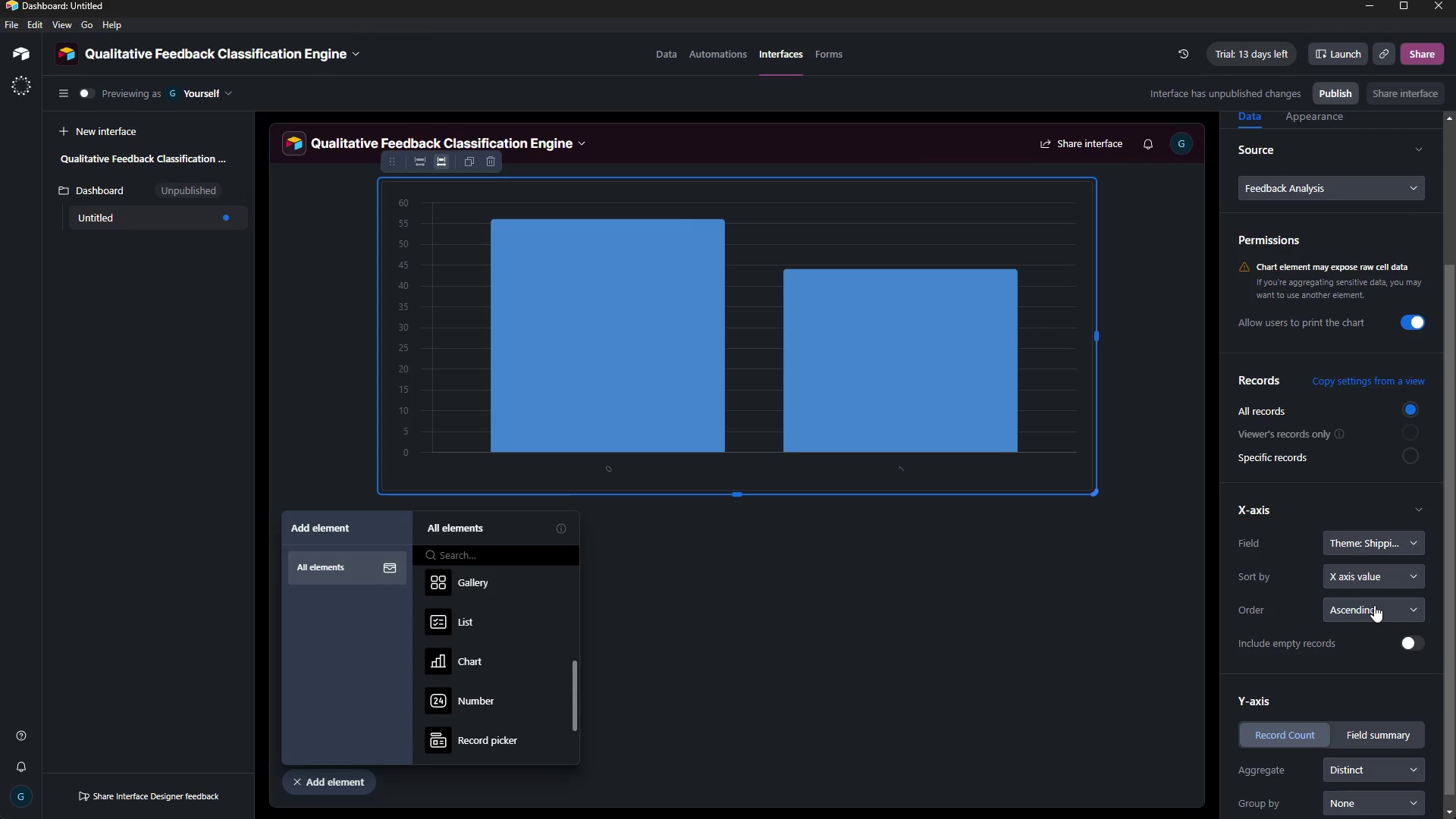 
mouse_move([1395, 577])
 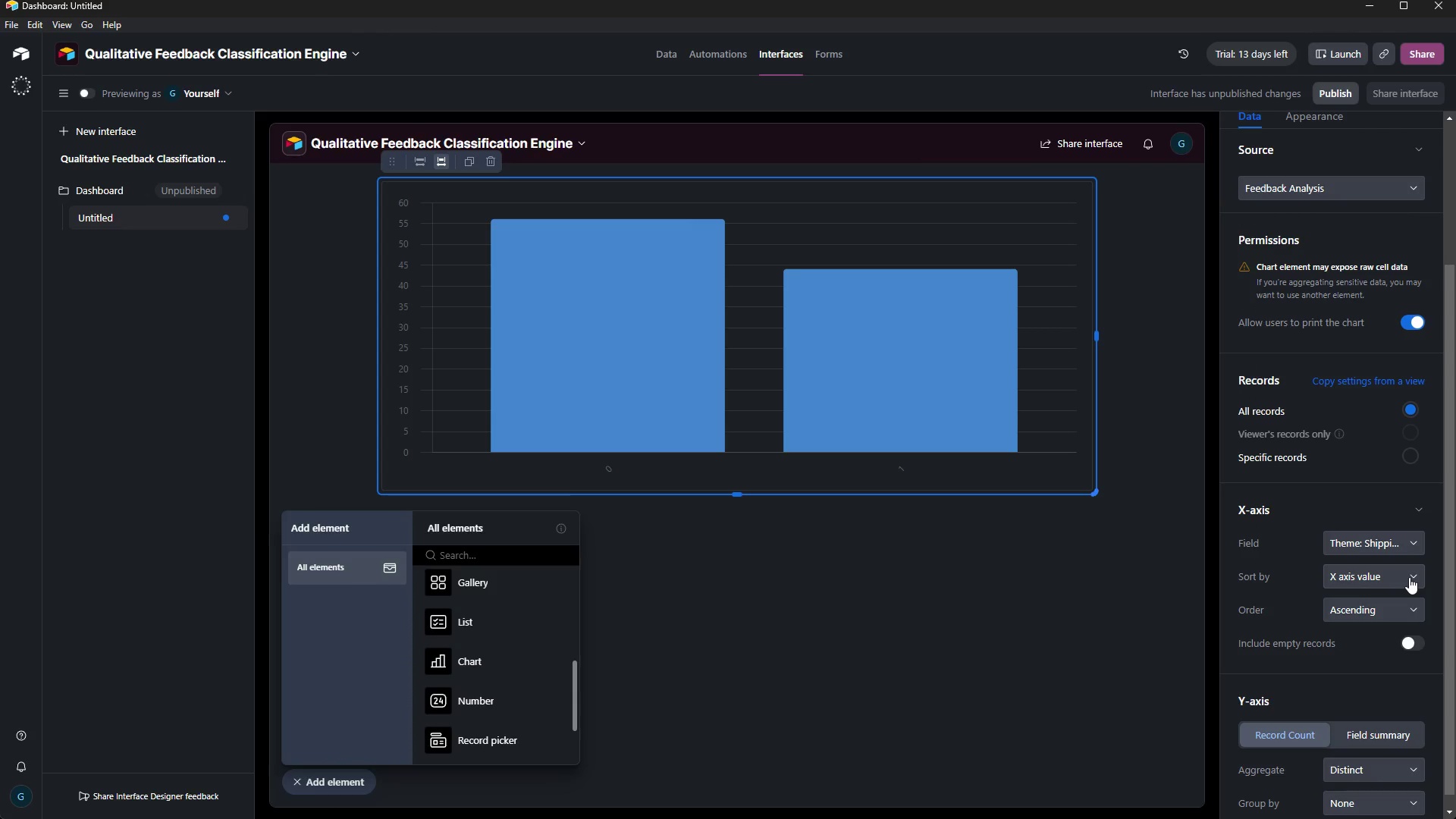 
left_click([1409, 577])
 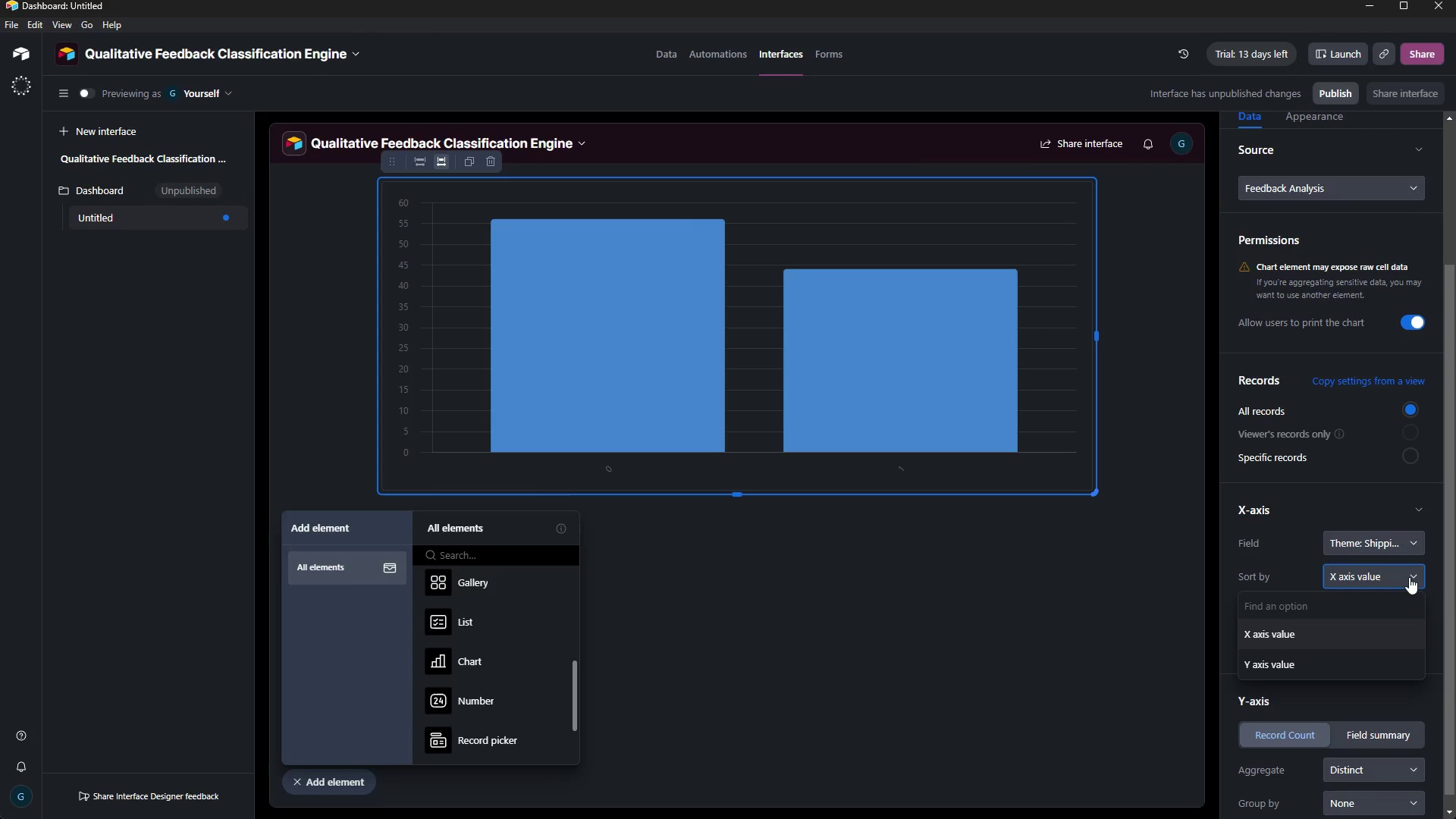 
left_click([1409, 577])
 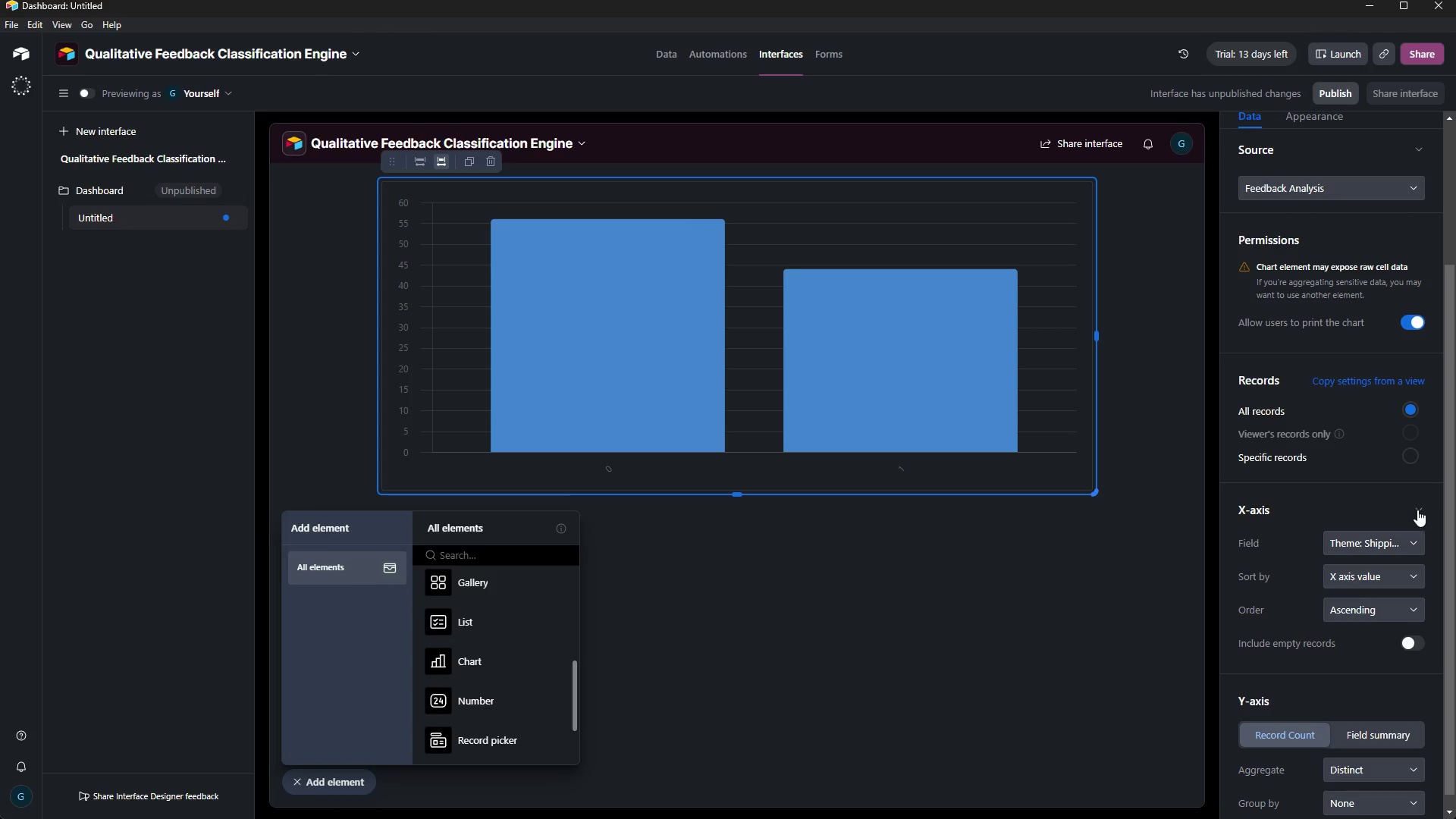 
wait(6.47)
 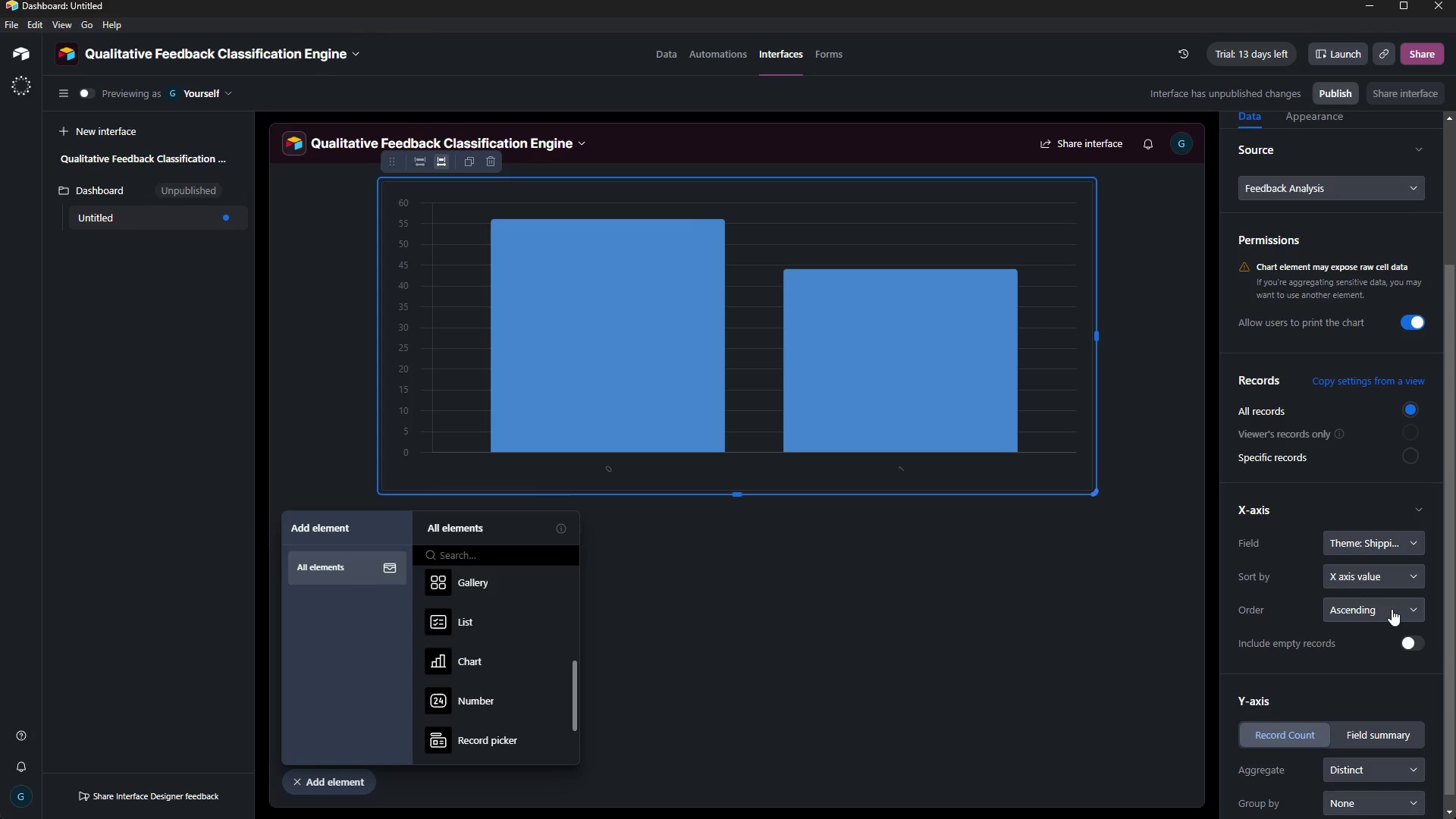 
left_click_drag(start_coordinate=[1448, 610], to_coordinate=[1453, 629])
 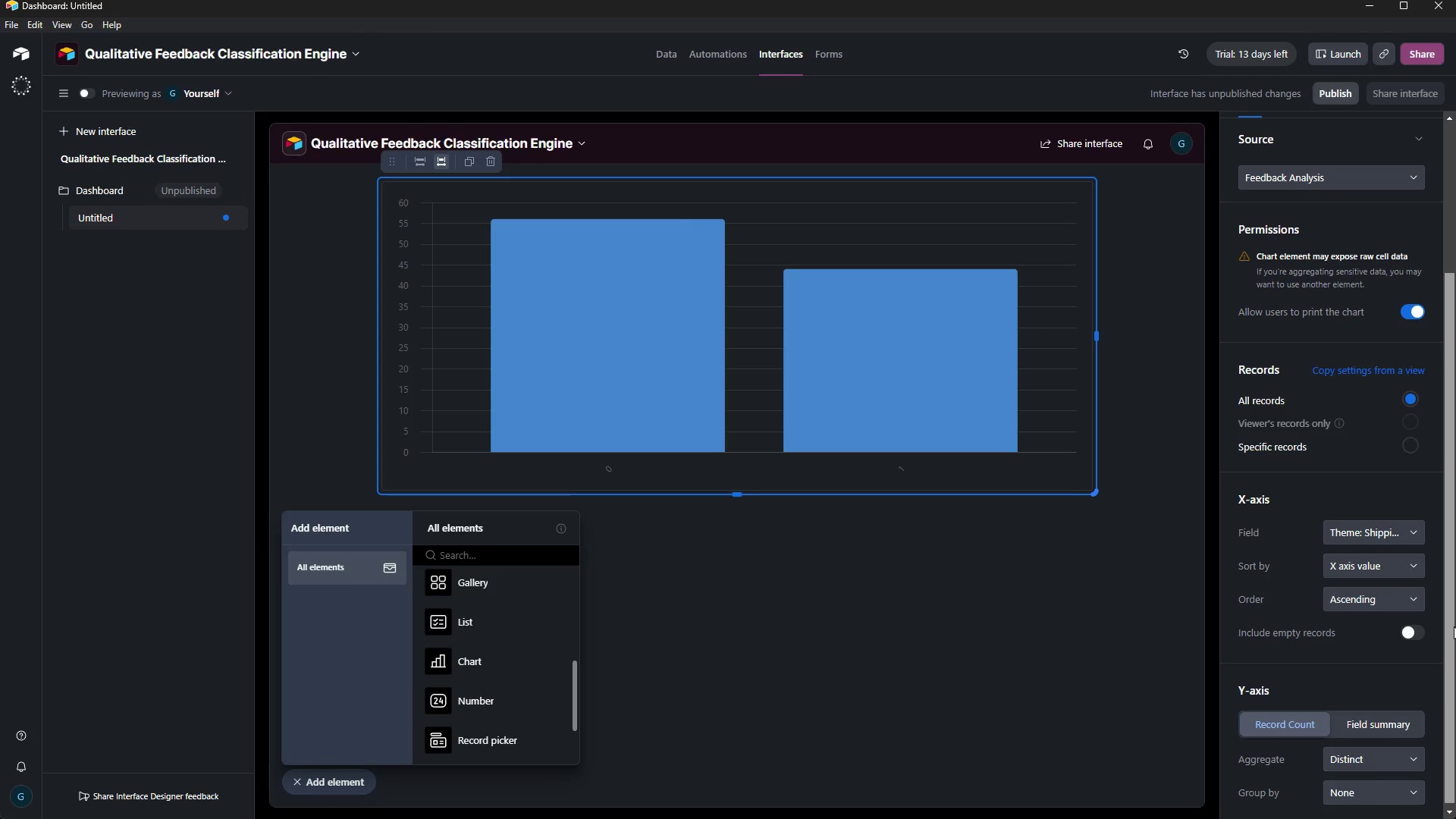 
wait(16.45)
 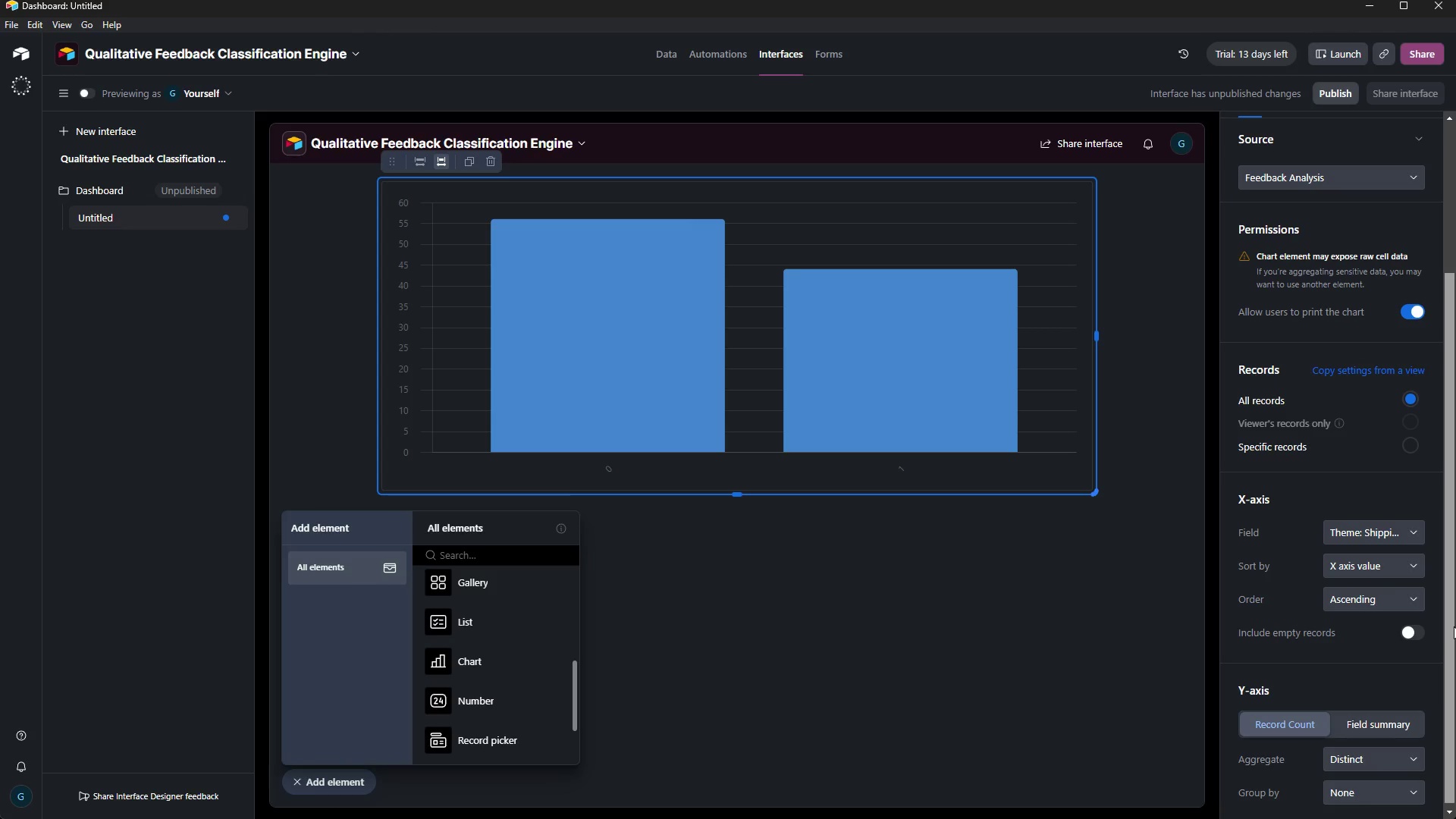 
left_click([1371, 594])
 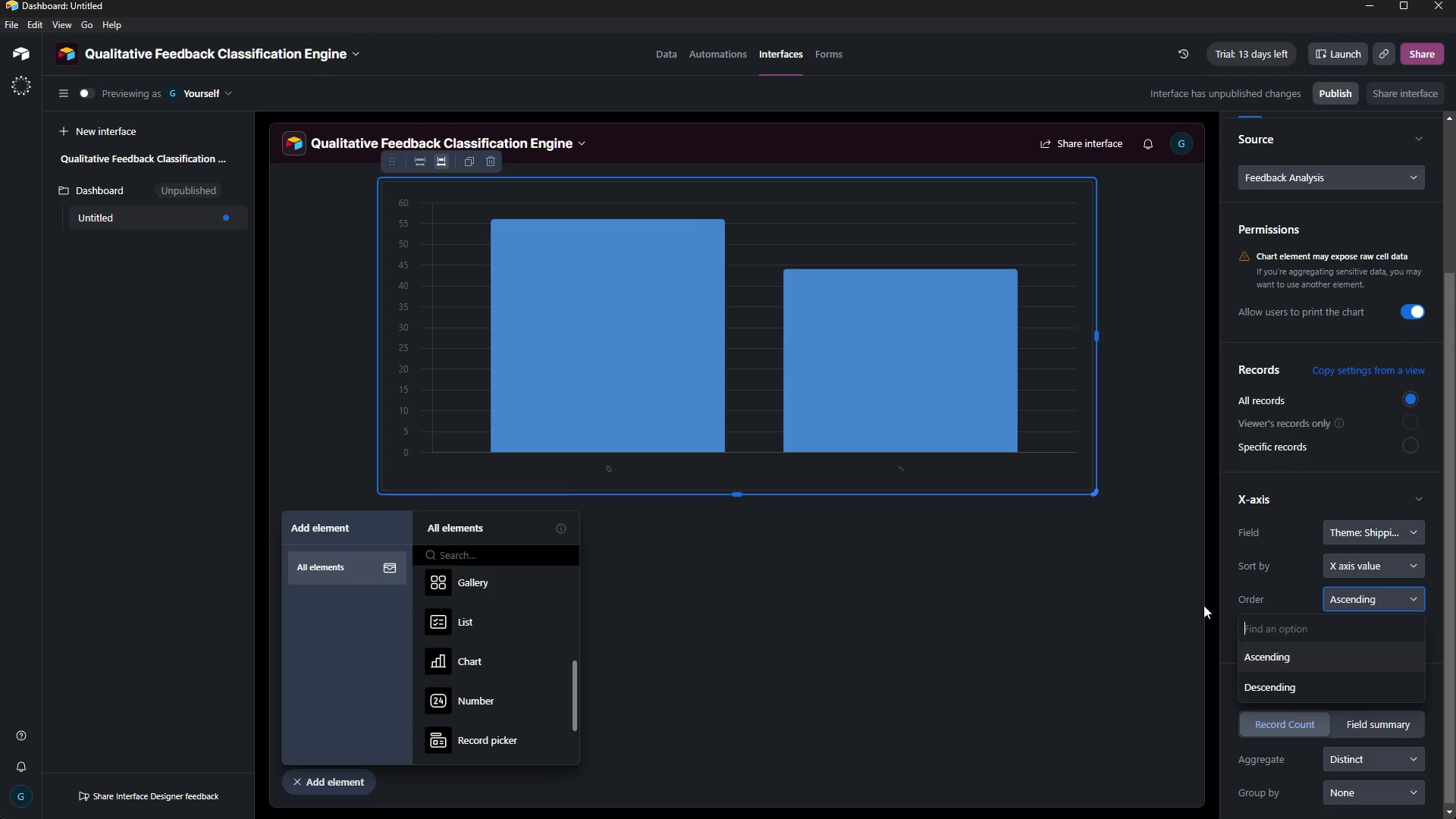 
left_click([1164, 595])
 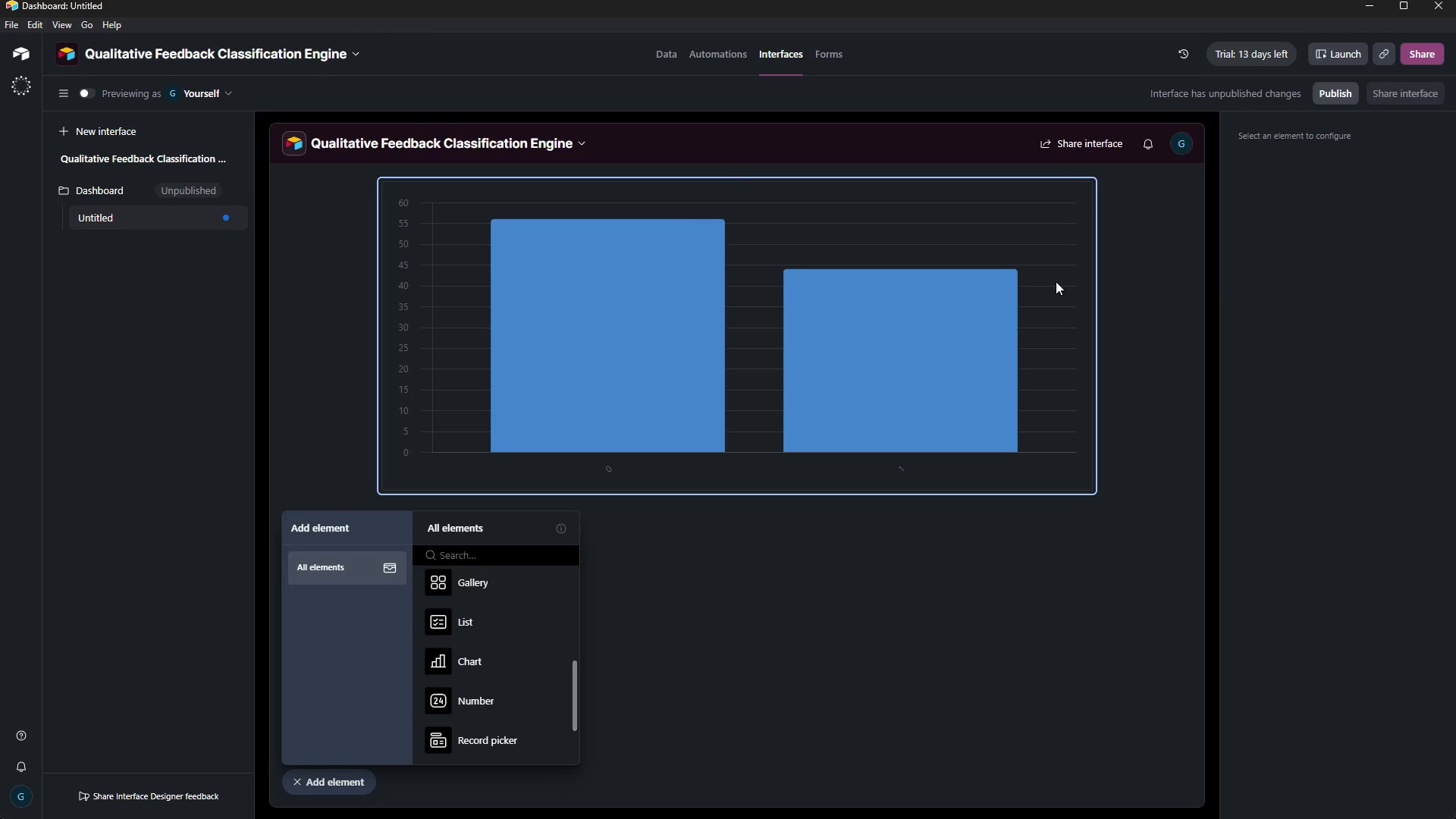 
left_click([884, 320])
 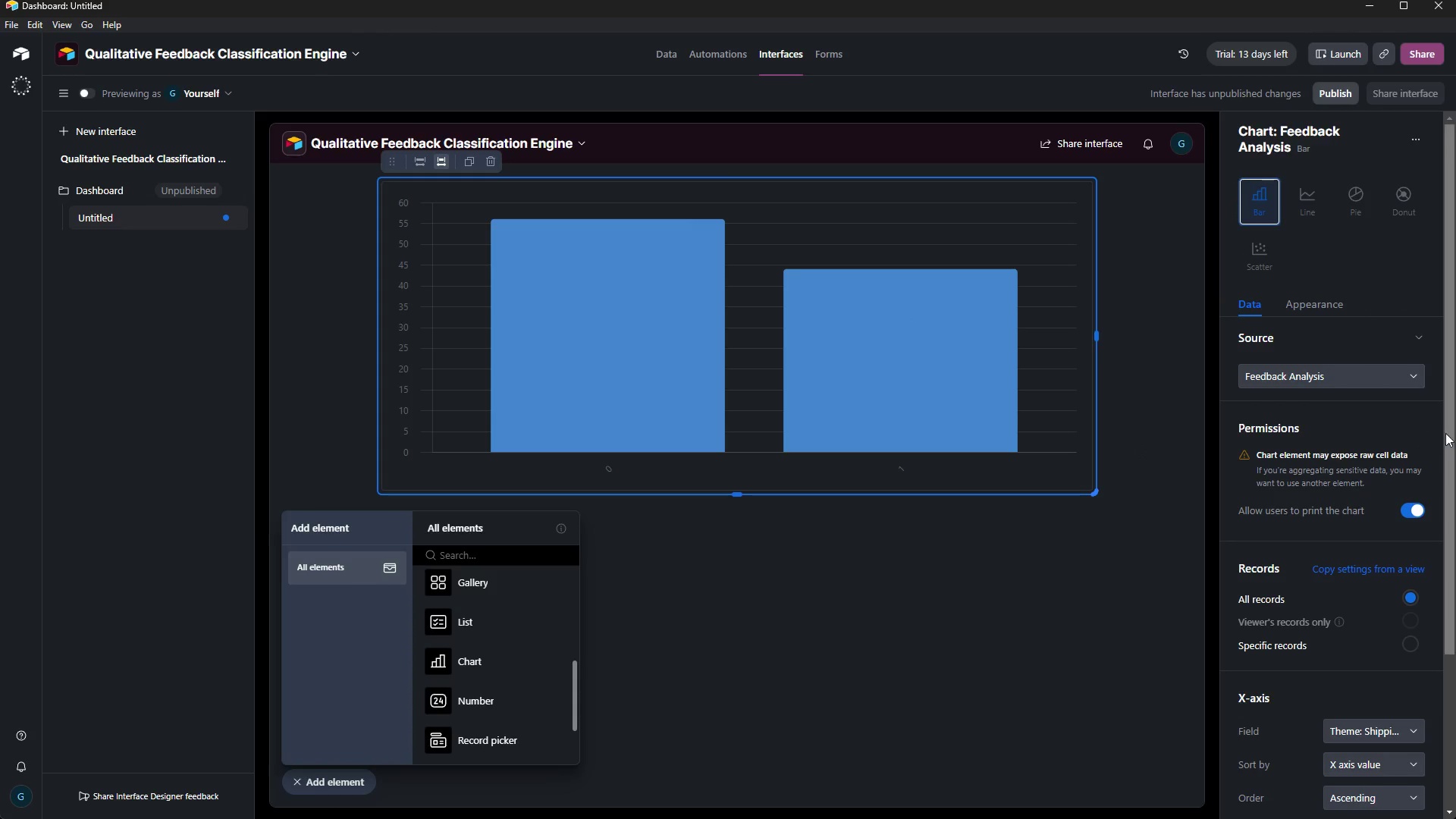 
left_click_drag(start_coordinate=[1448, 444], to_coordinate=[1455, 758])
 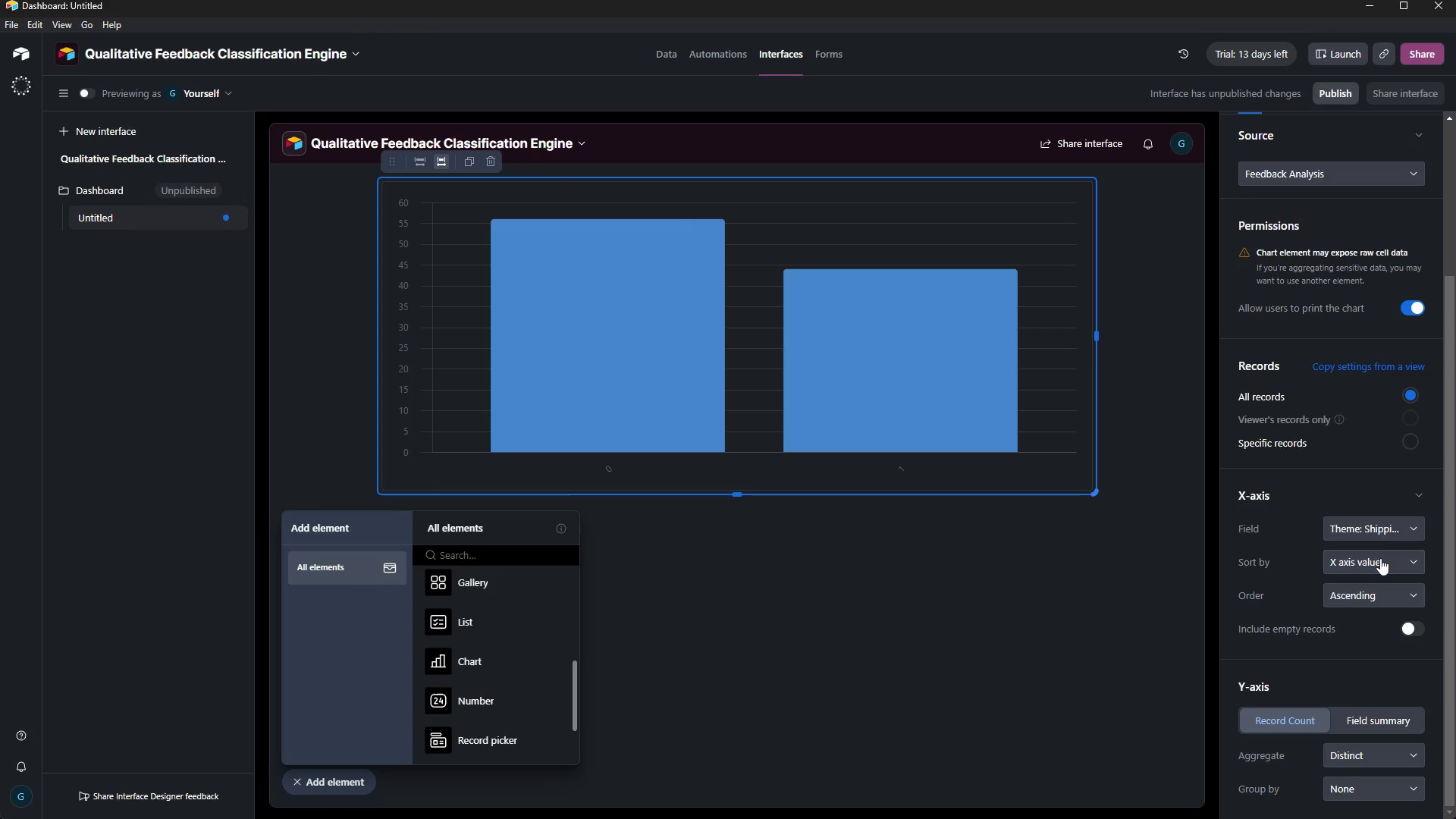 
left_click([1388, 522])
 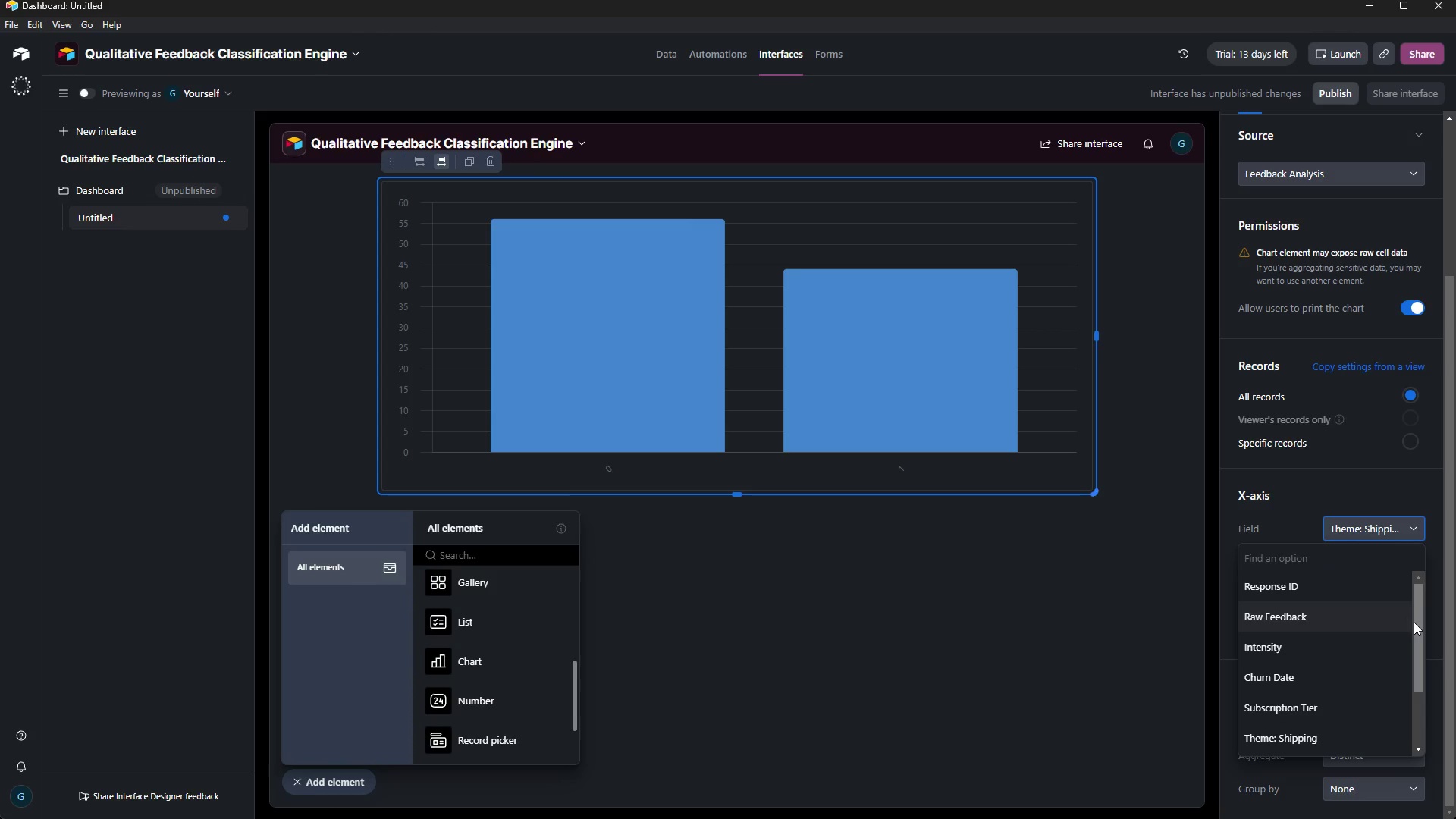 
left_click_drag(start_coordinate=[1420, 629], to_coordinate=[1426, 686])
 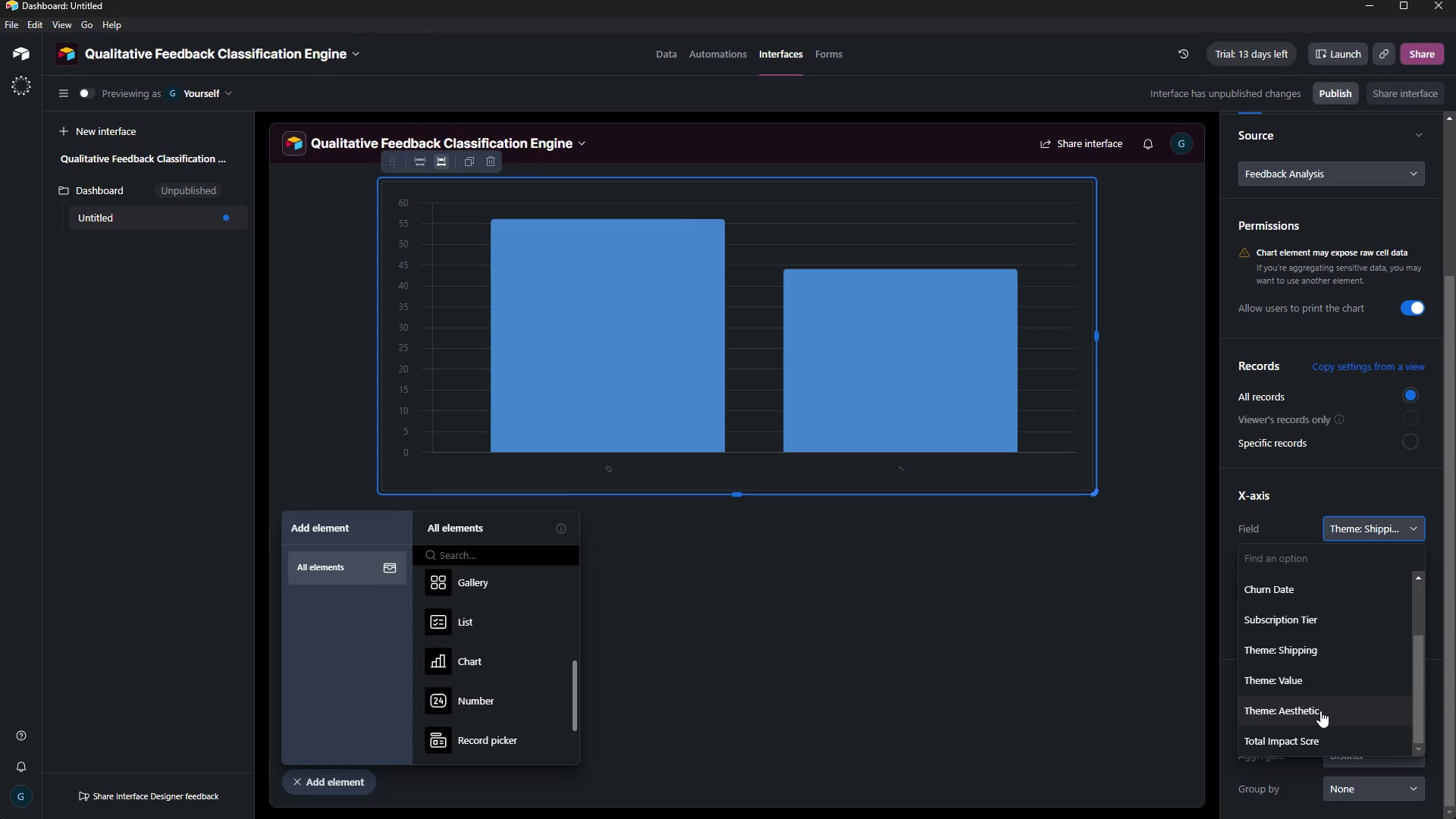 
left_click([1320, 711])
 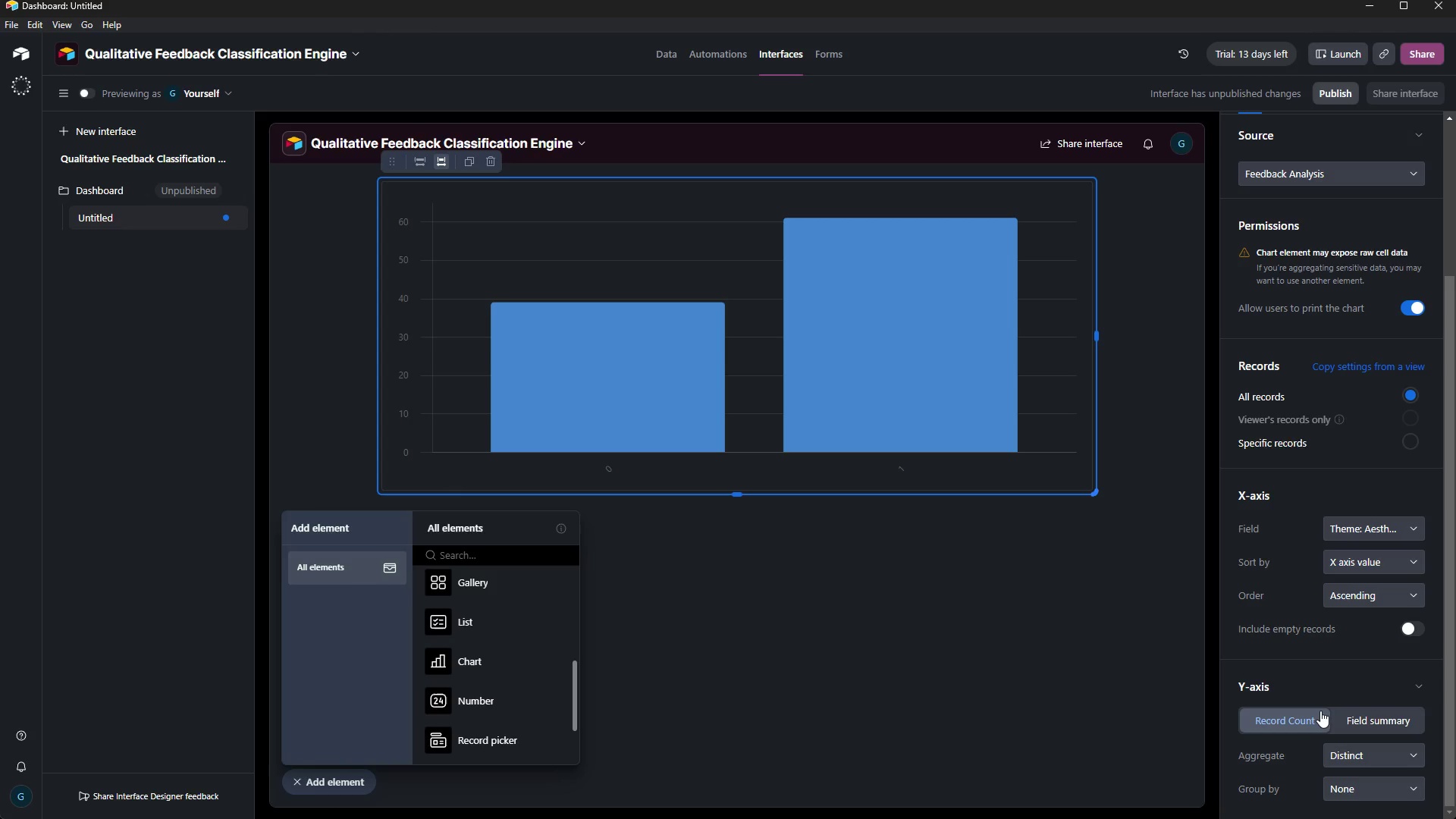 
wait(14.0)
 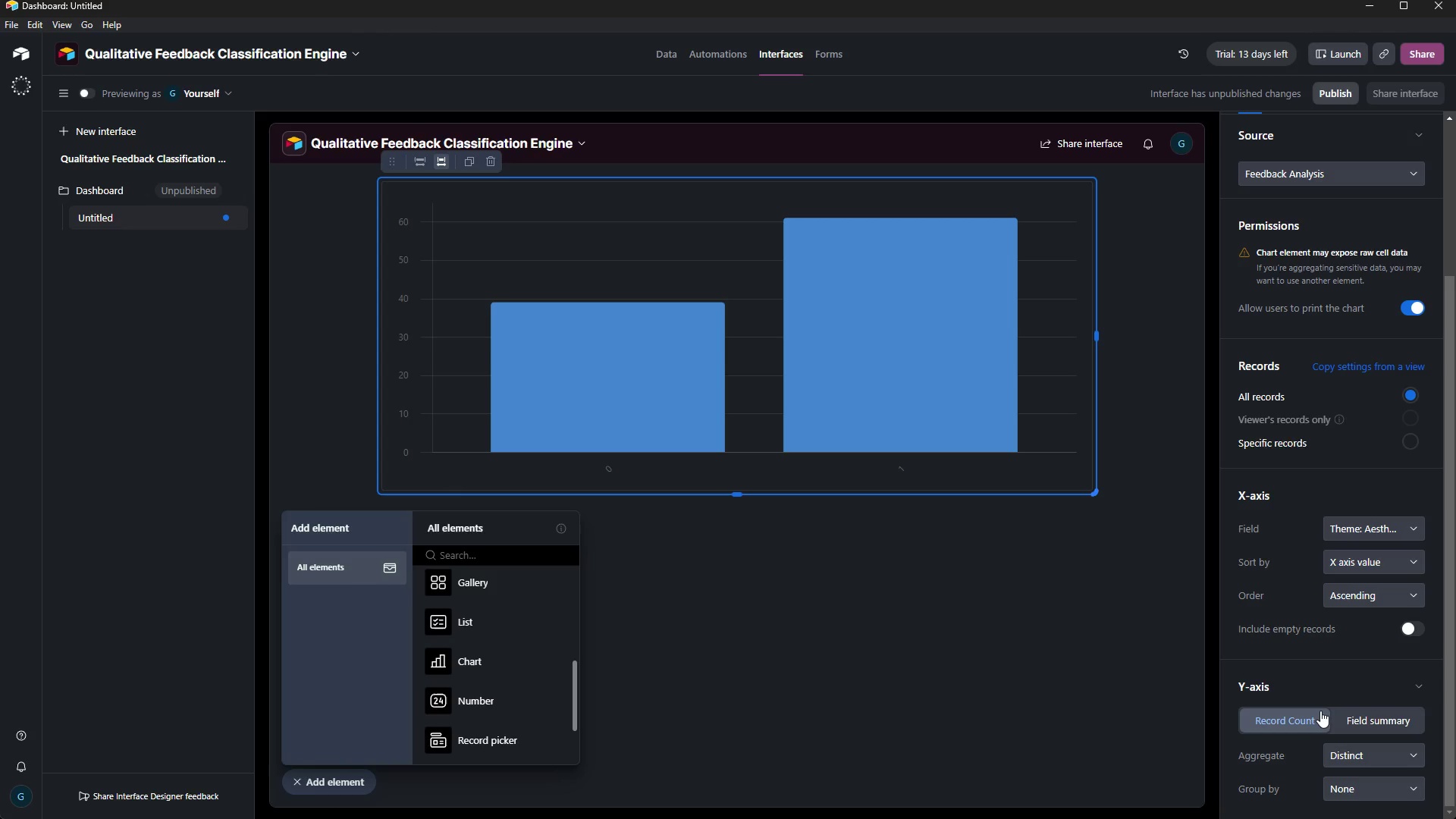 
left_click([1370, 530])
 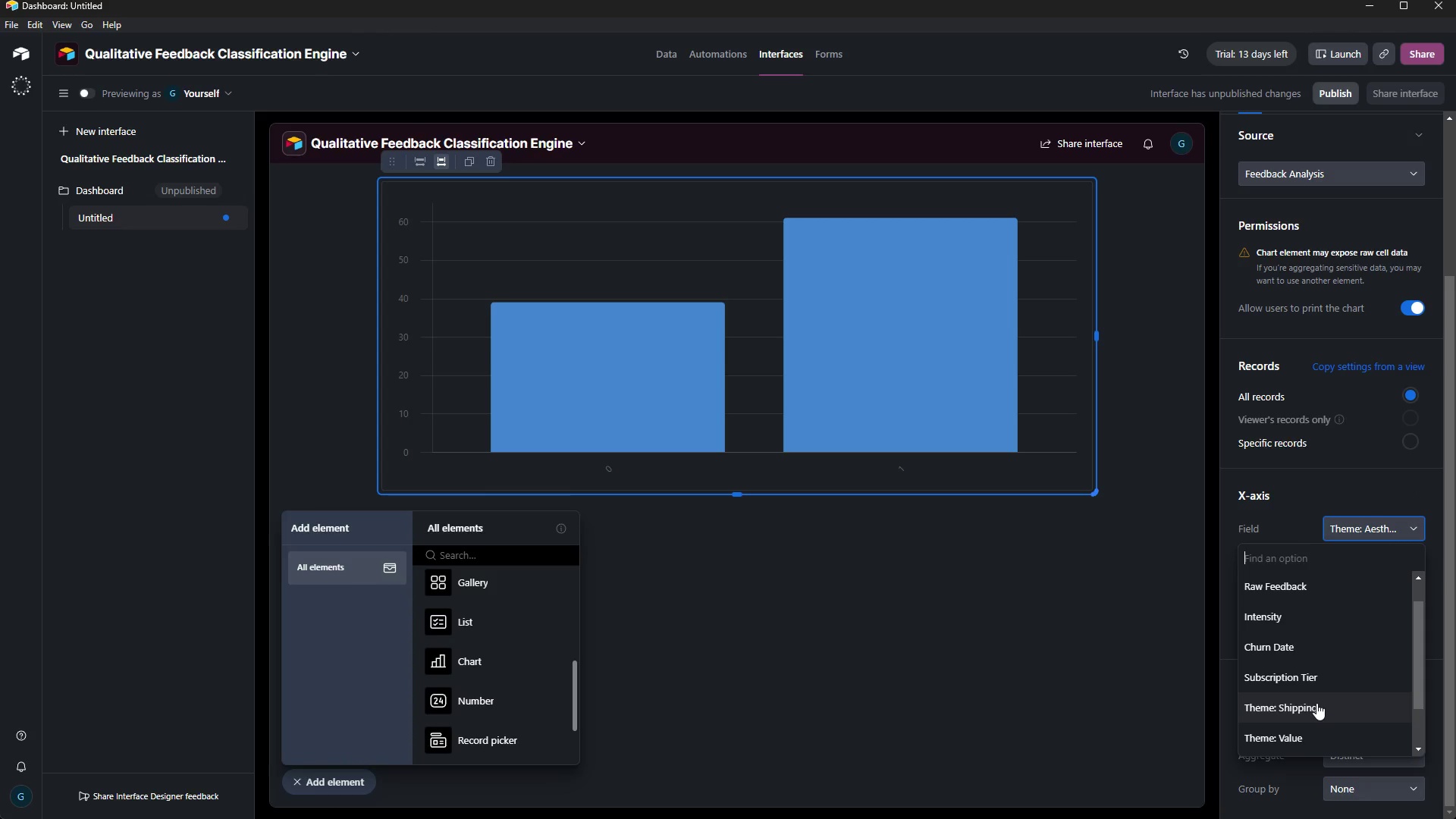 
wait(6.33)
 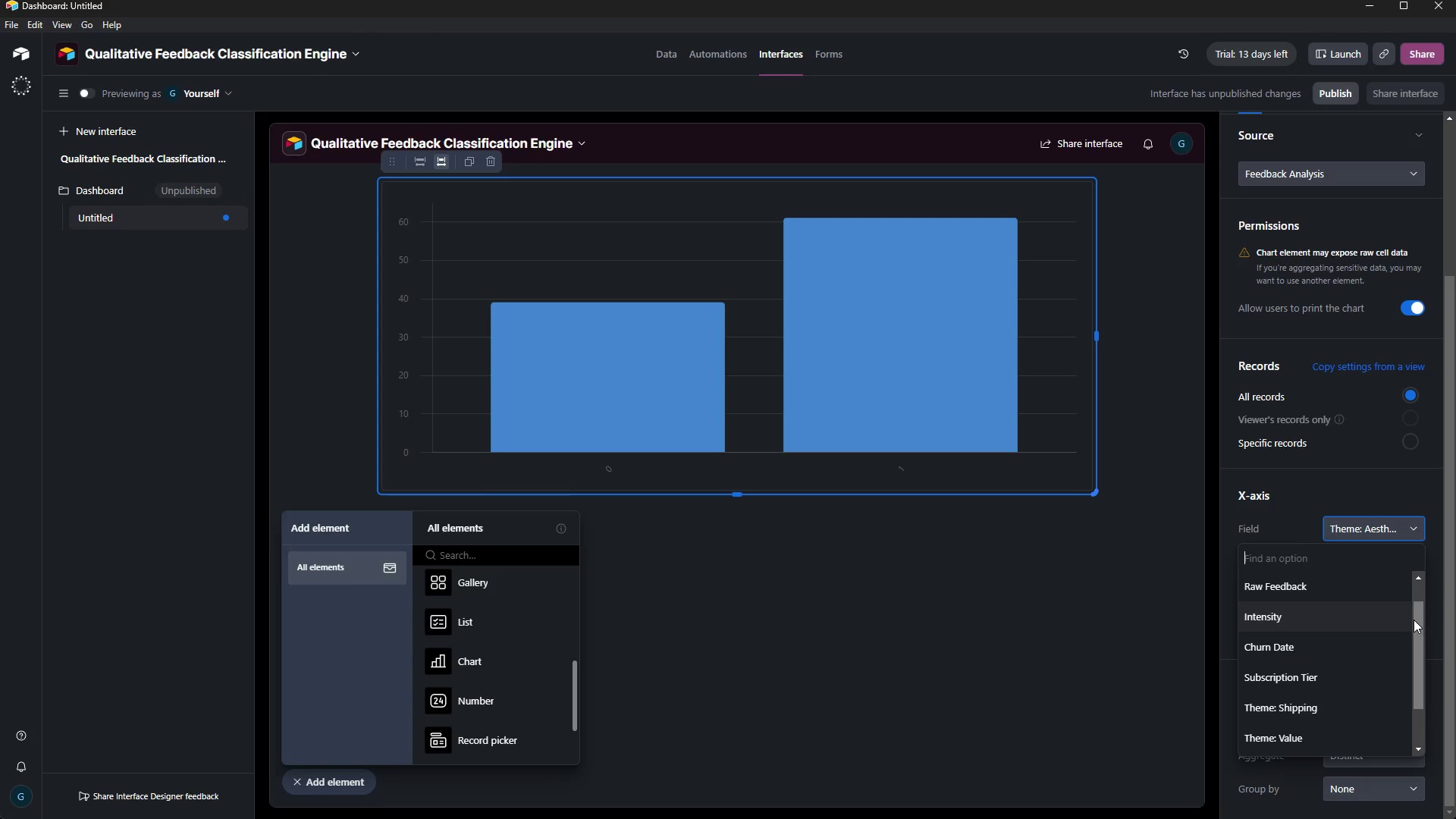 
hold_key(key=ShiftRight, duration=1.44)
 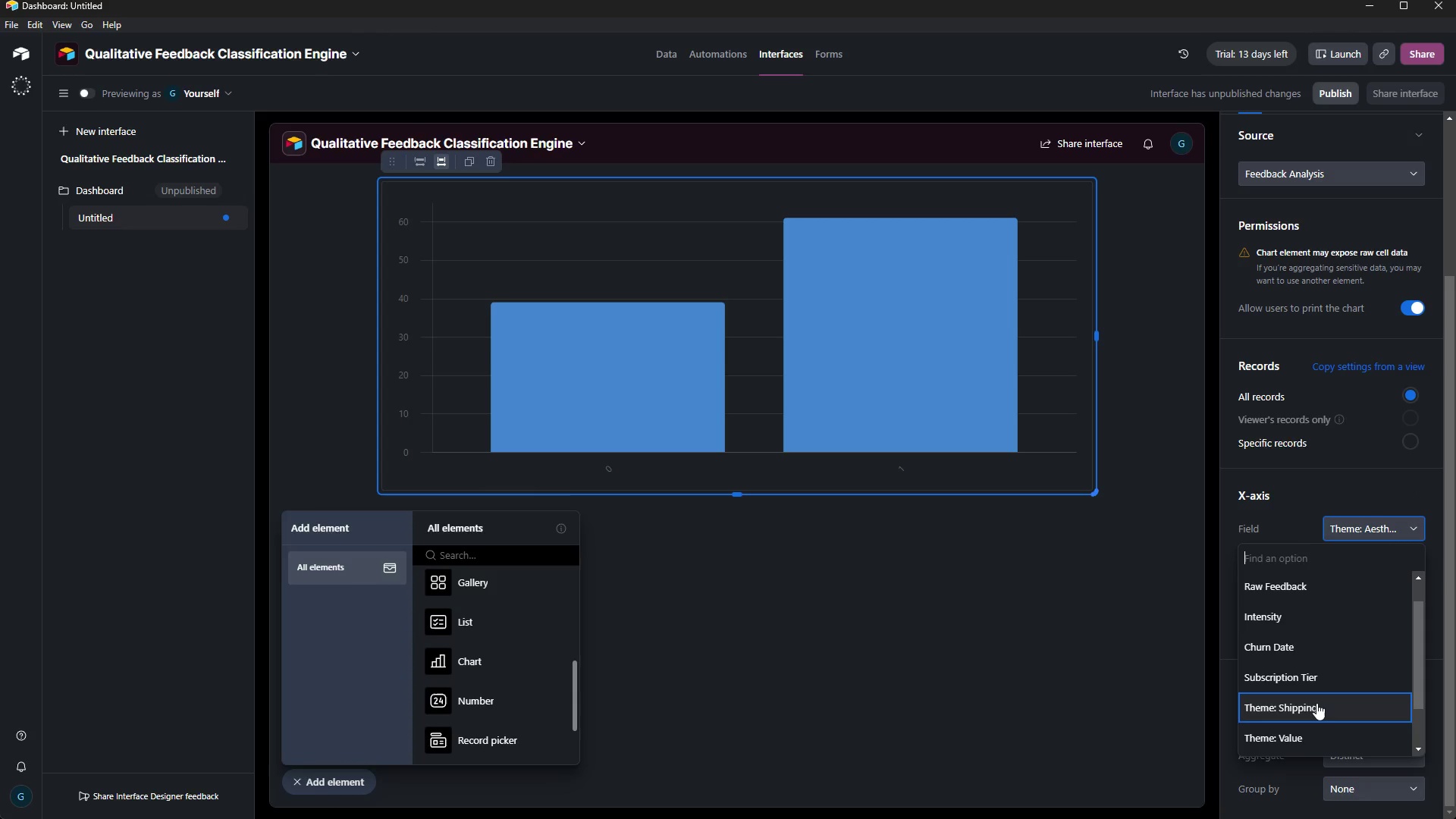 
hold_key(key=ControlLeft, duration=1.75)
left_click([1351, 705])
 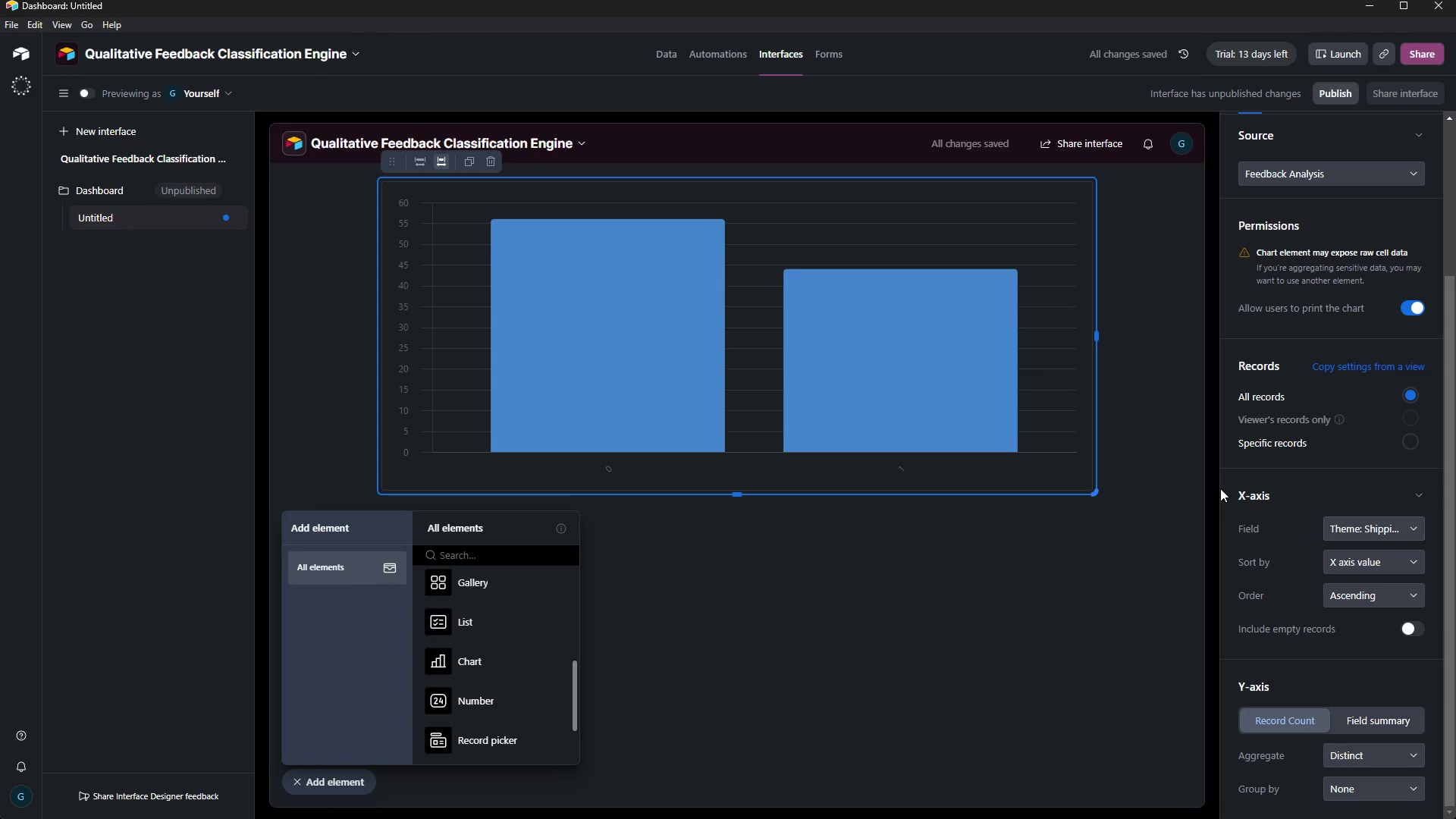 
left_click([1060, 313])
 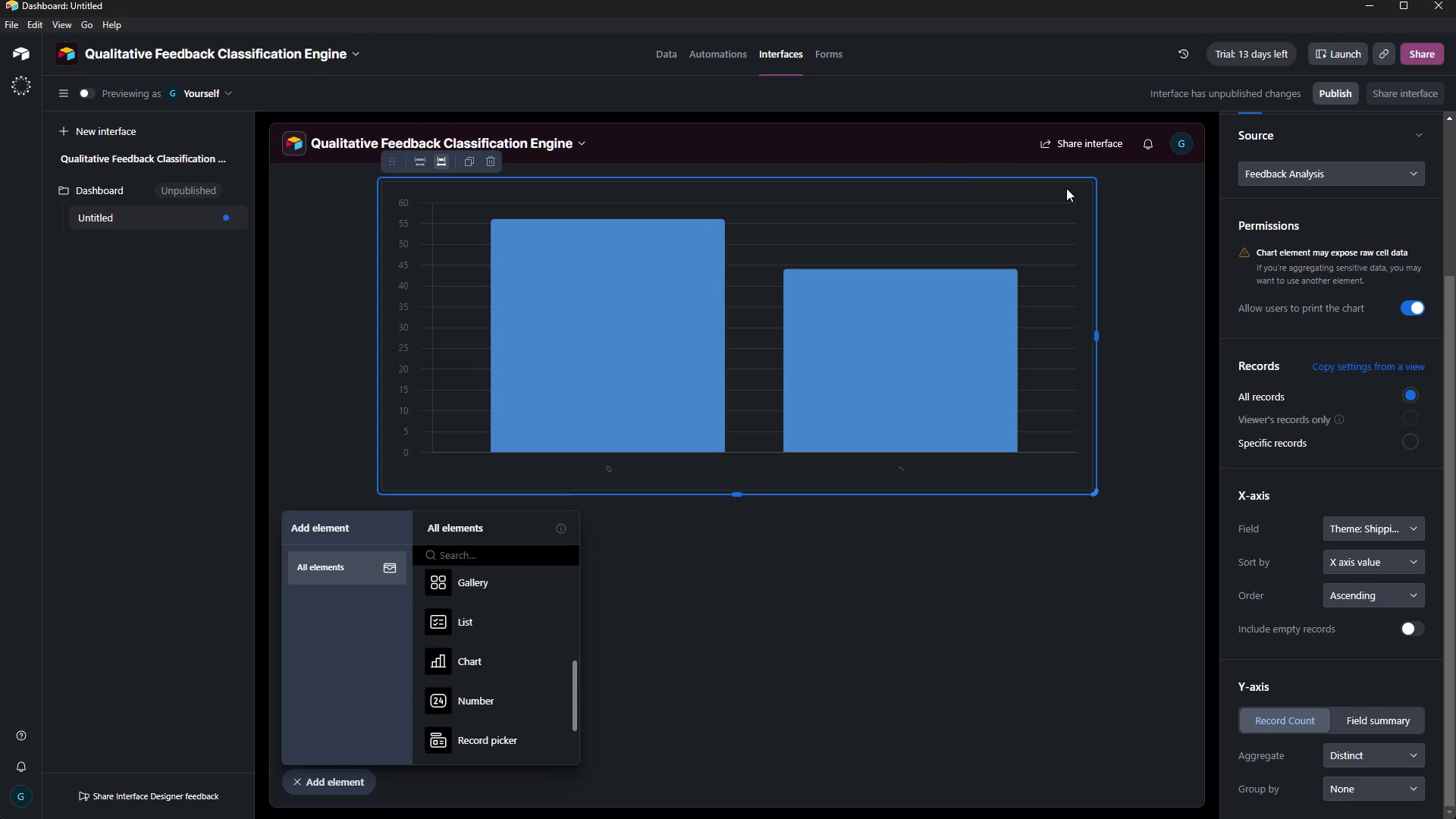 
double_click([1068, 209])
 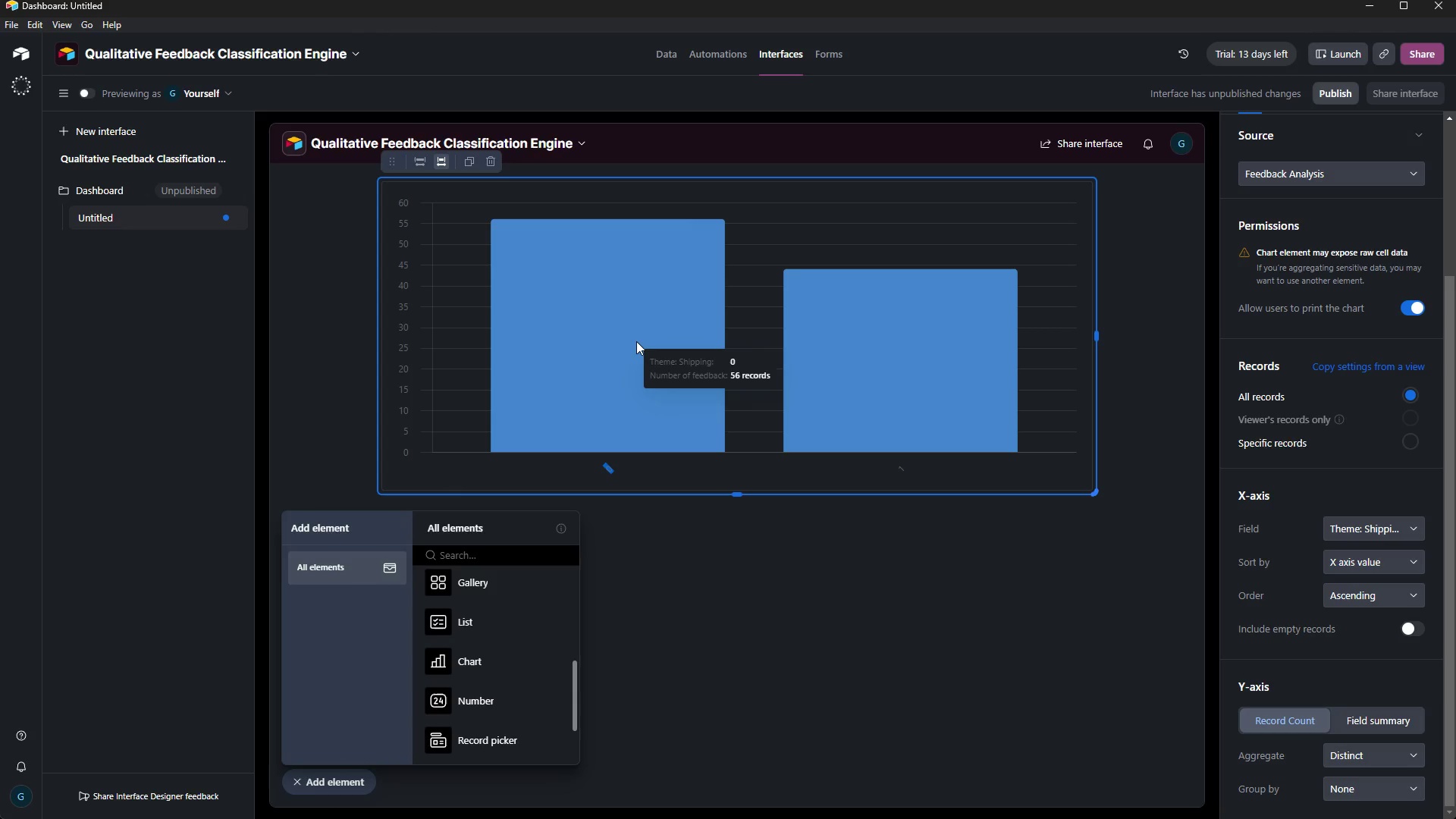 
wait(10.33)
 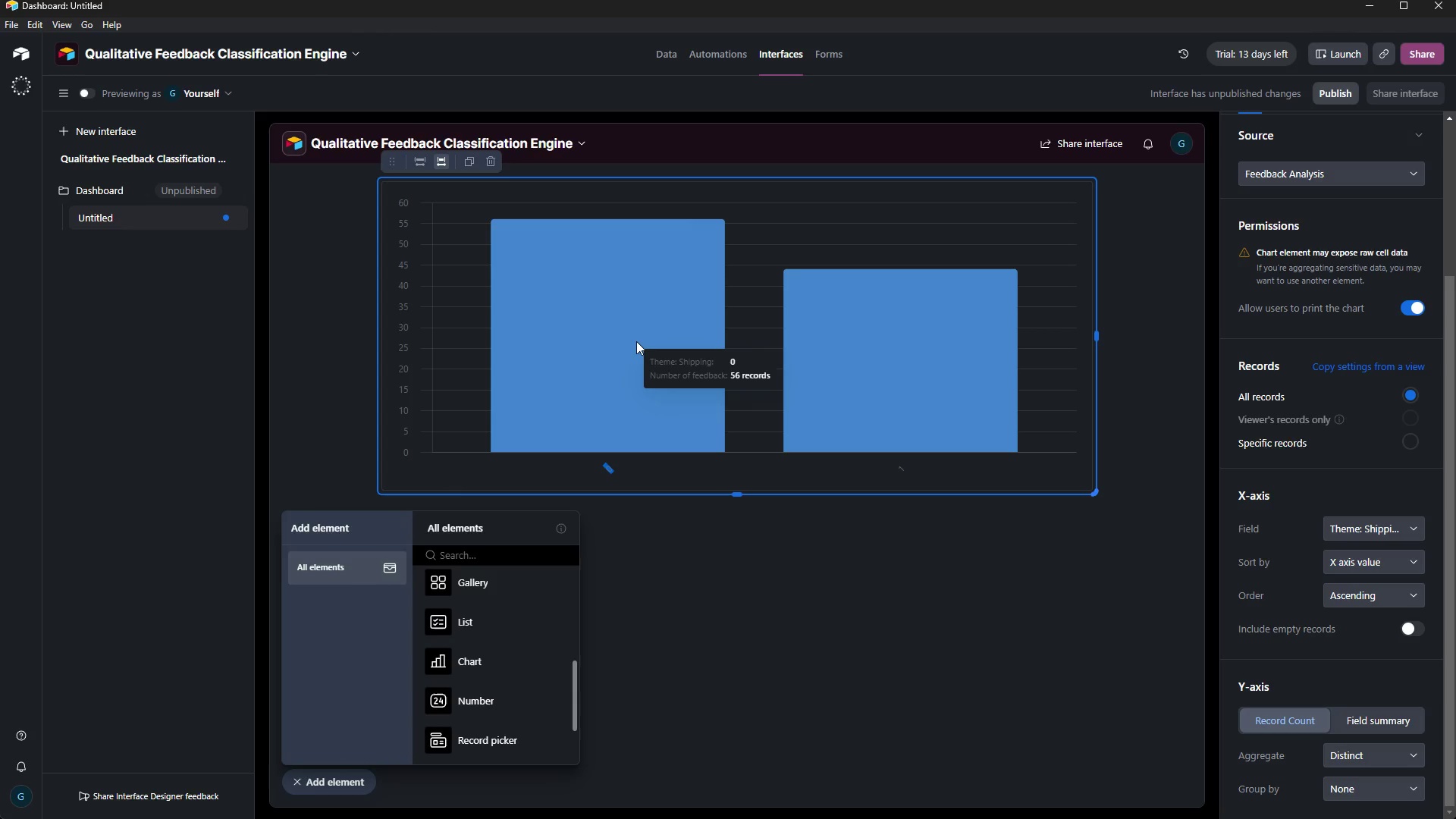 
left_click([1387, 592])
 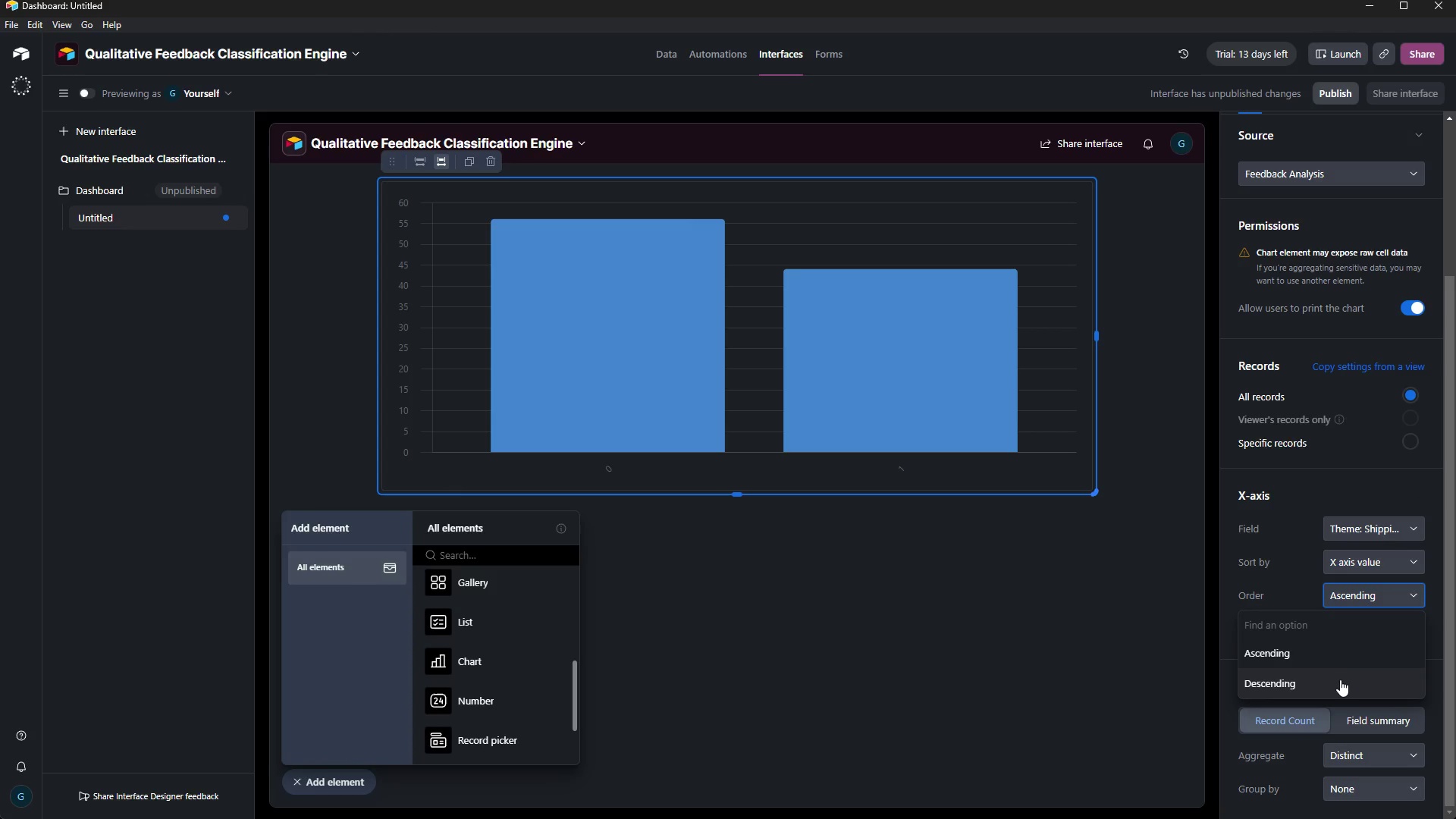 
left_click([1340, 681])
 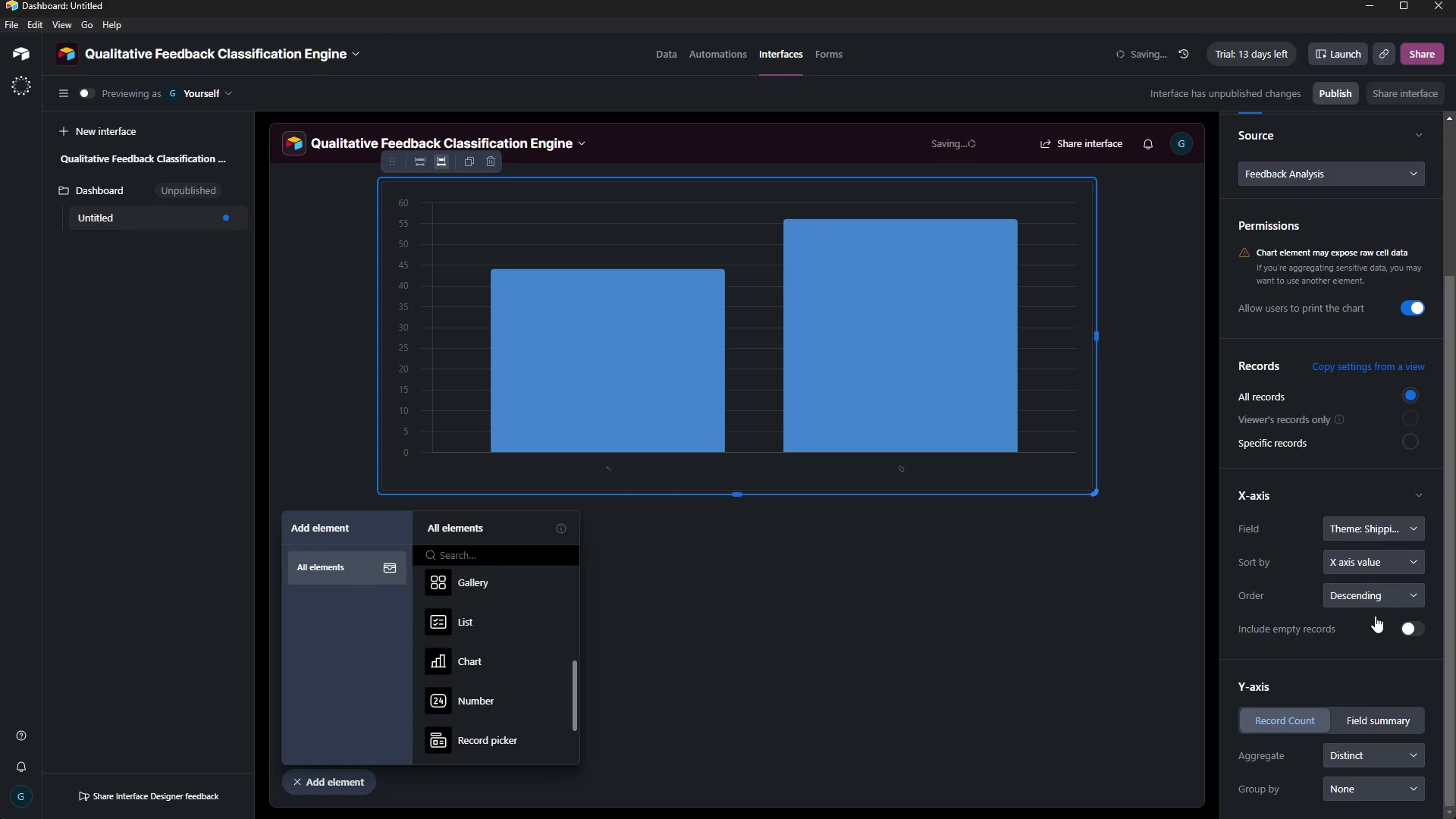 
left_click([1373, 597])
 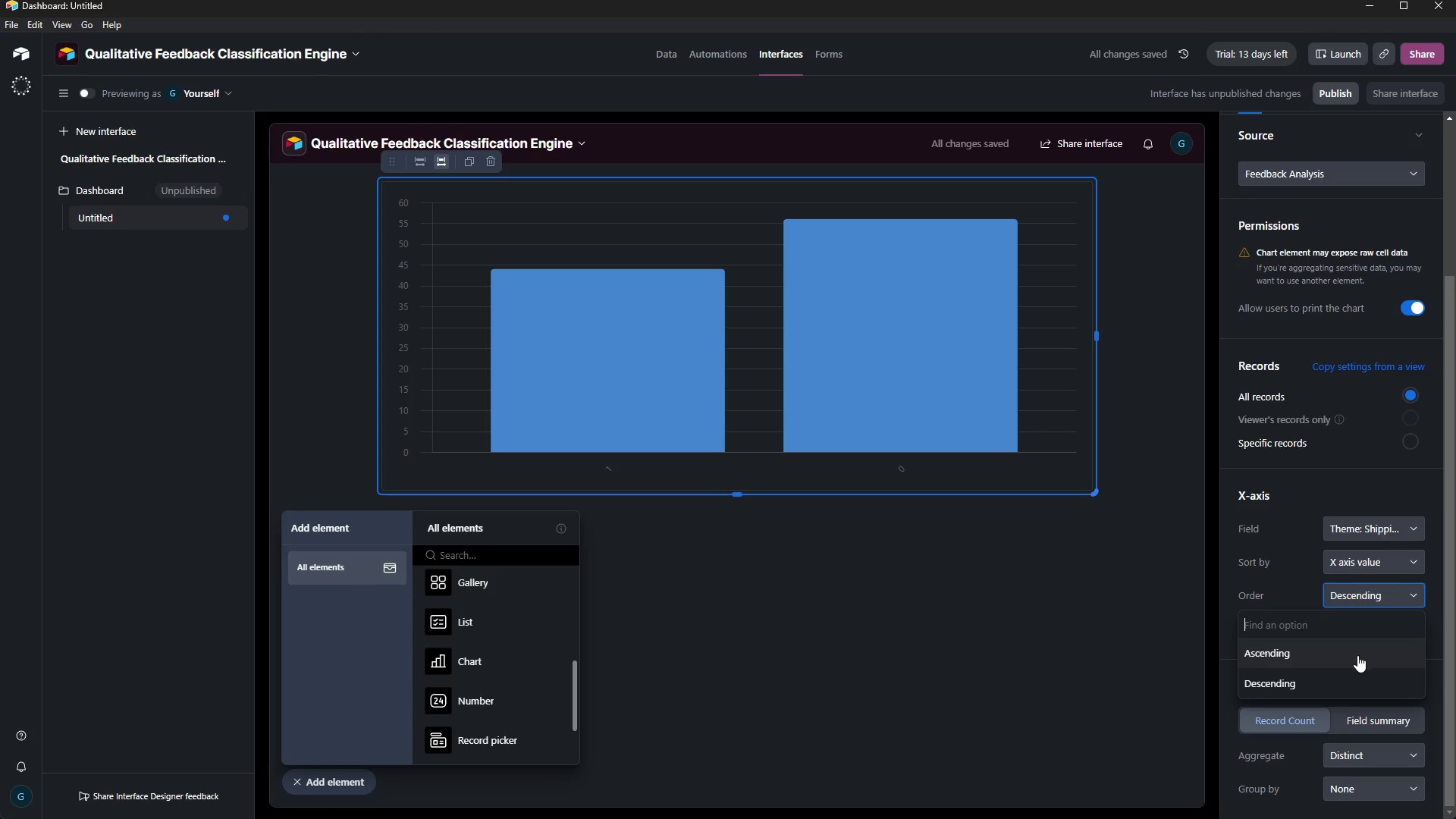 
left_click([1354, 655])
 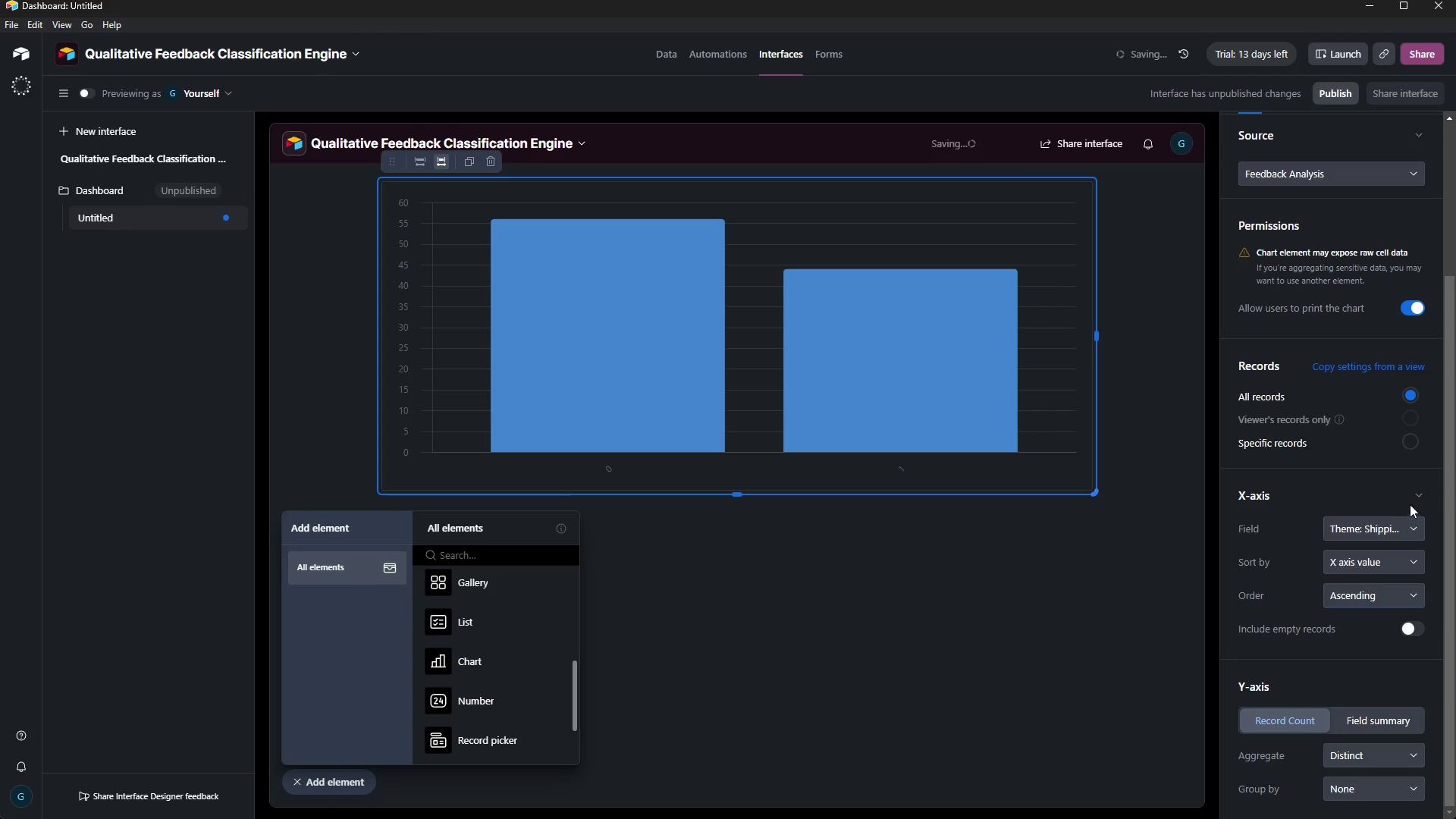 
left_click([1420, 497])
 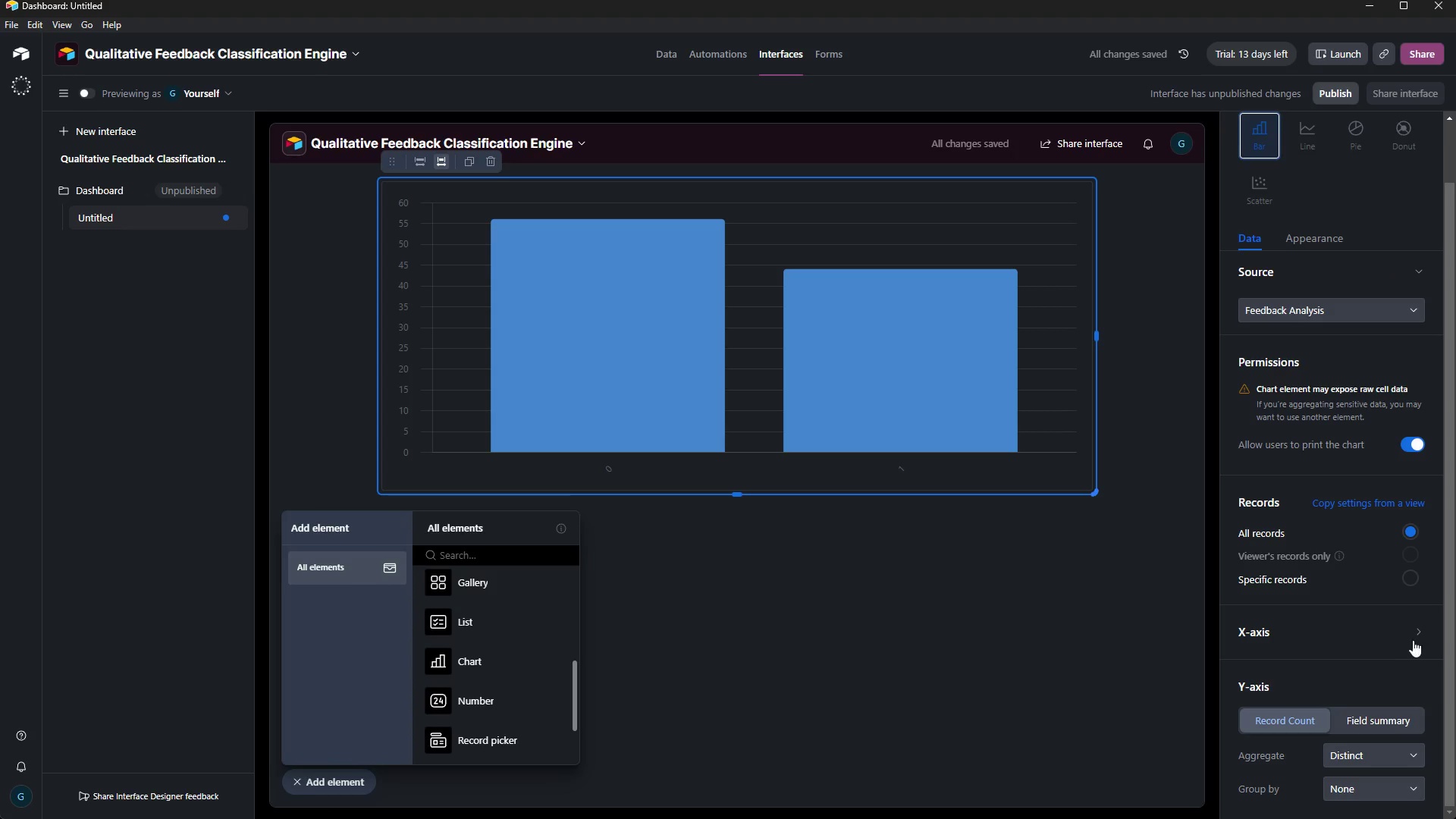 
left_click([1414, 637])
 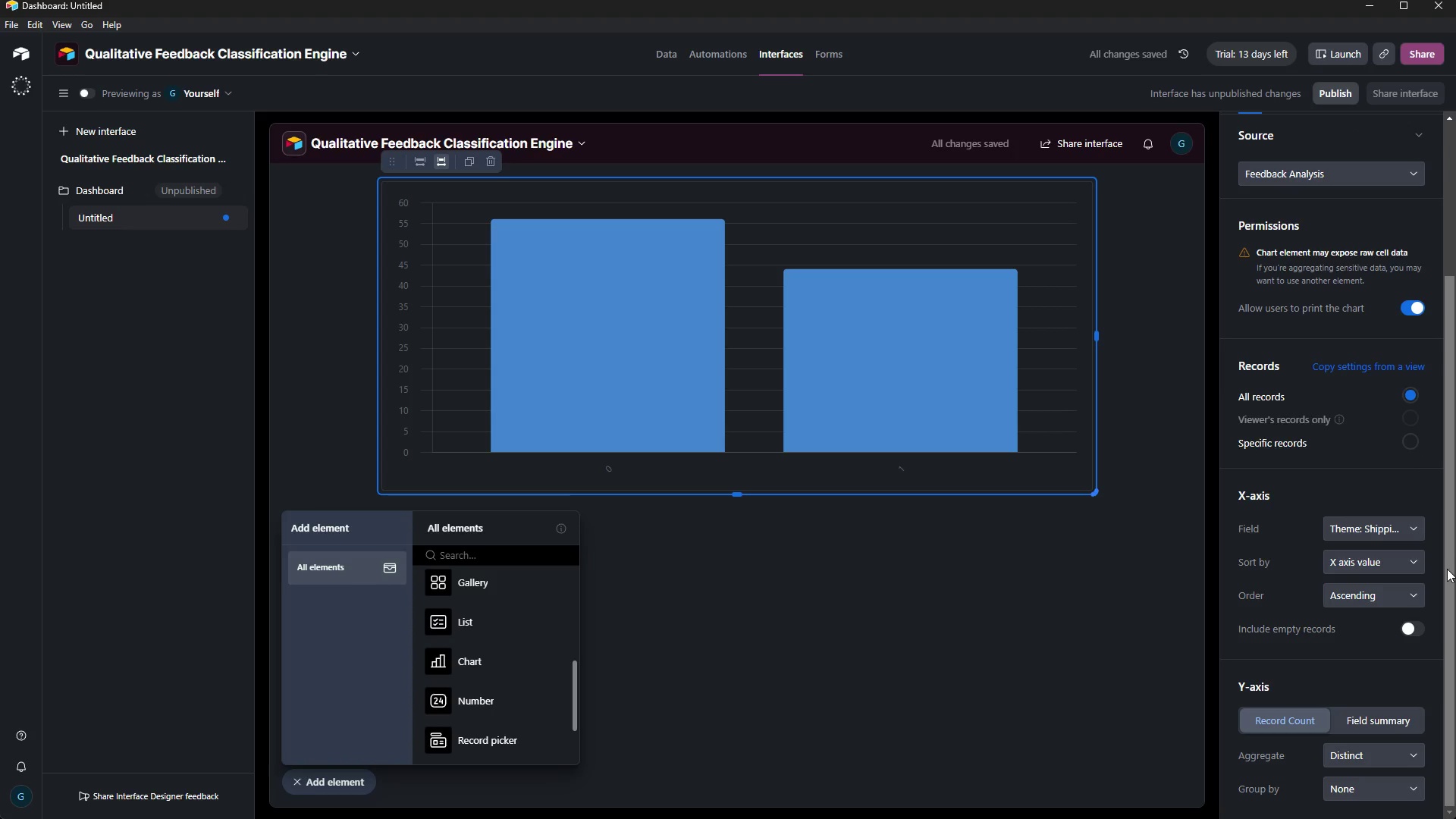 
left_click_drag(start_coordinate=[1445, 572], to_coordinate=[1448, 632])
 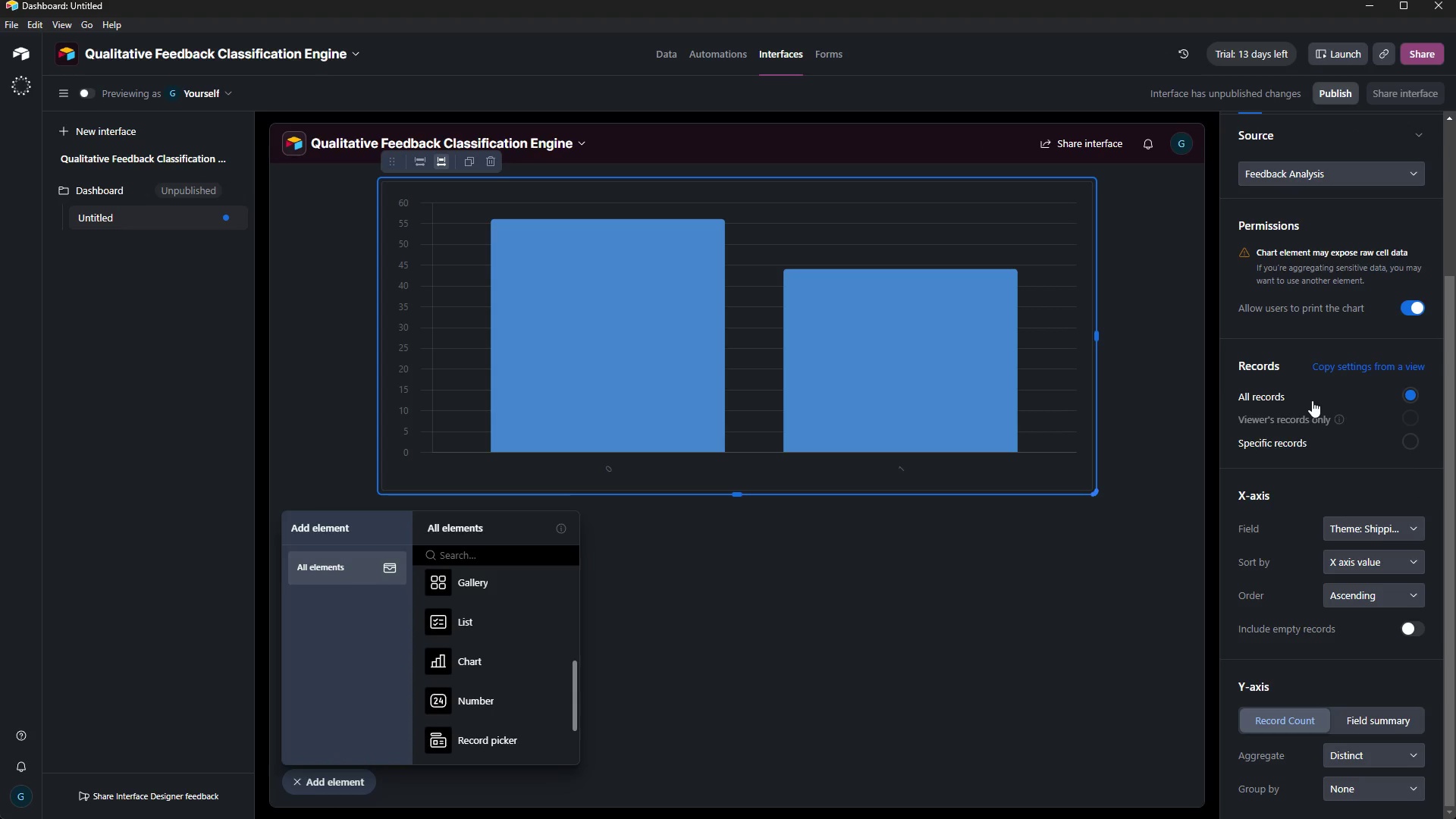 
wait(65.11)
 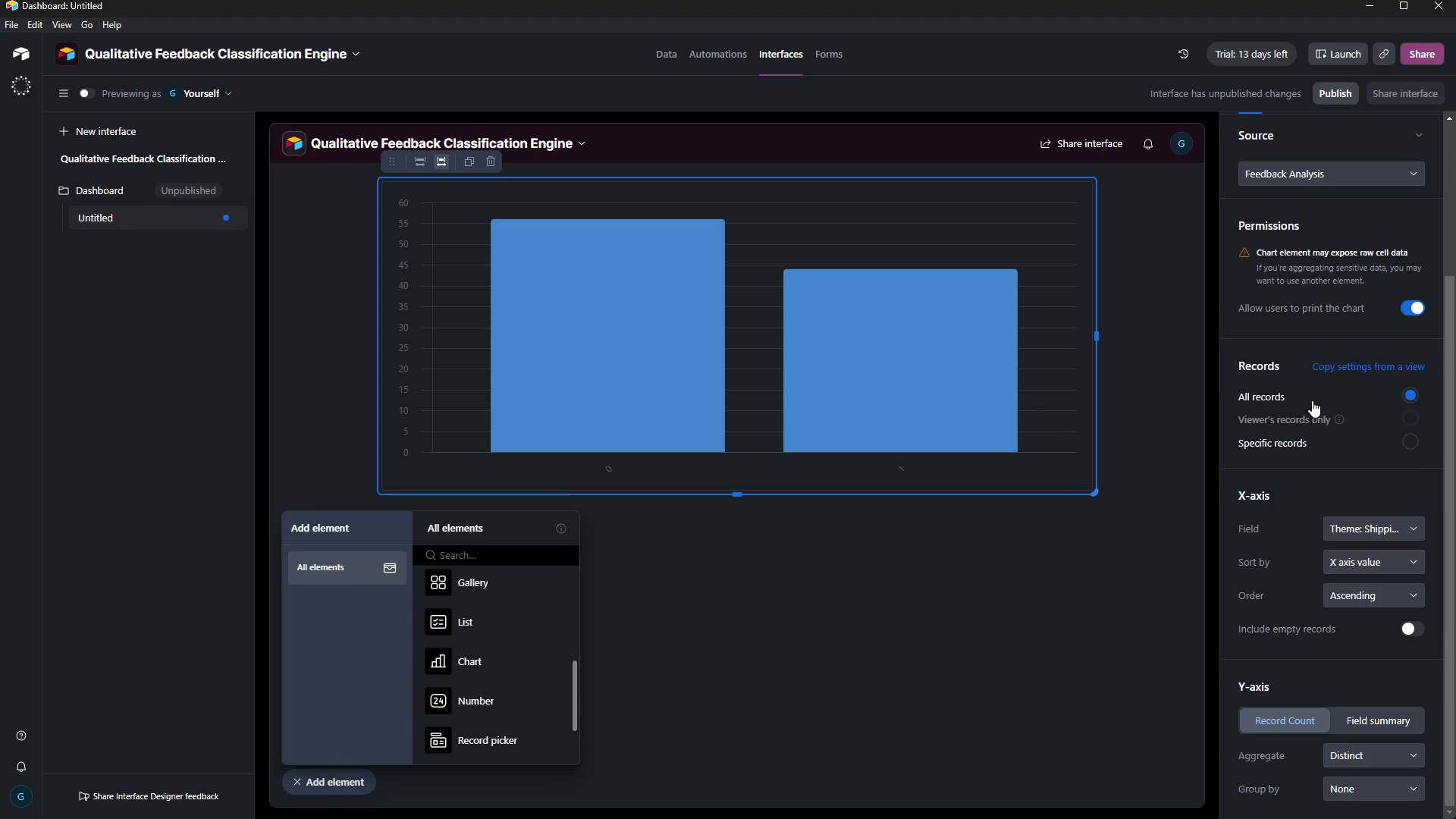 
left_click([946, 800])
 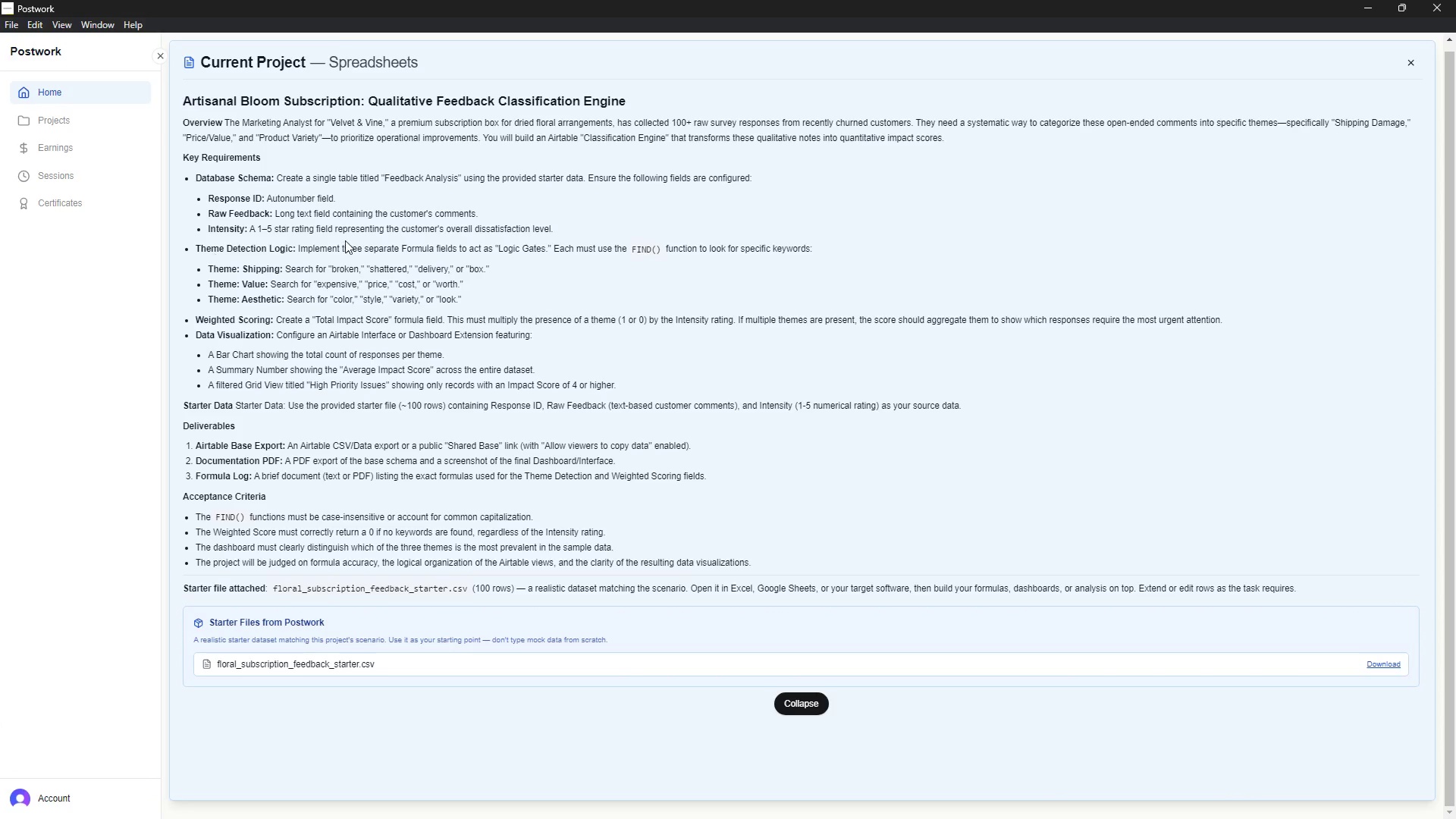 
wait(8.08)
 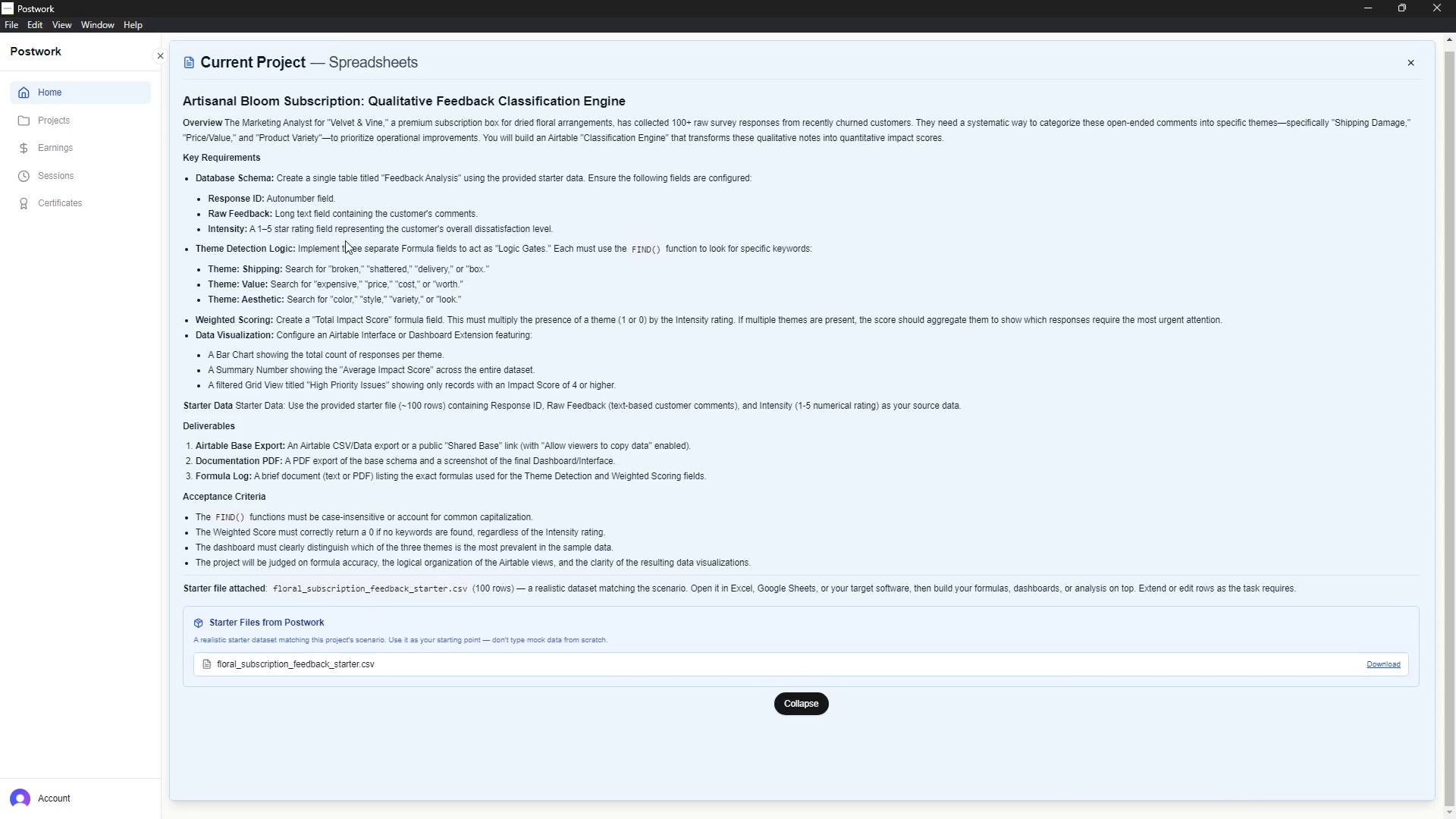 
left_click_drag(start_coordinate=[1365, 0], to_coordinate=[89, 193])
 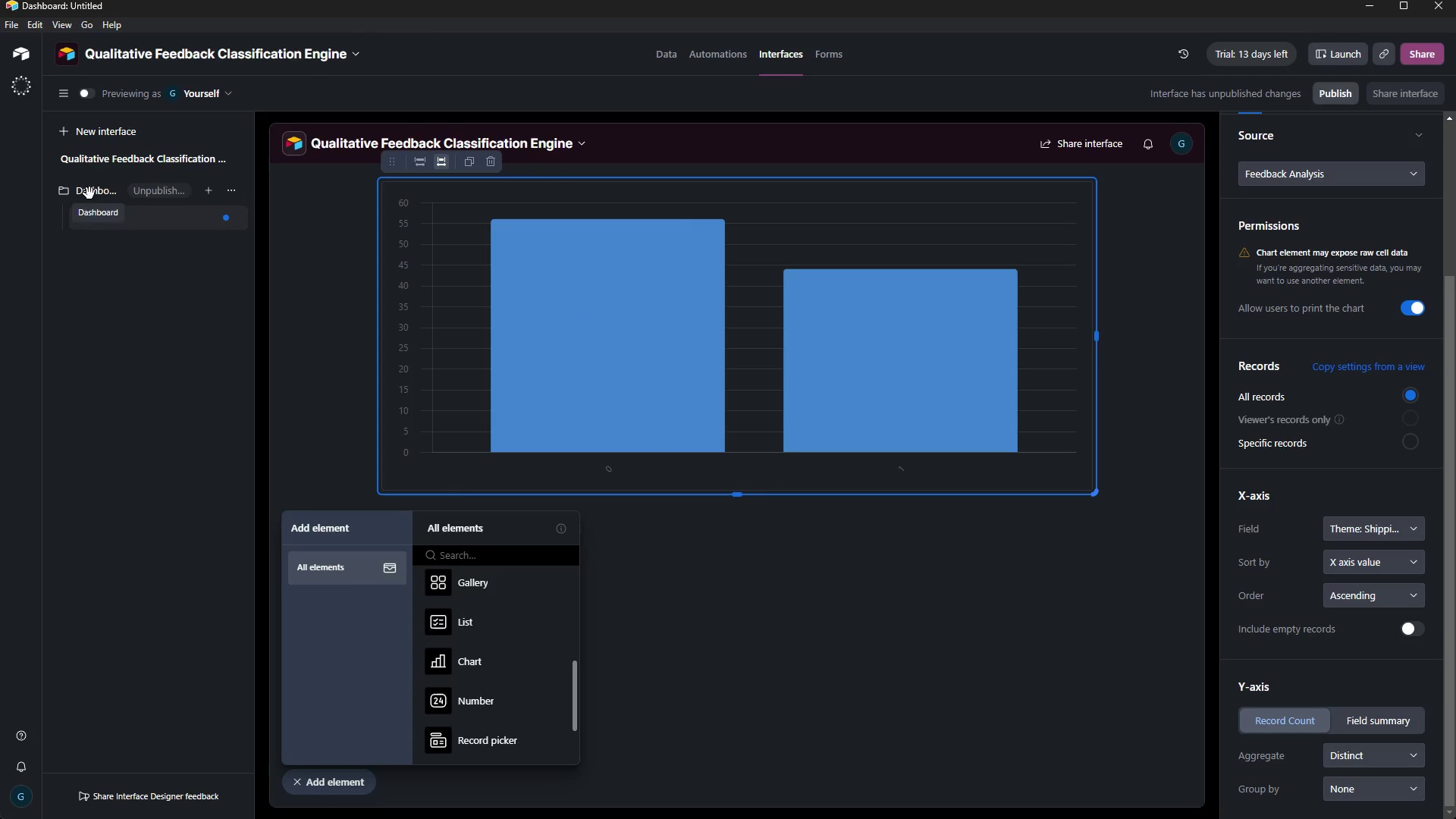 
wait(81.64)
 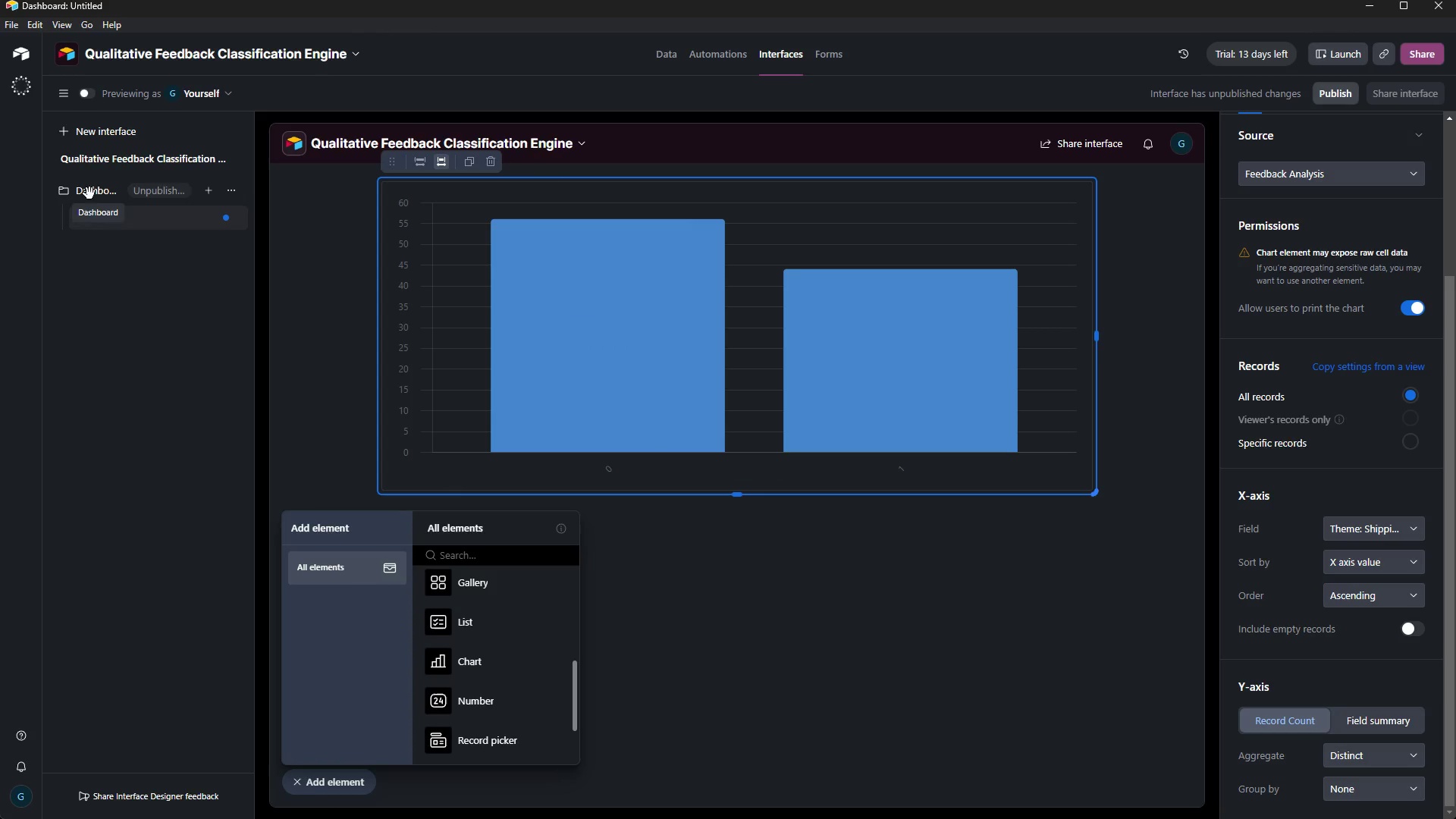 
double_click([89, 193])
 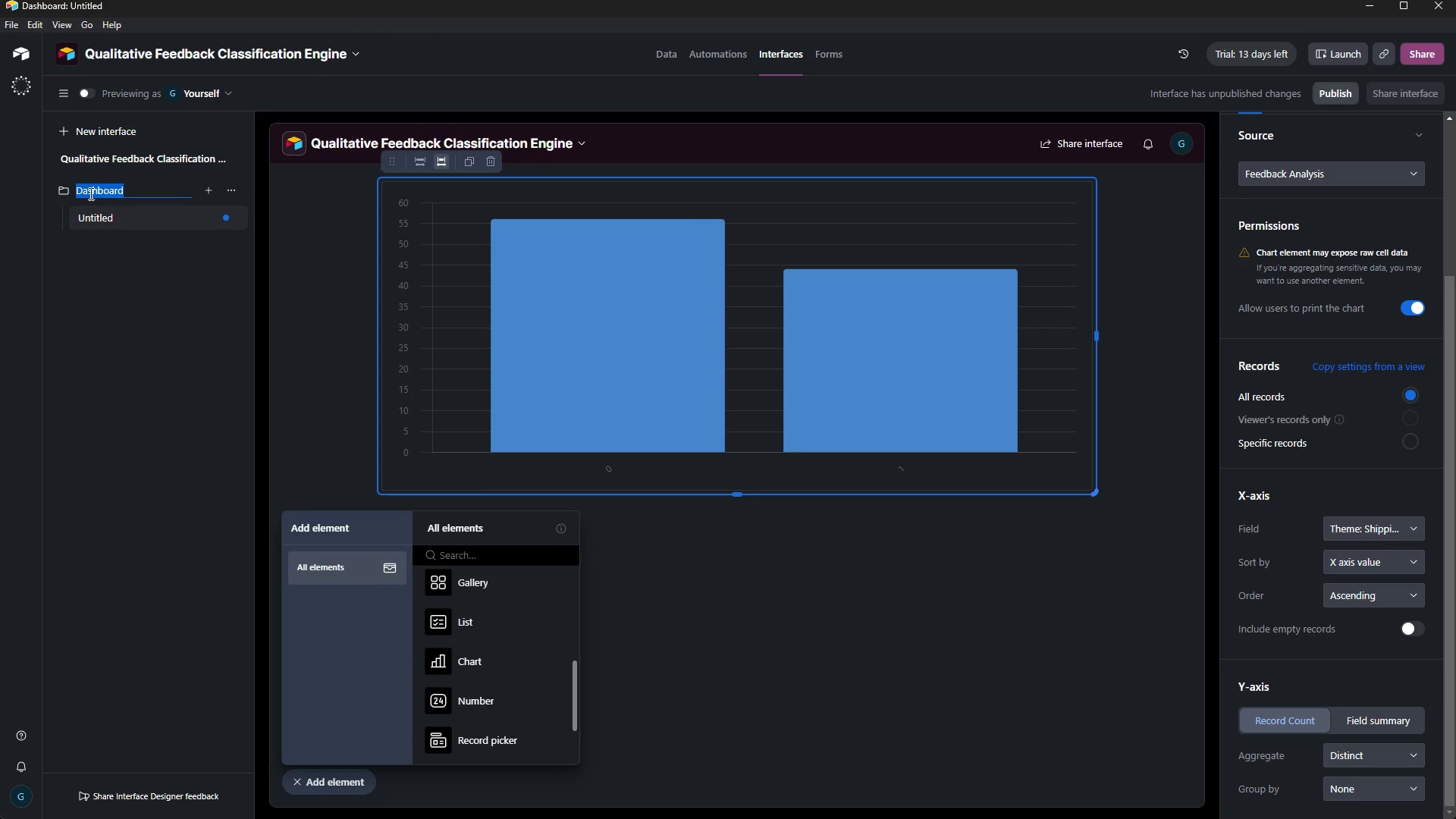 
key(Backspace)
type(Exe)
 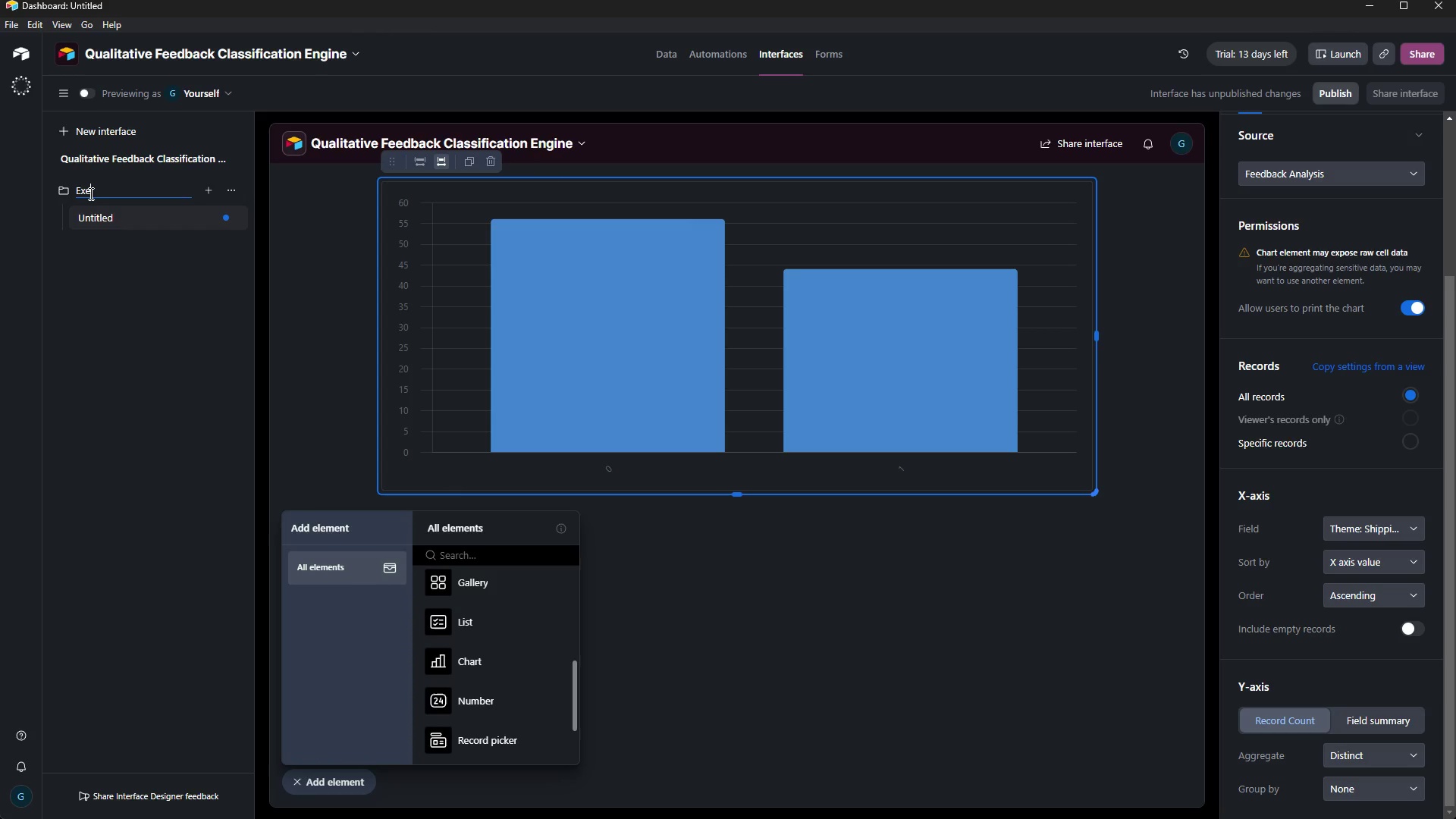 
wait(14.64)
 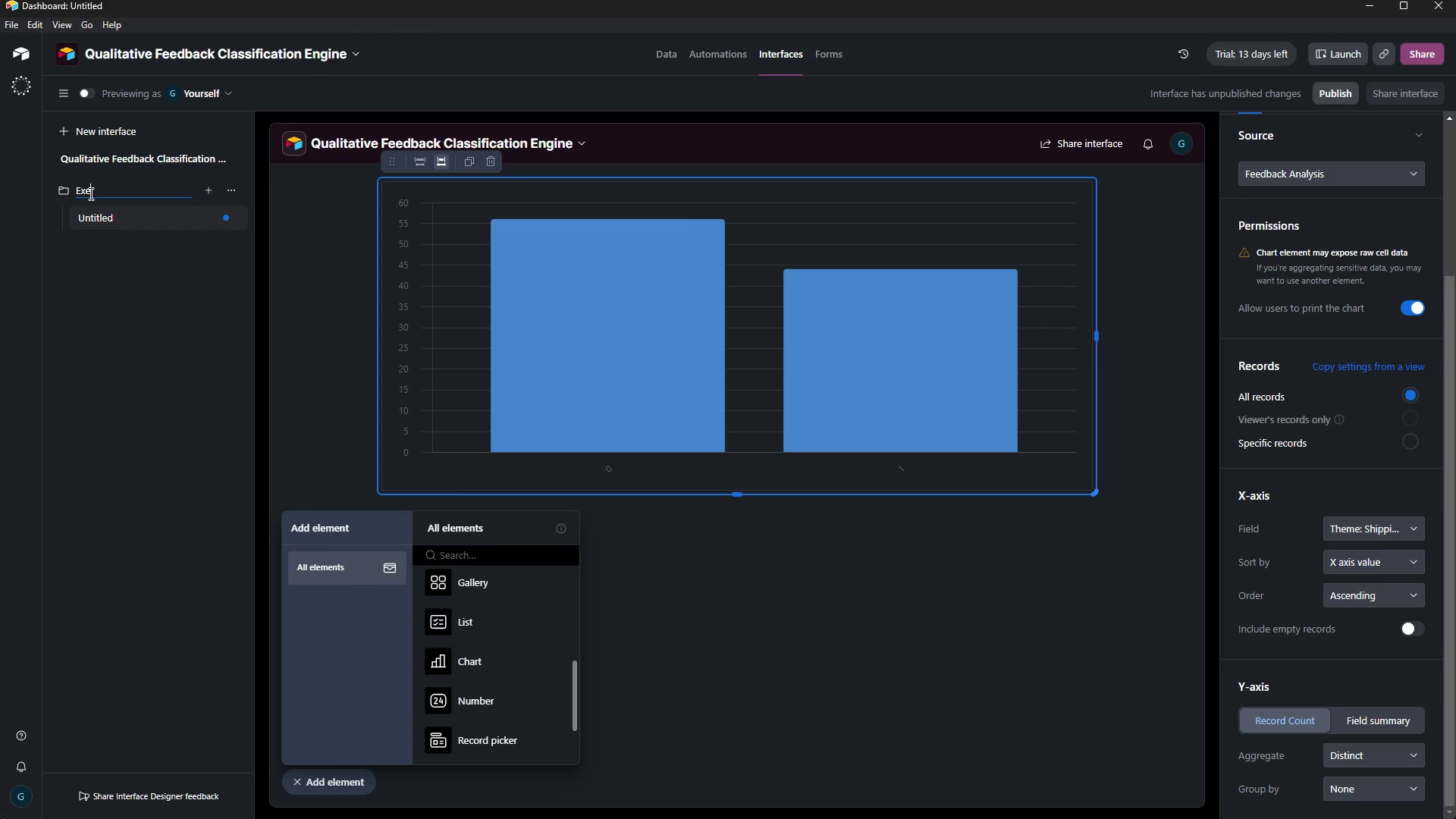 
type(cuive )
 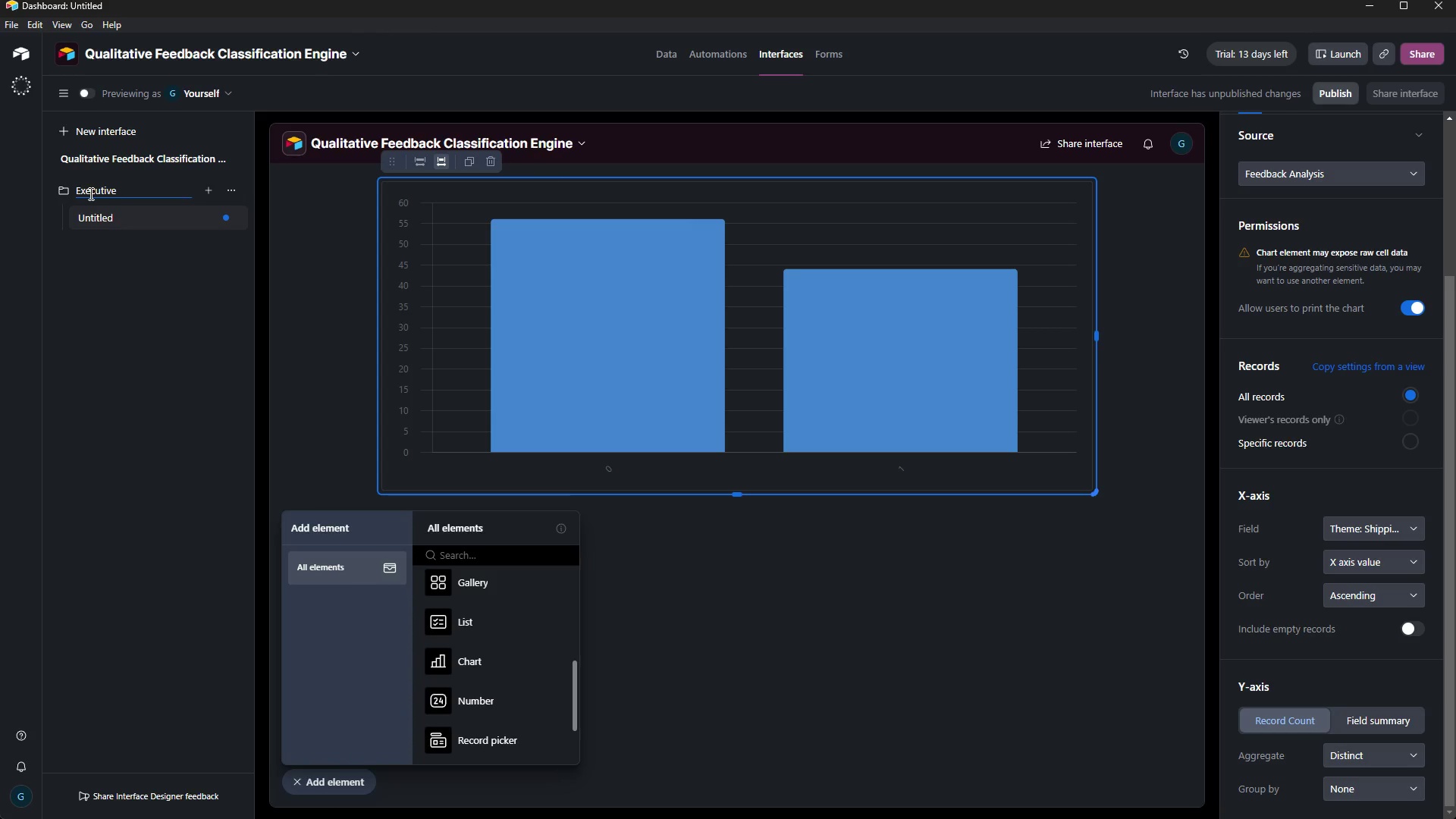 
wait(10.81)
 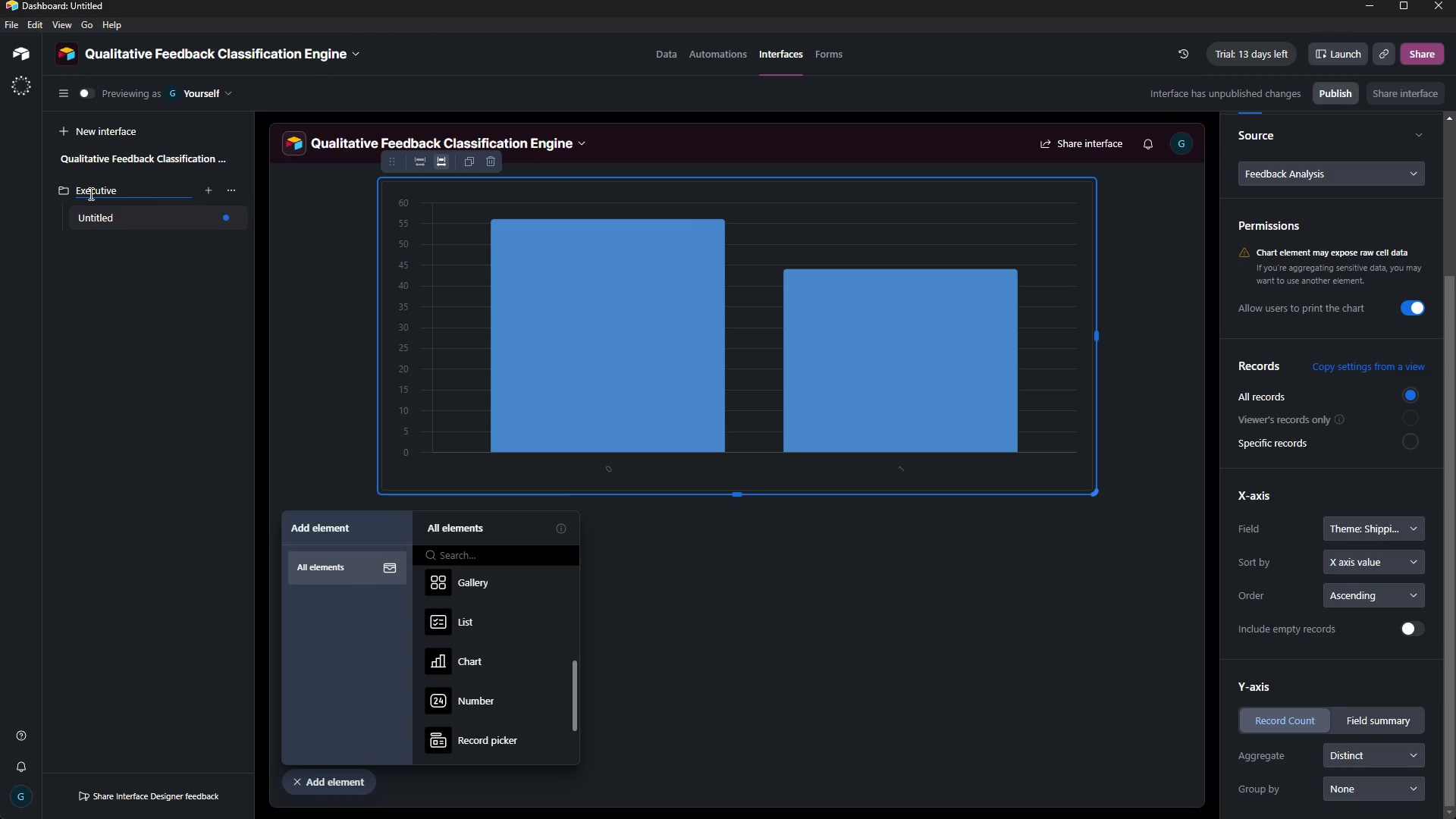 
type(a)
key(Backspace)
type(Feed)
 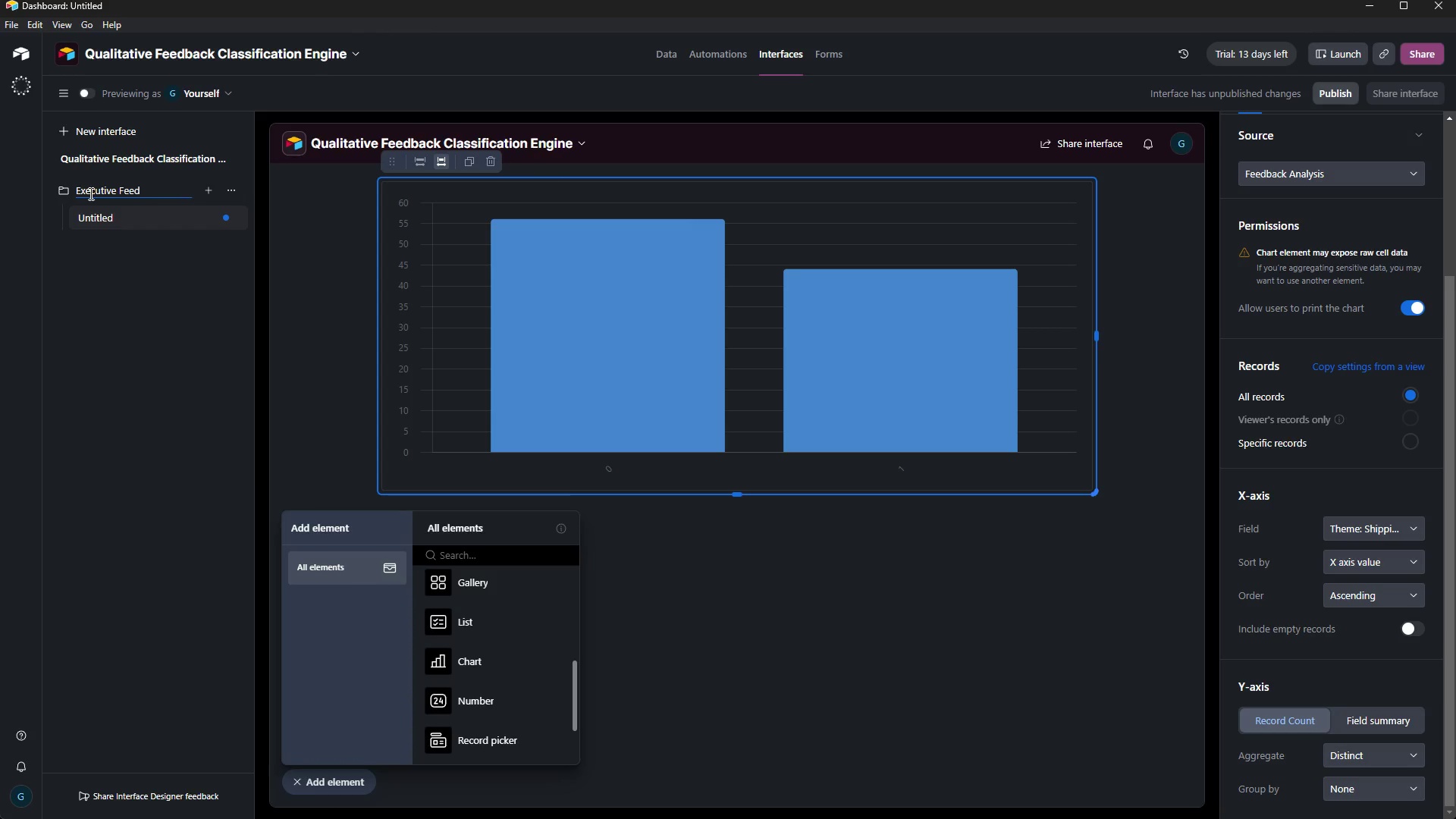 
wait(5.38)
 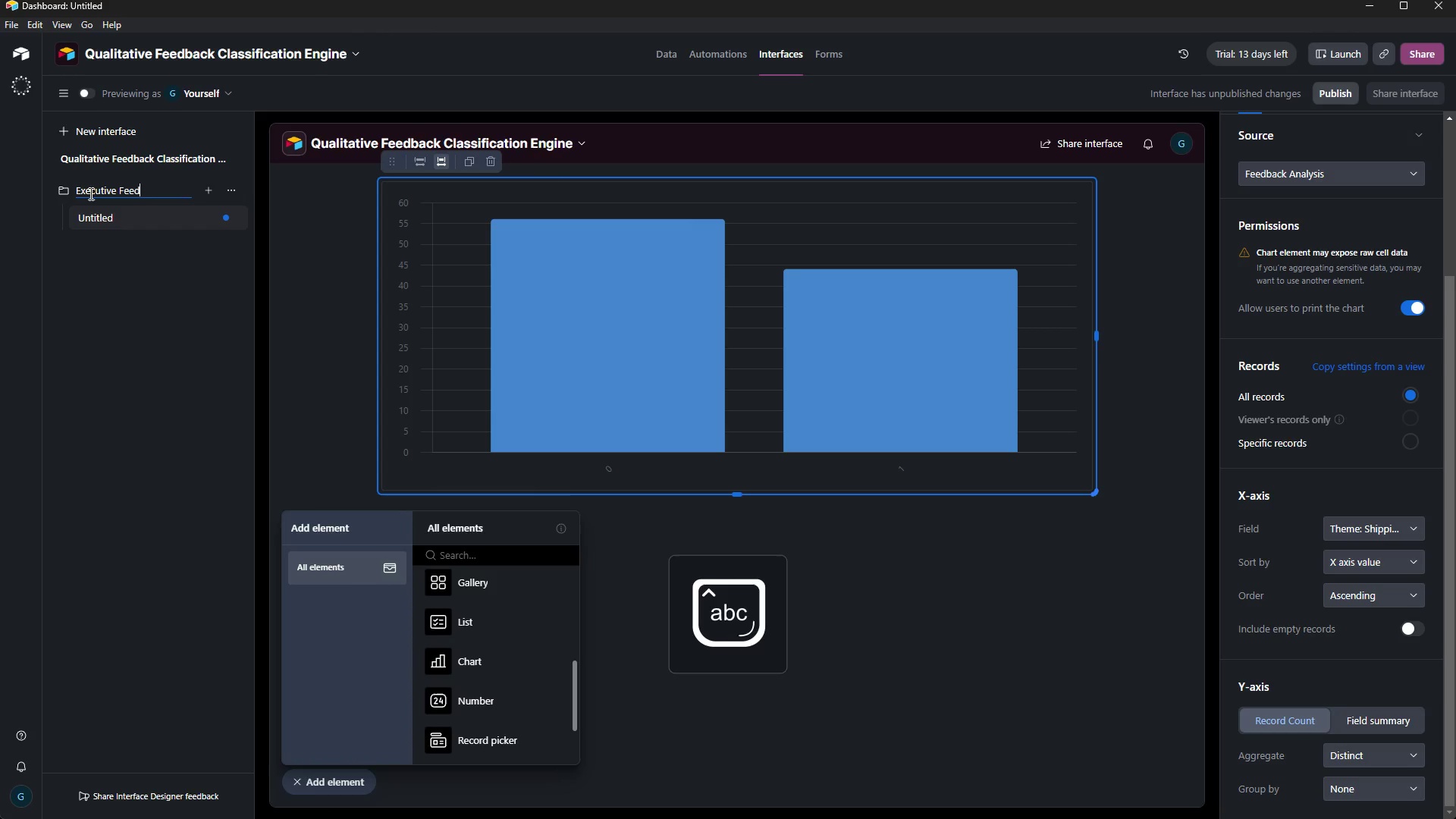 
type(back)
 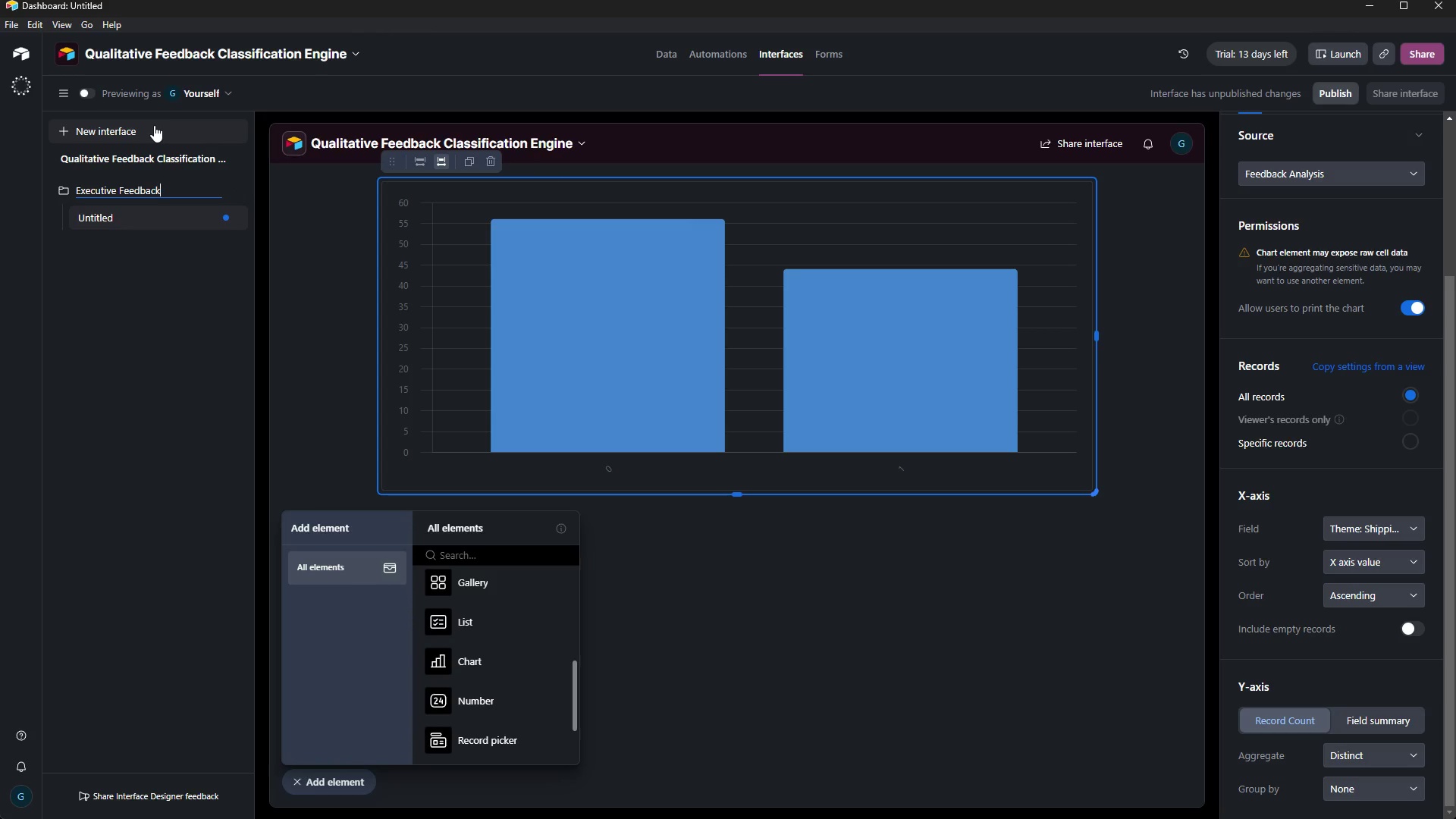 
wait(5.53)
 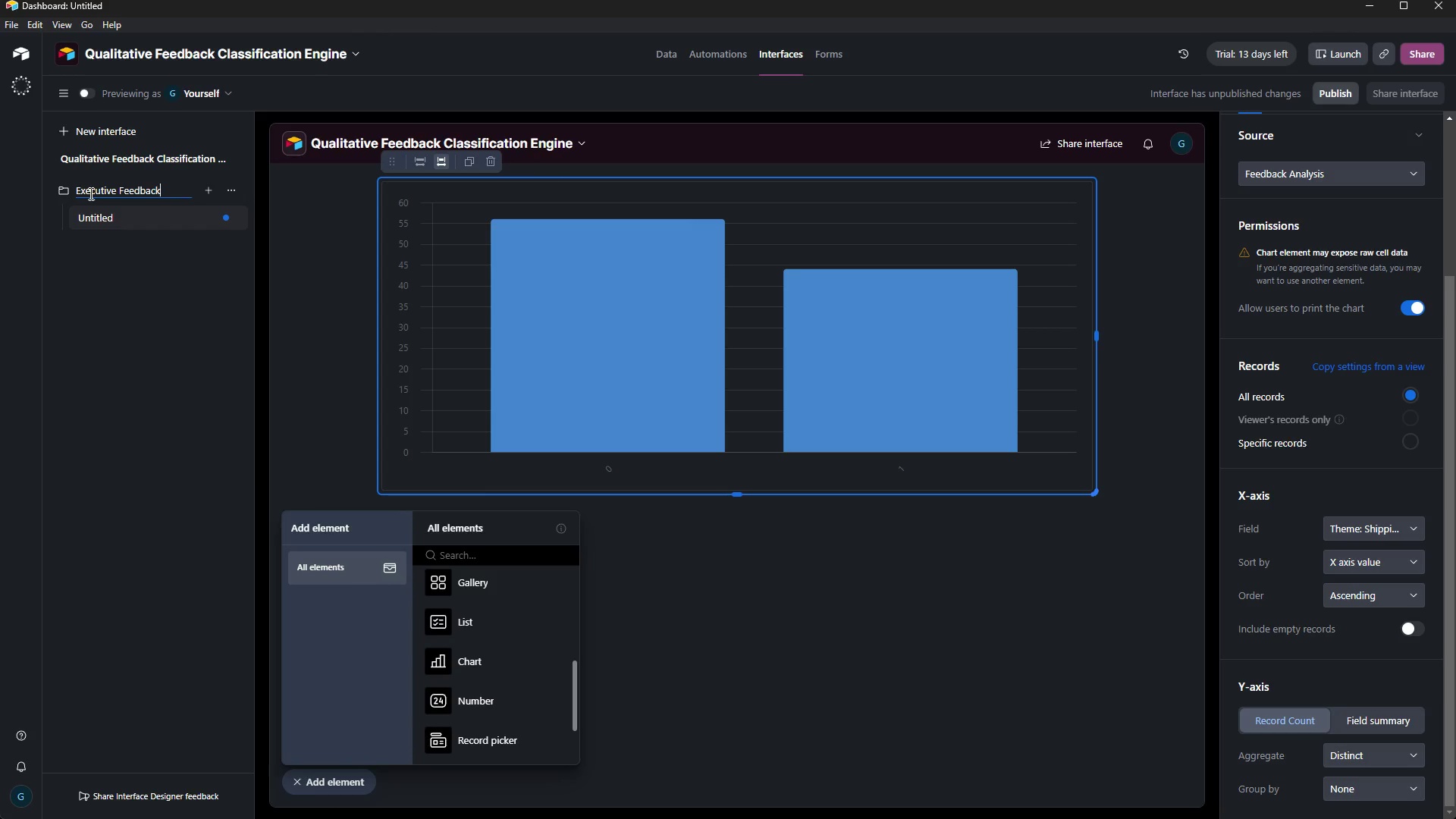 
type( Oeriew)
 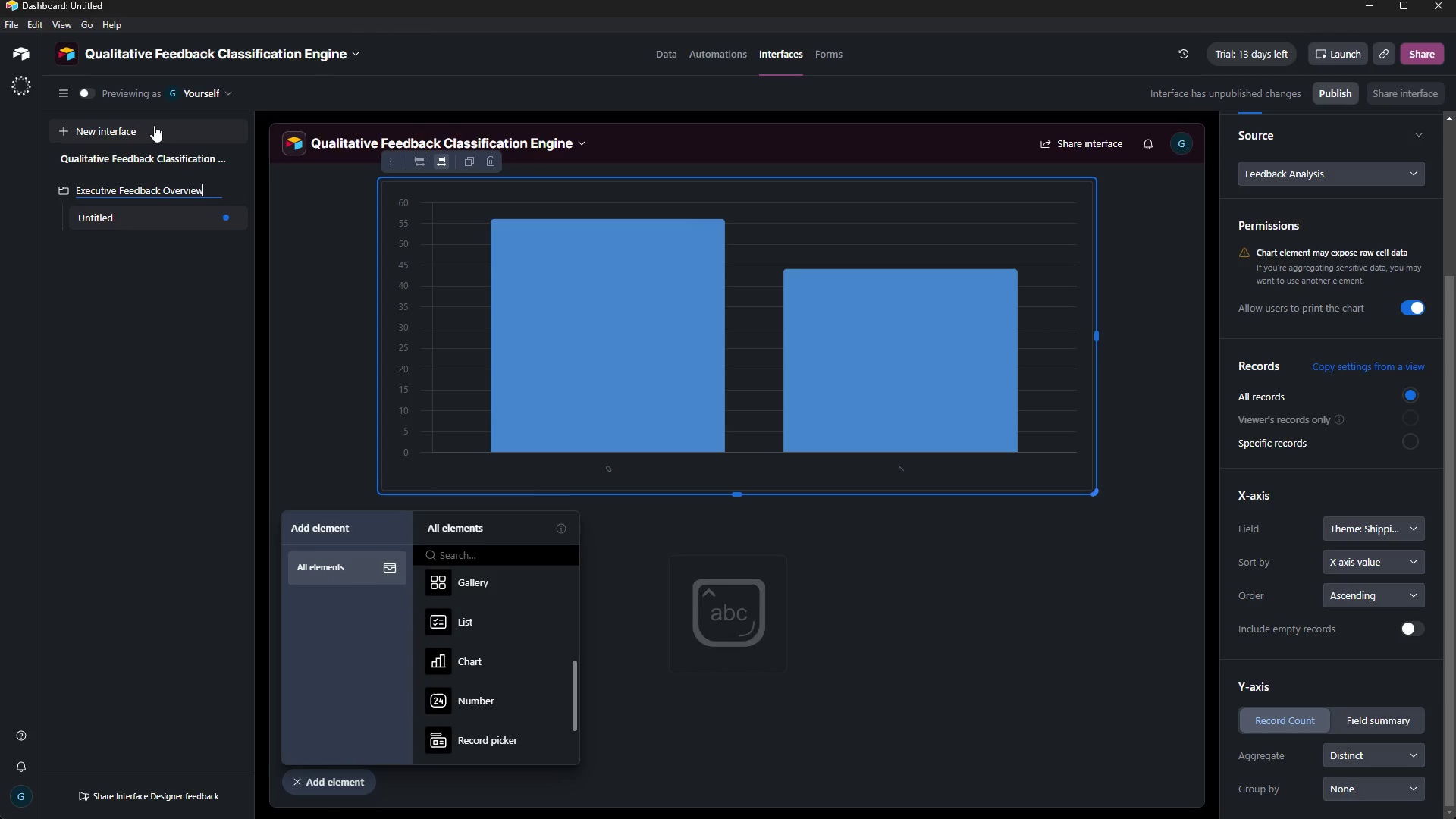 
hold_key(key=V, duration=1.31)
 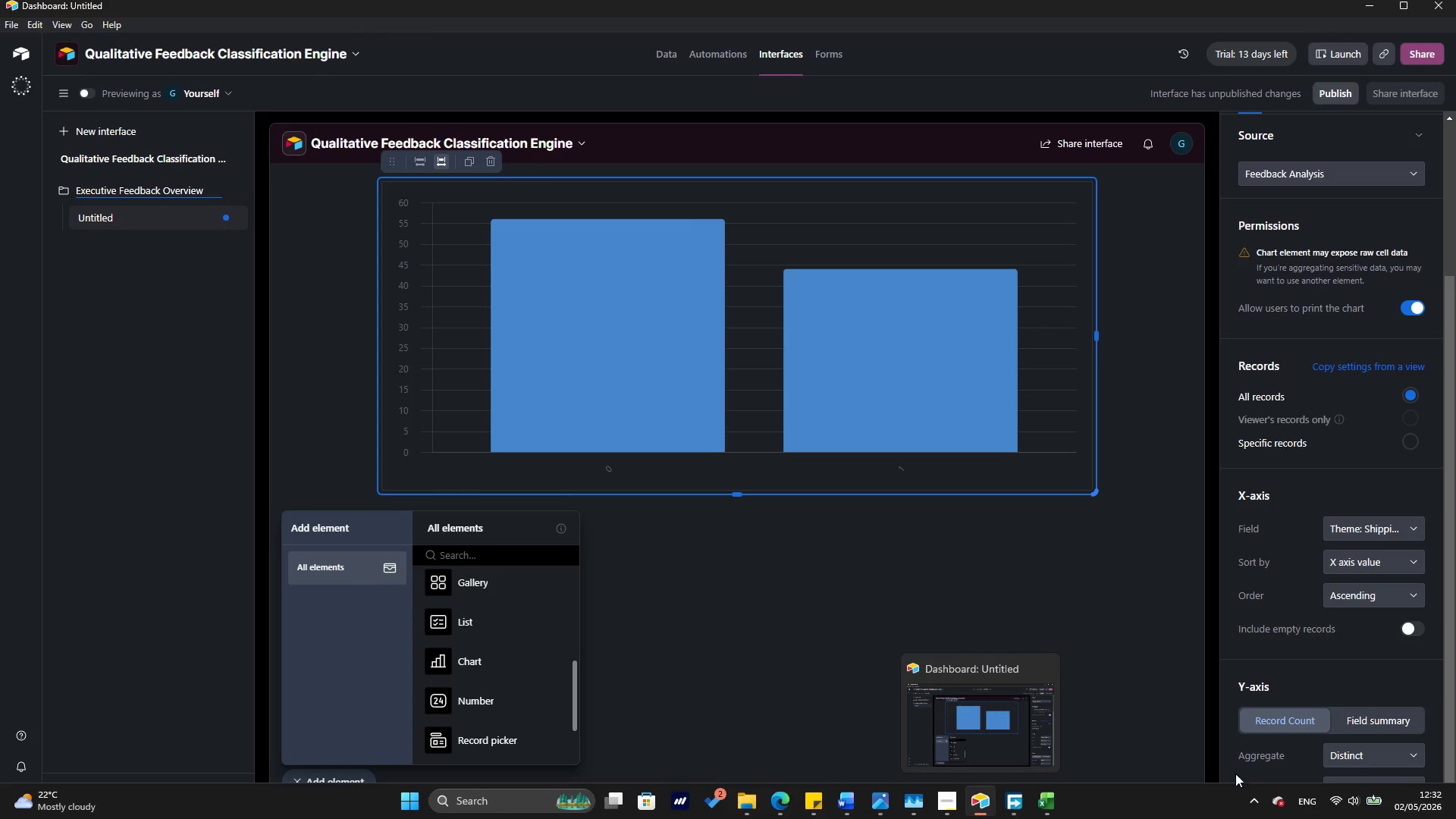 
left_click([152, 394])
 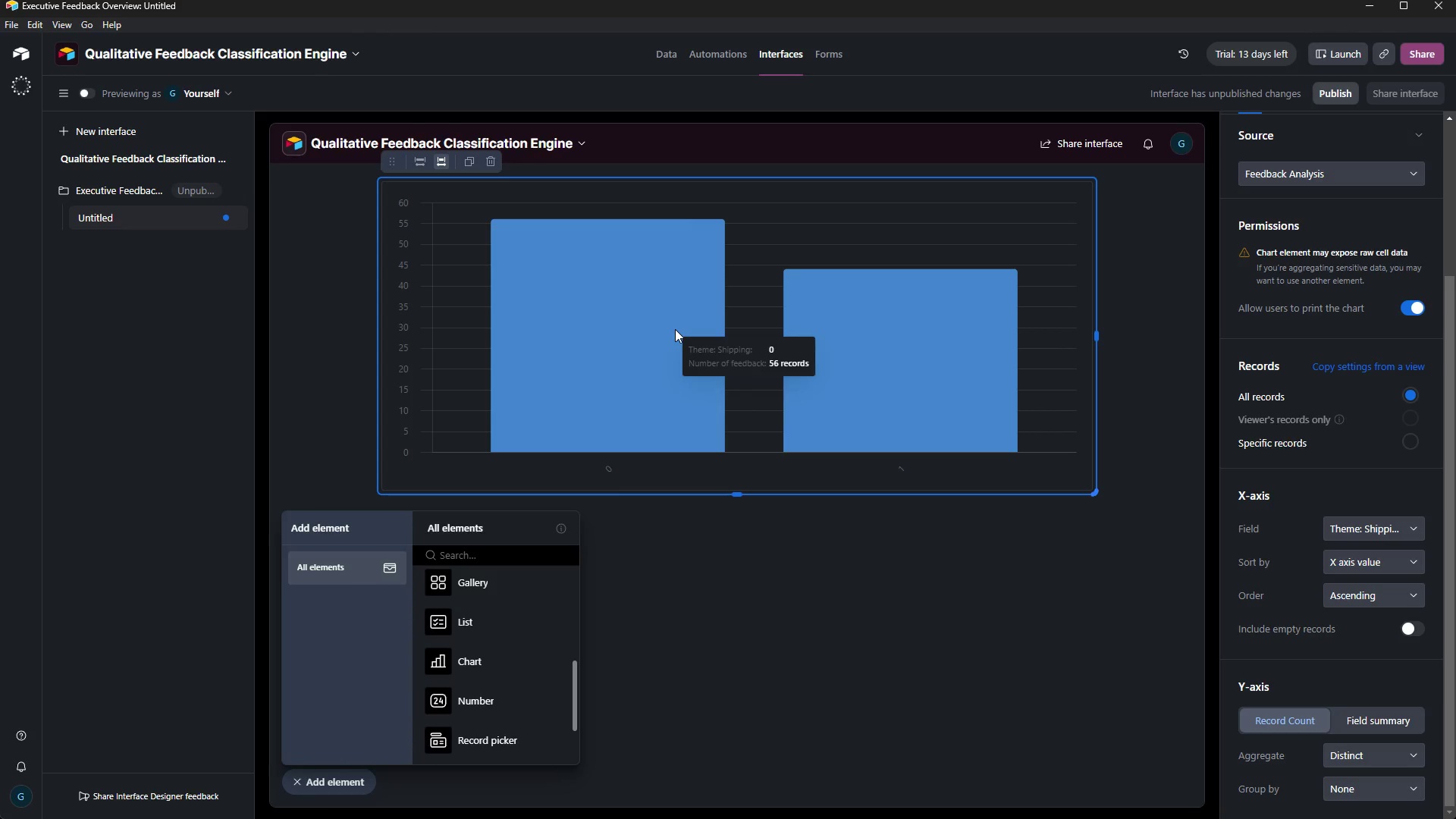 
wait(17.92)
 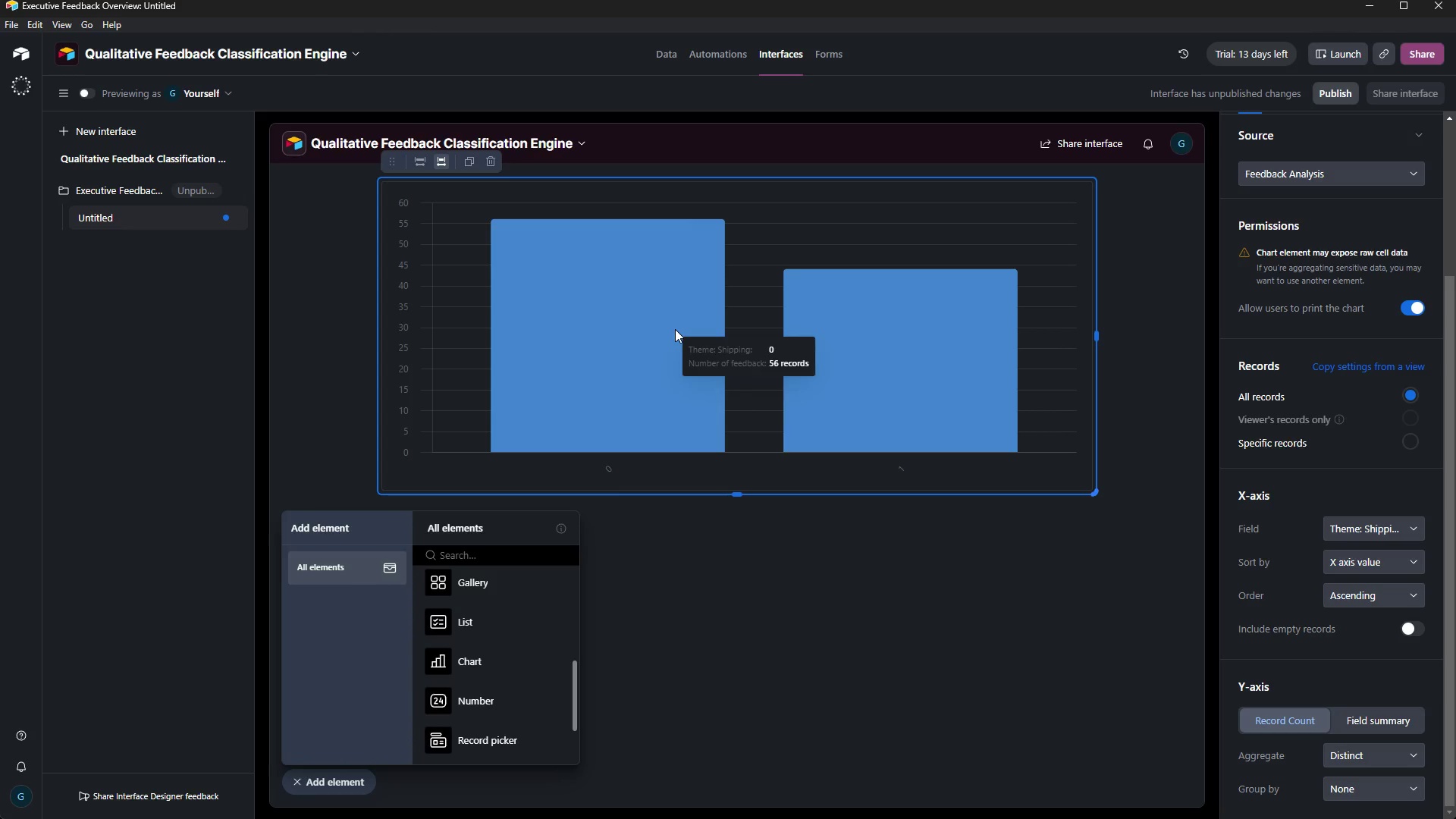 
right_click([842, 356])
 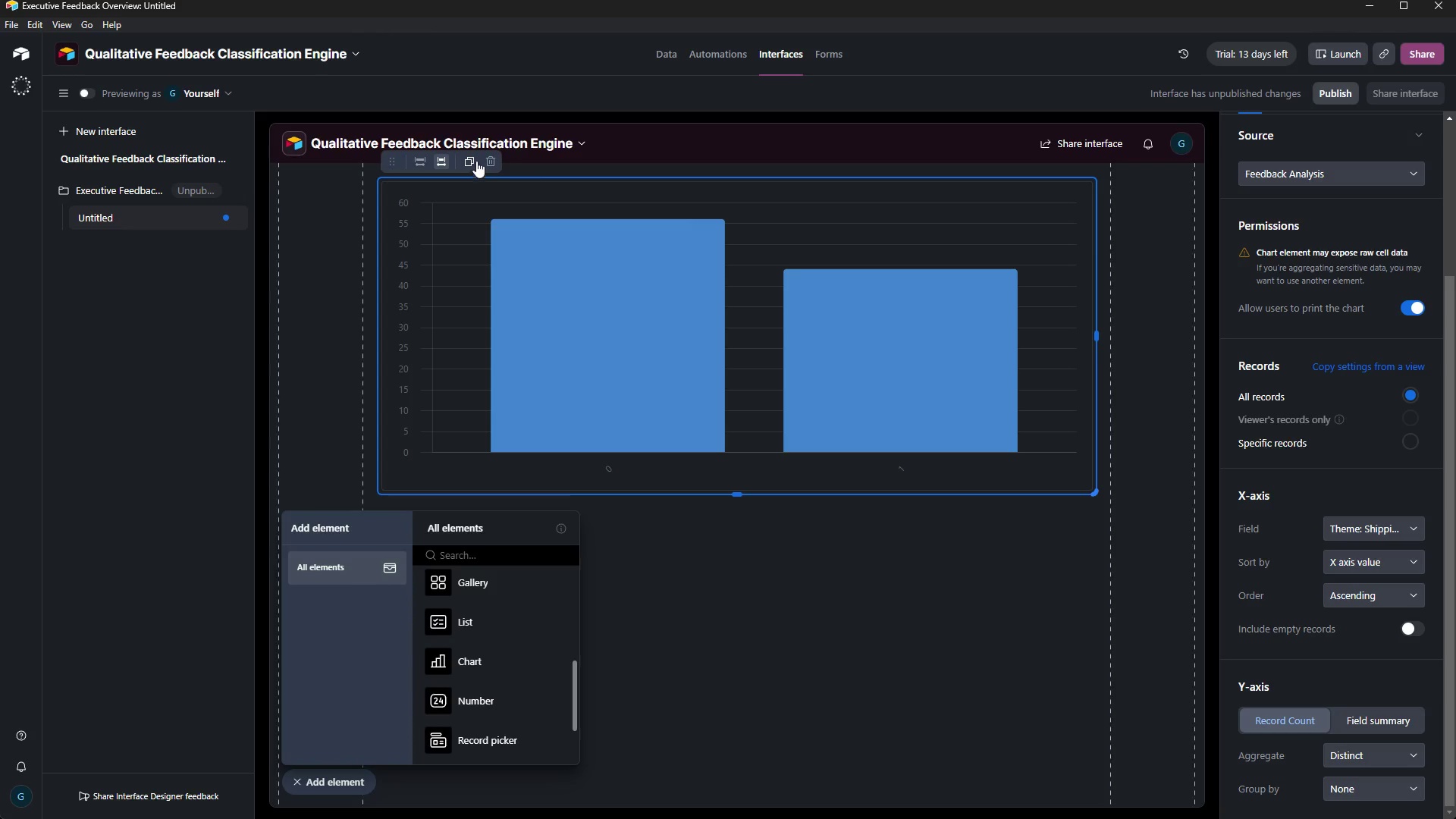 
left_click([488, 160])
 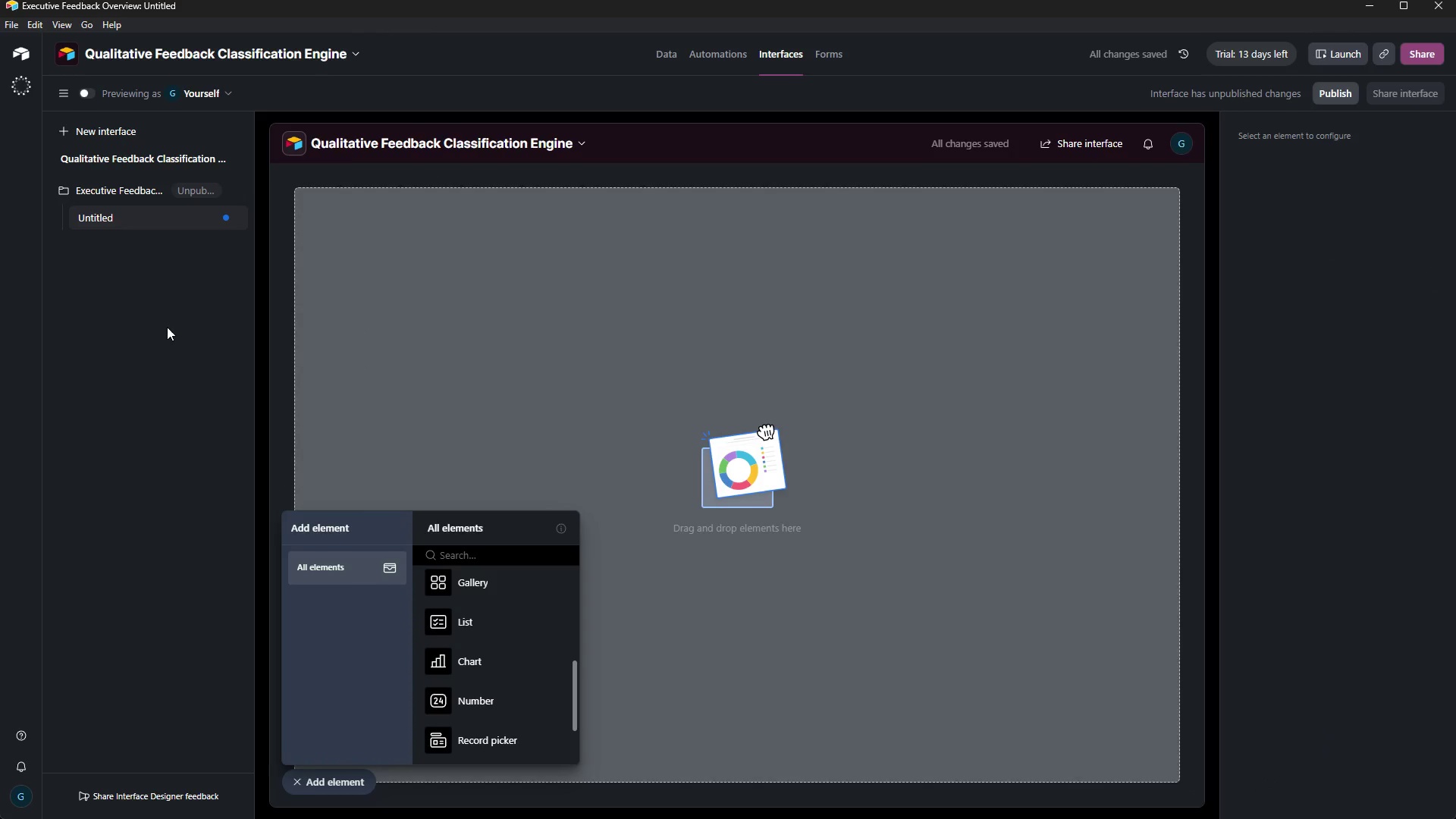 
left_click([140, 220])
 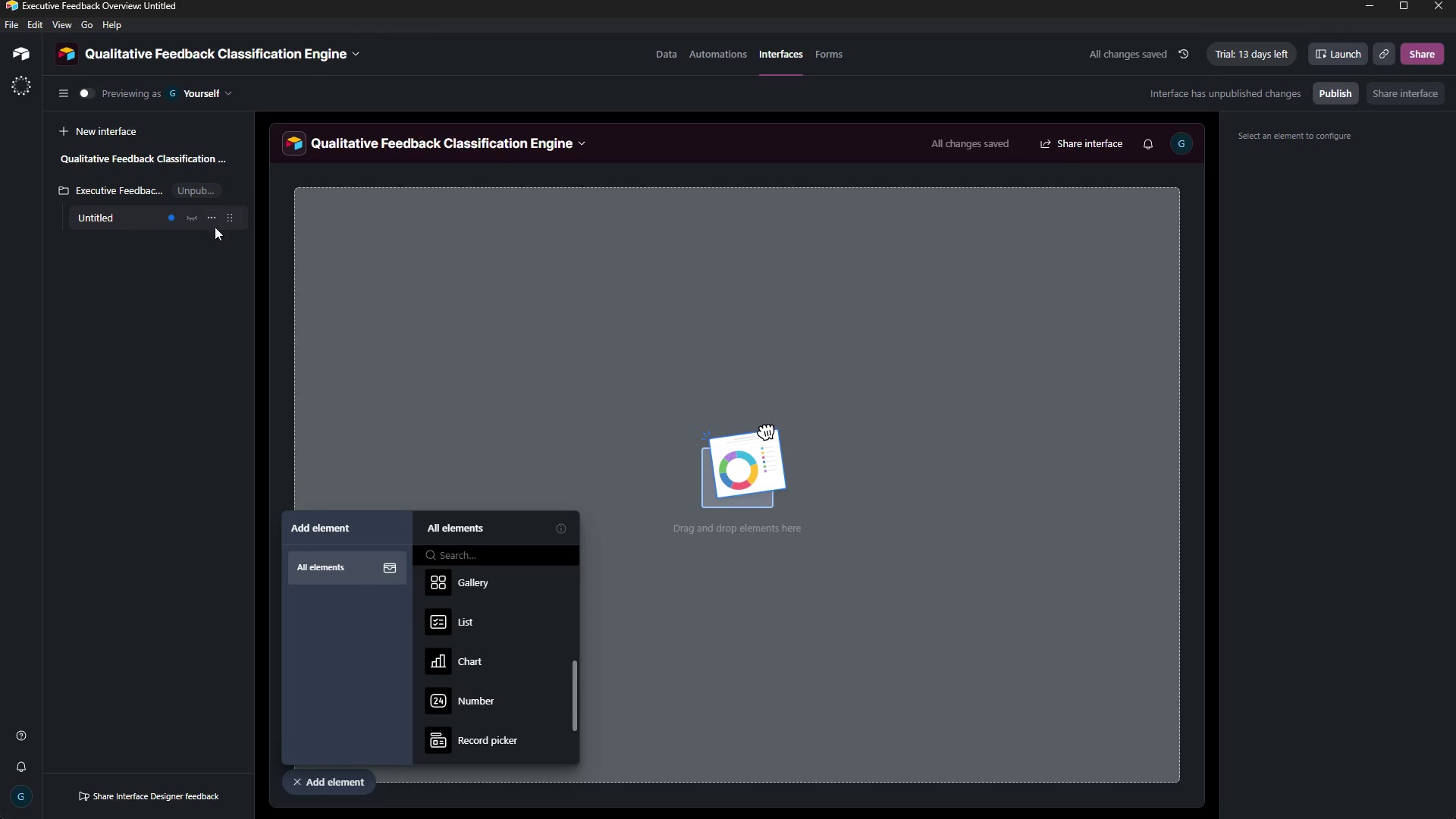 
left_click([215, 217])
 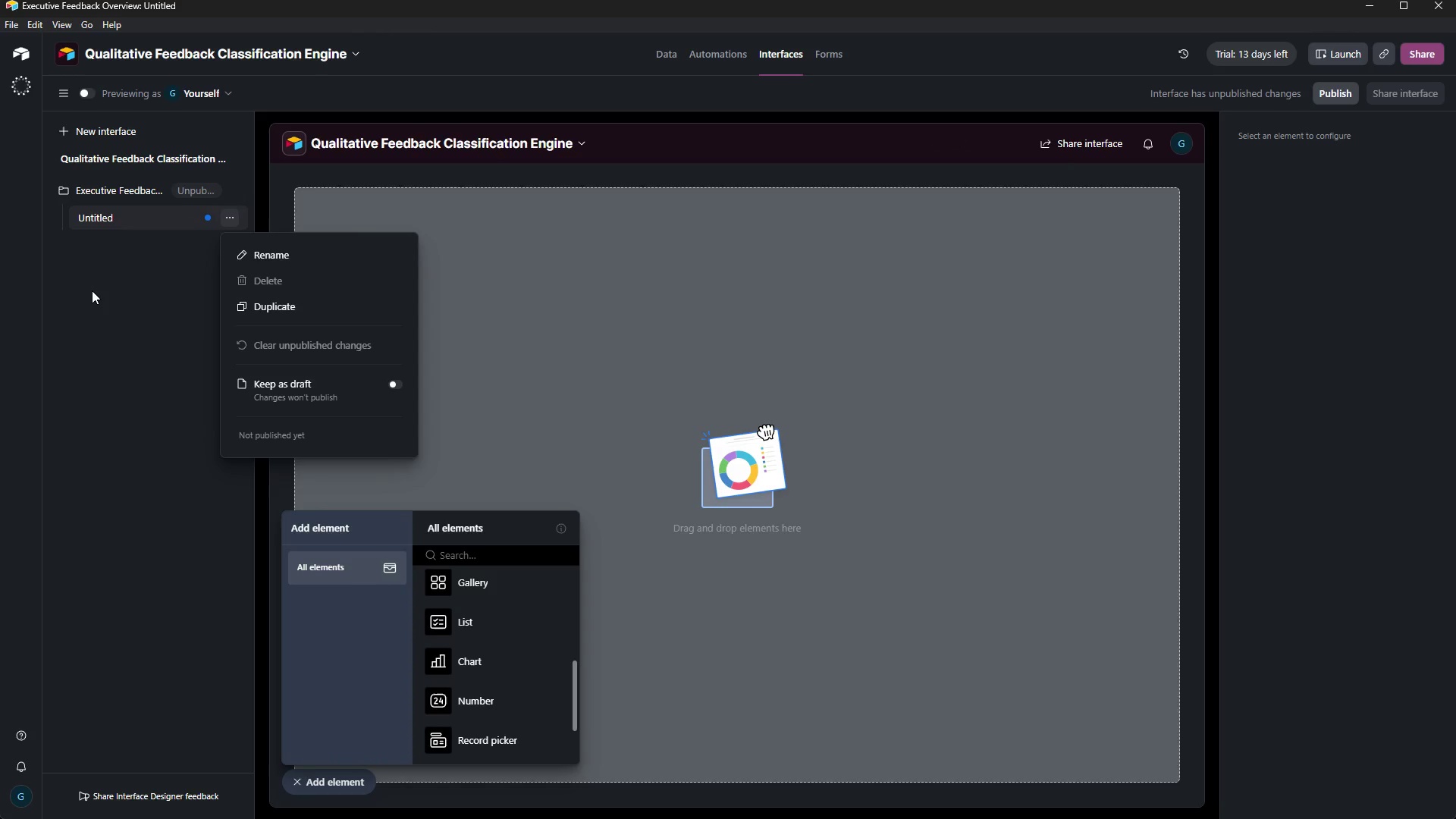 
left_click([97, 274])
 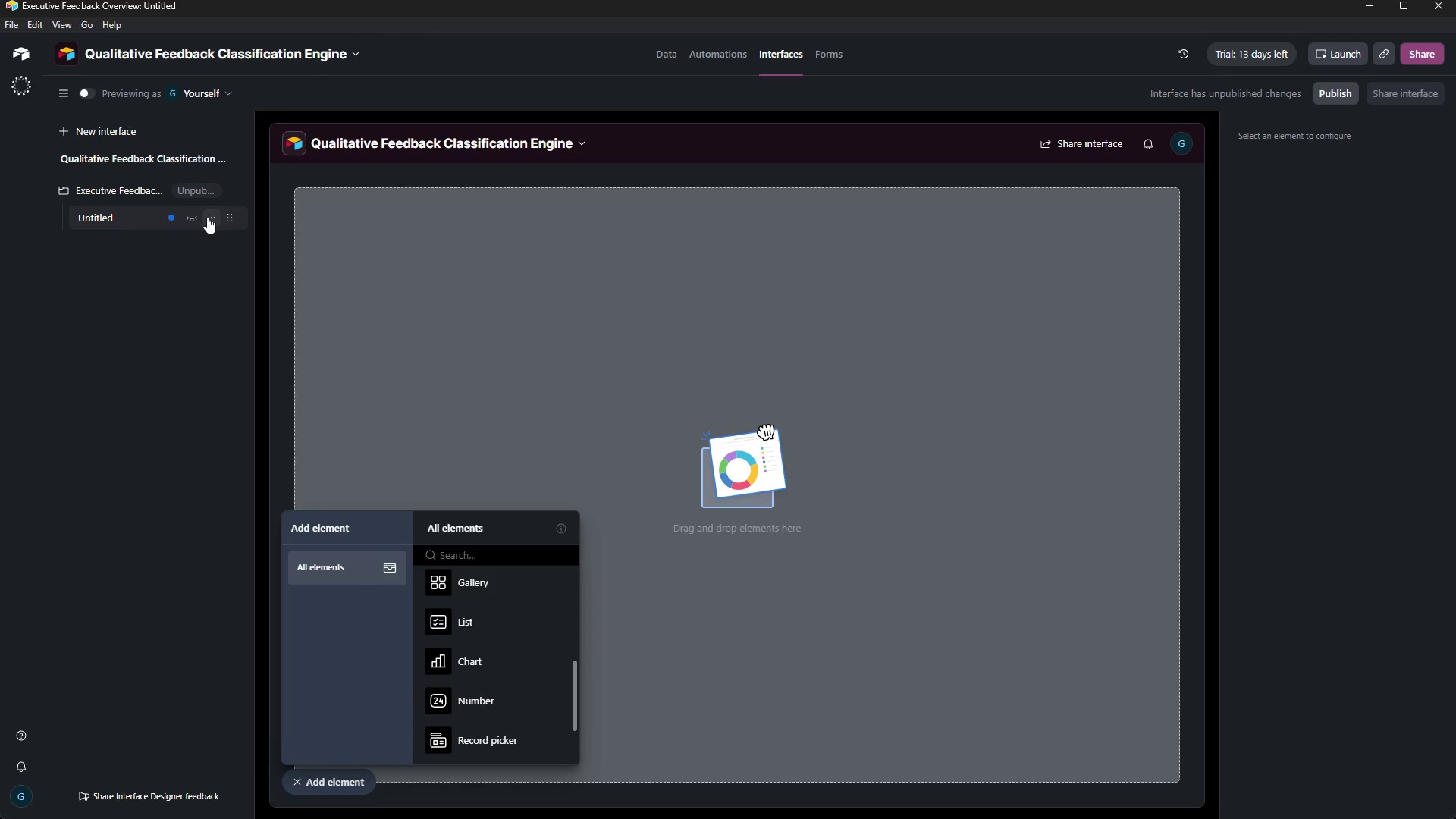 
left_click([211, 218])
 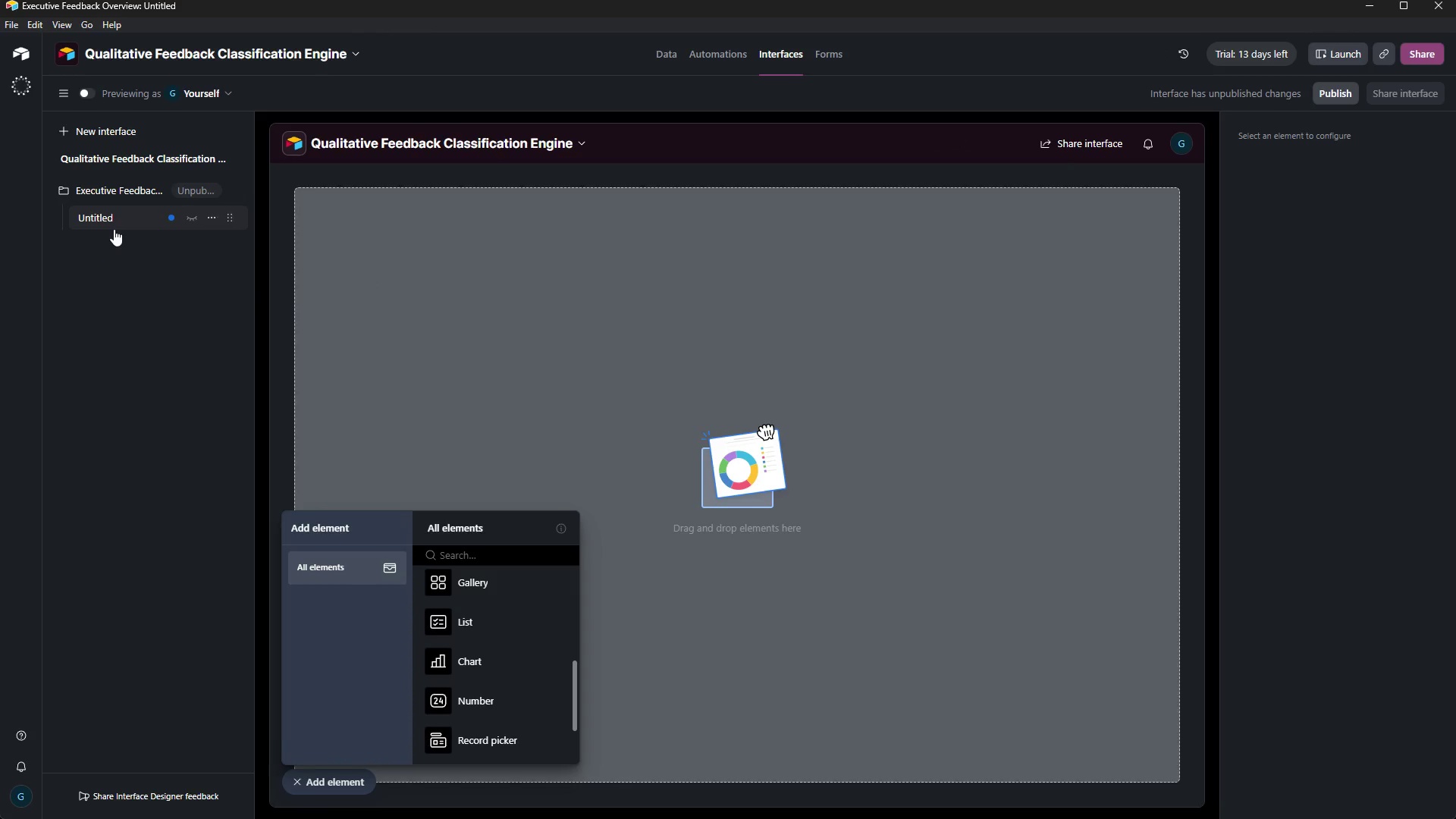 
right_click([114, 225])
 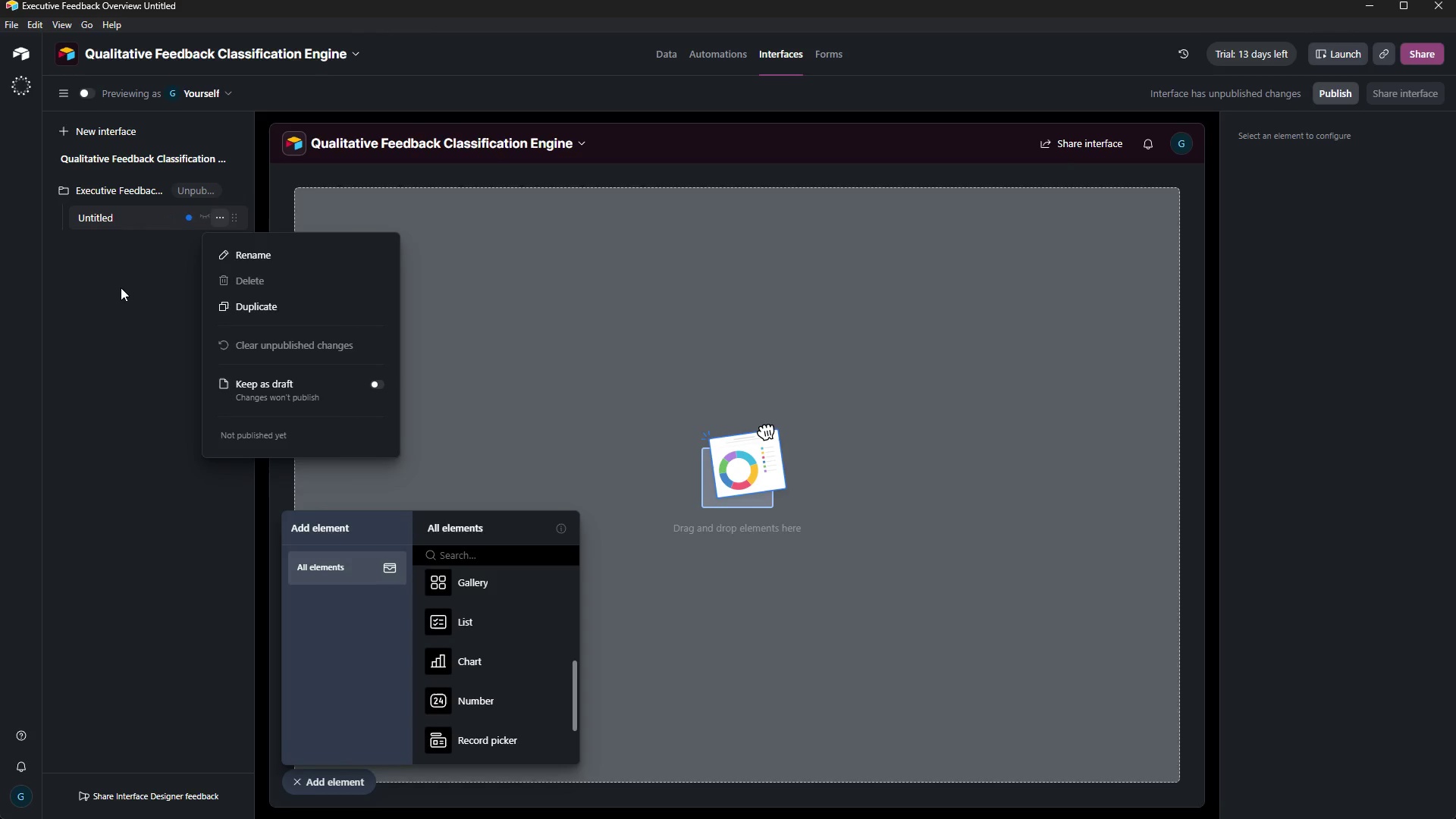 
left_click([121, 287])
 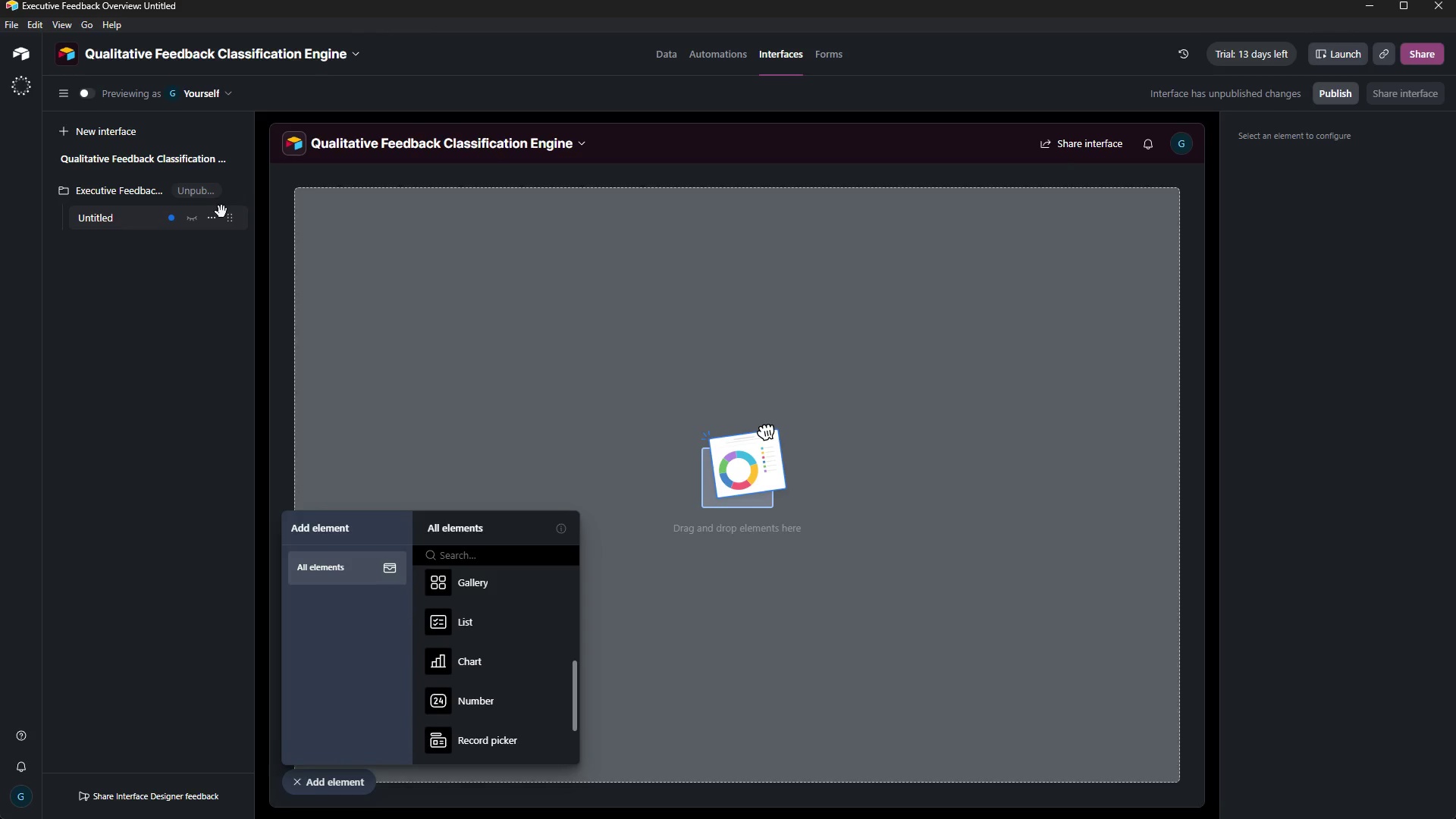 
left_click([166, 199])
 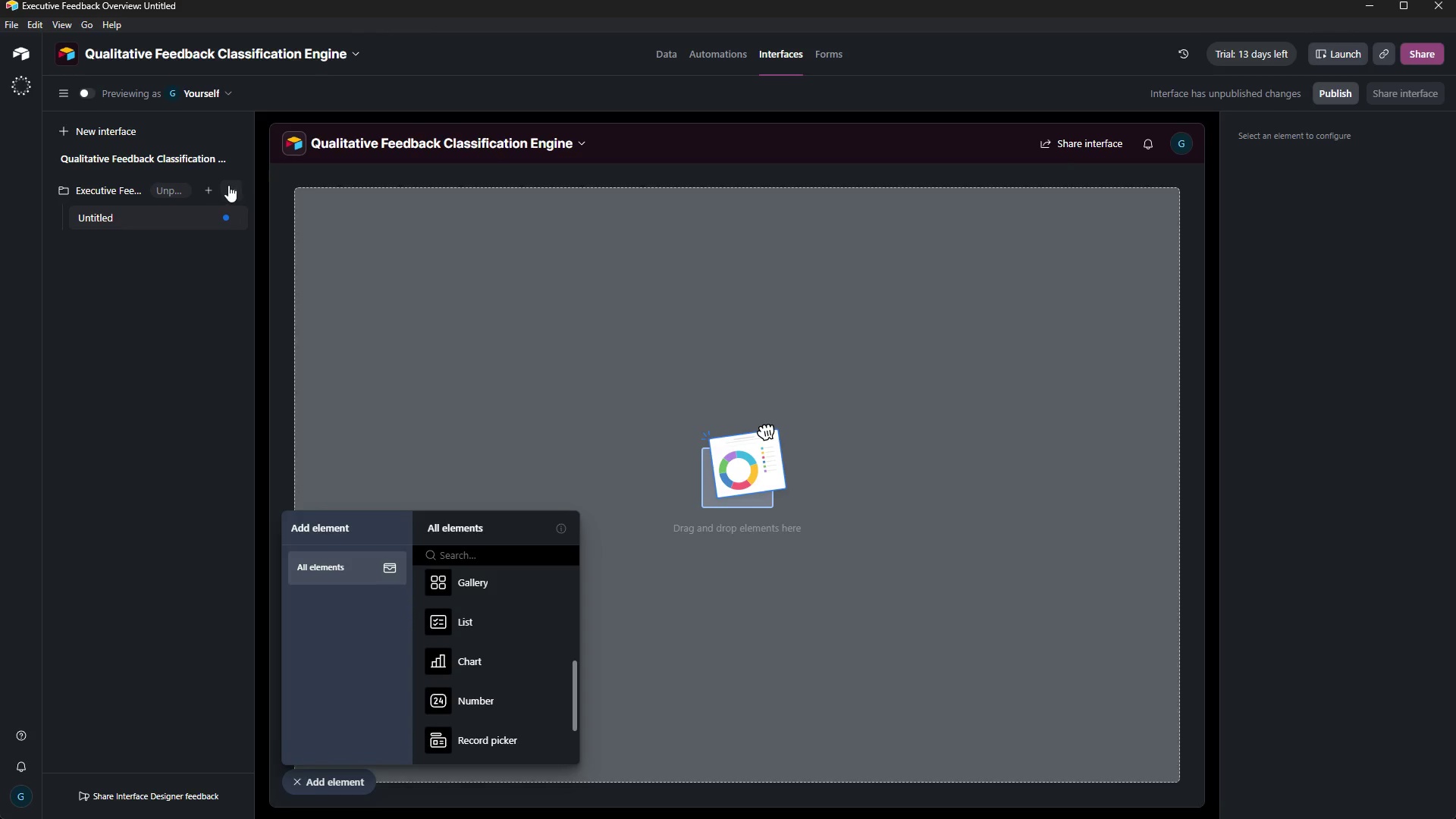 
left_click([230, 186])
 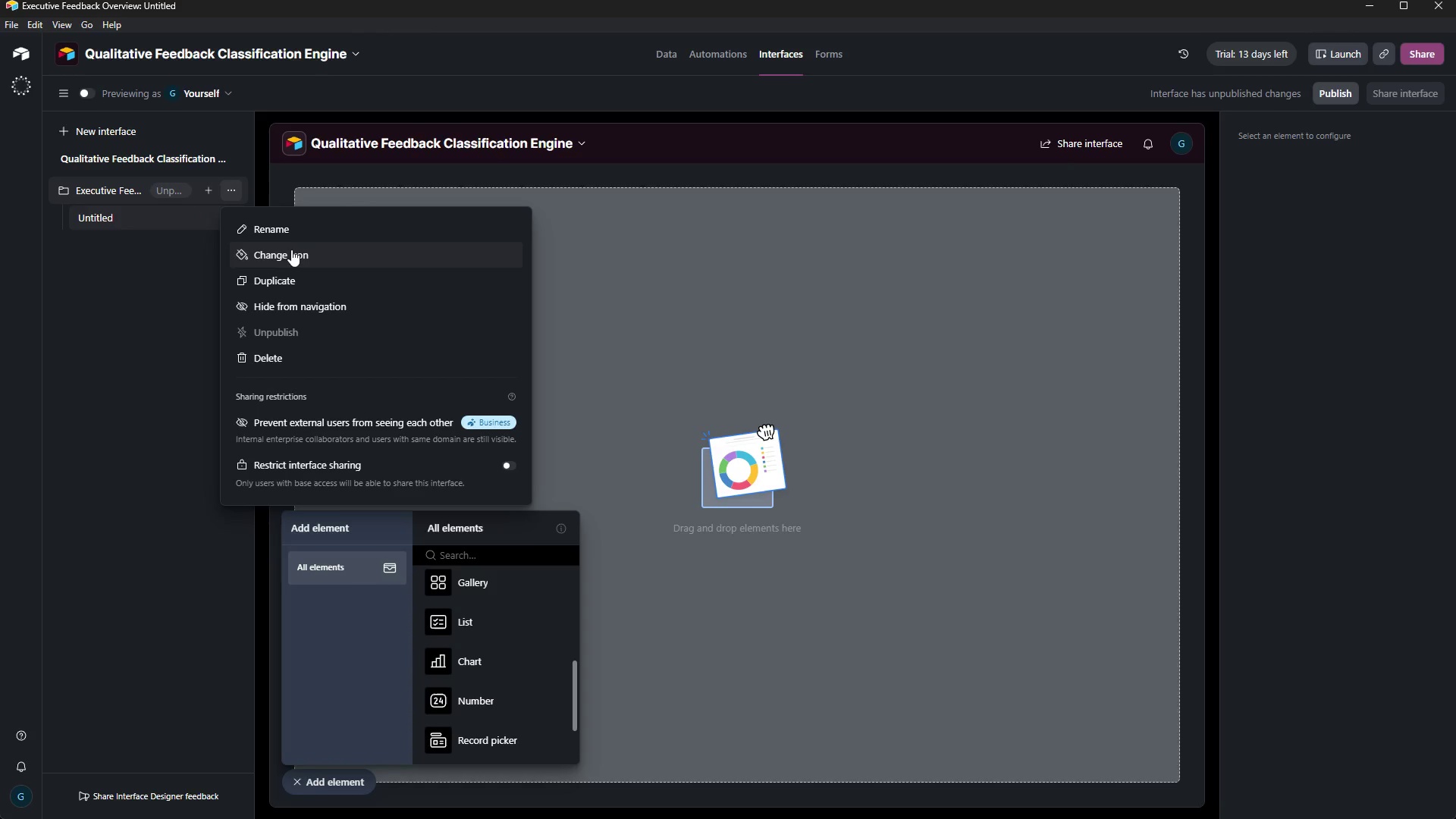 
left_click([304, 228])
 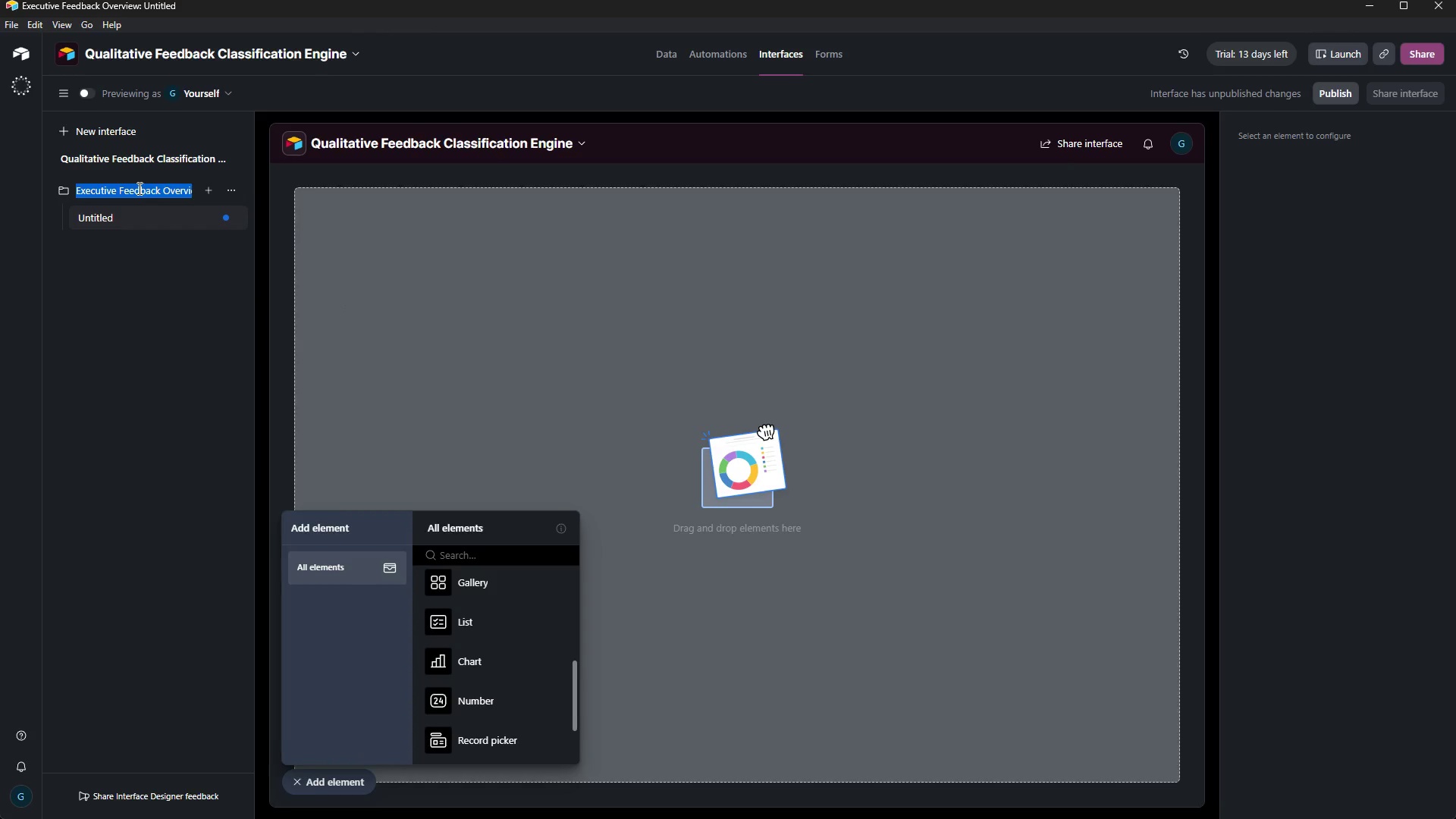 
key(Control+C)
 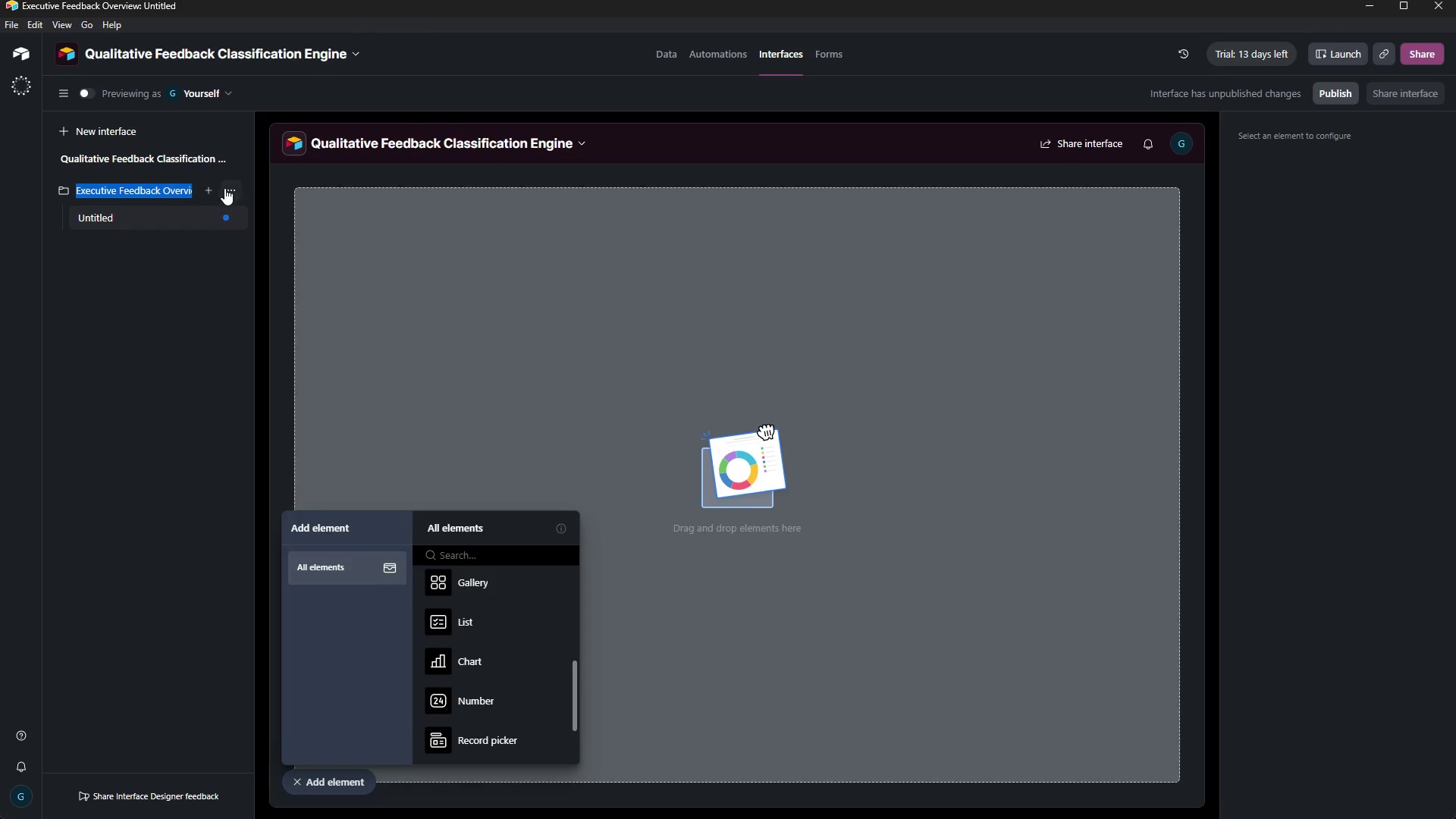 
left_click([234, 187])
 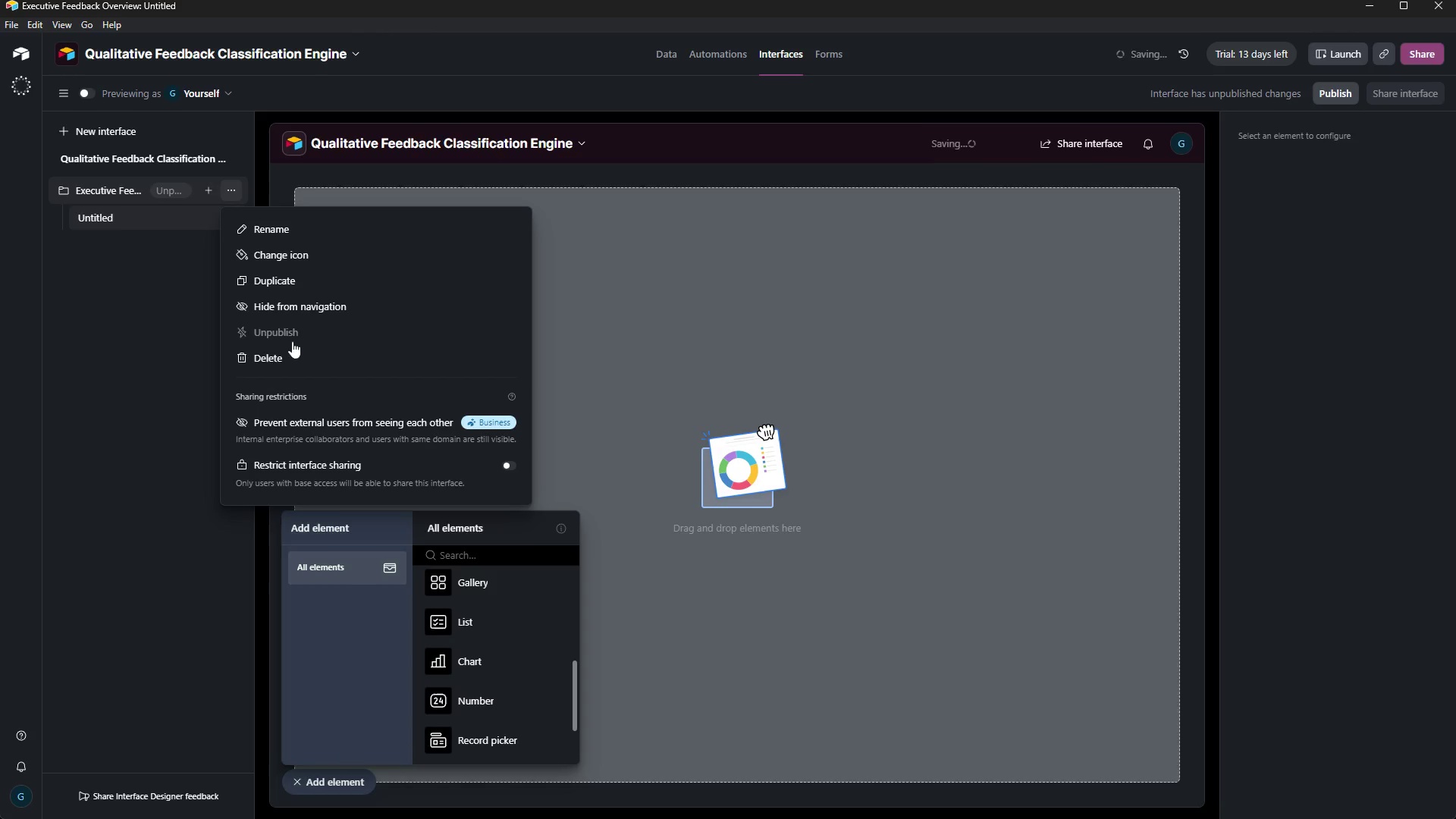 
left_click([292, 360])
 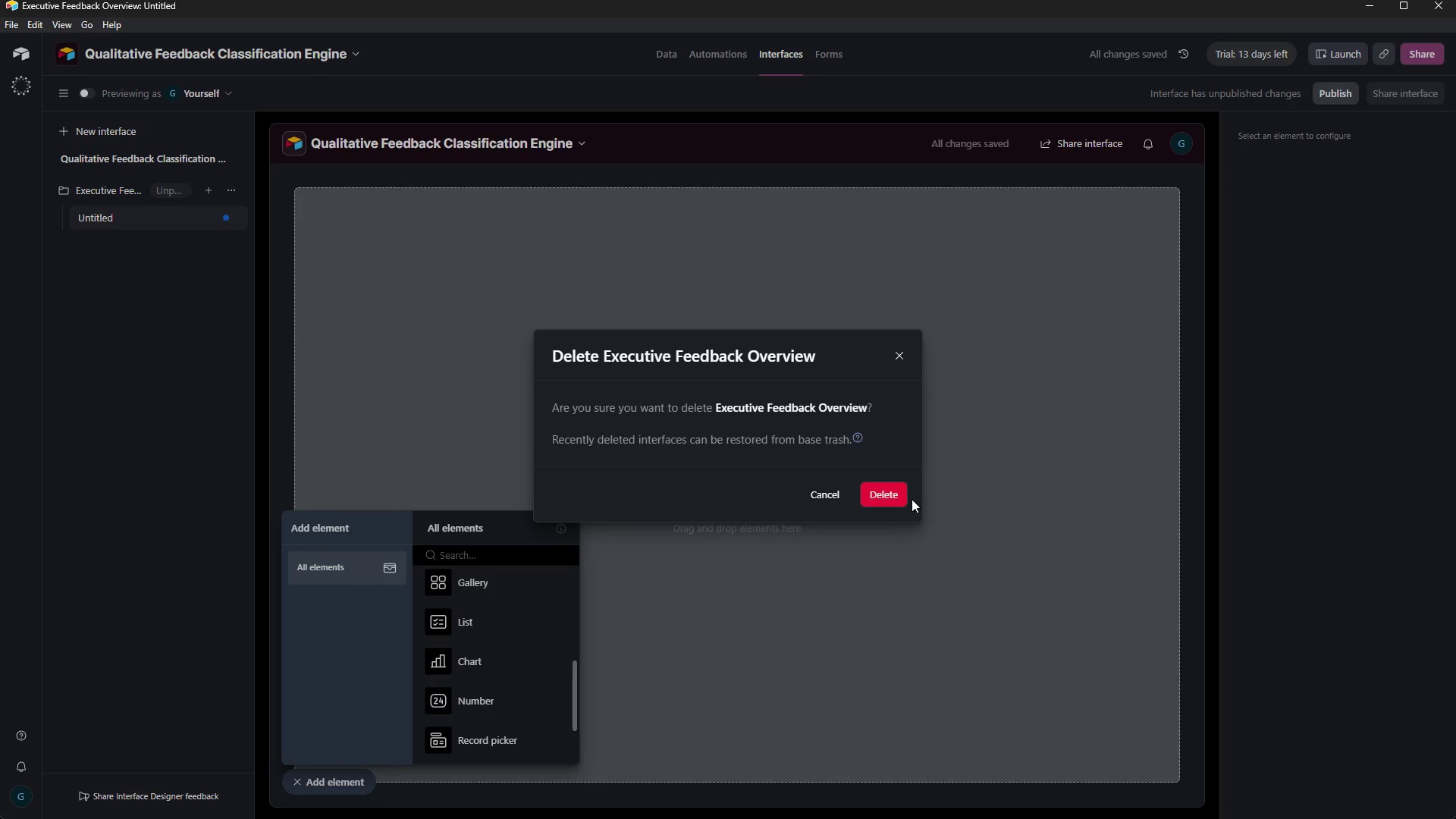 
left_click([883, 492])
 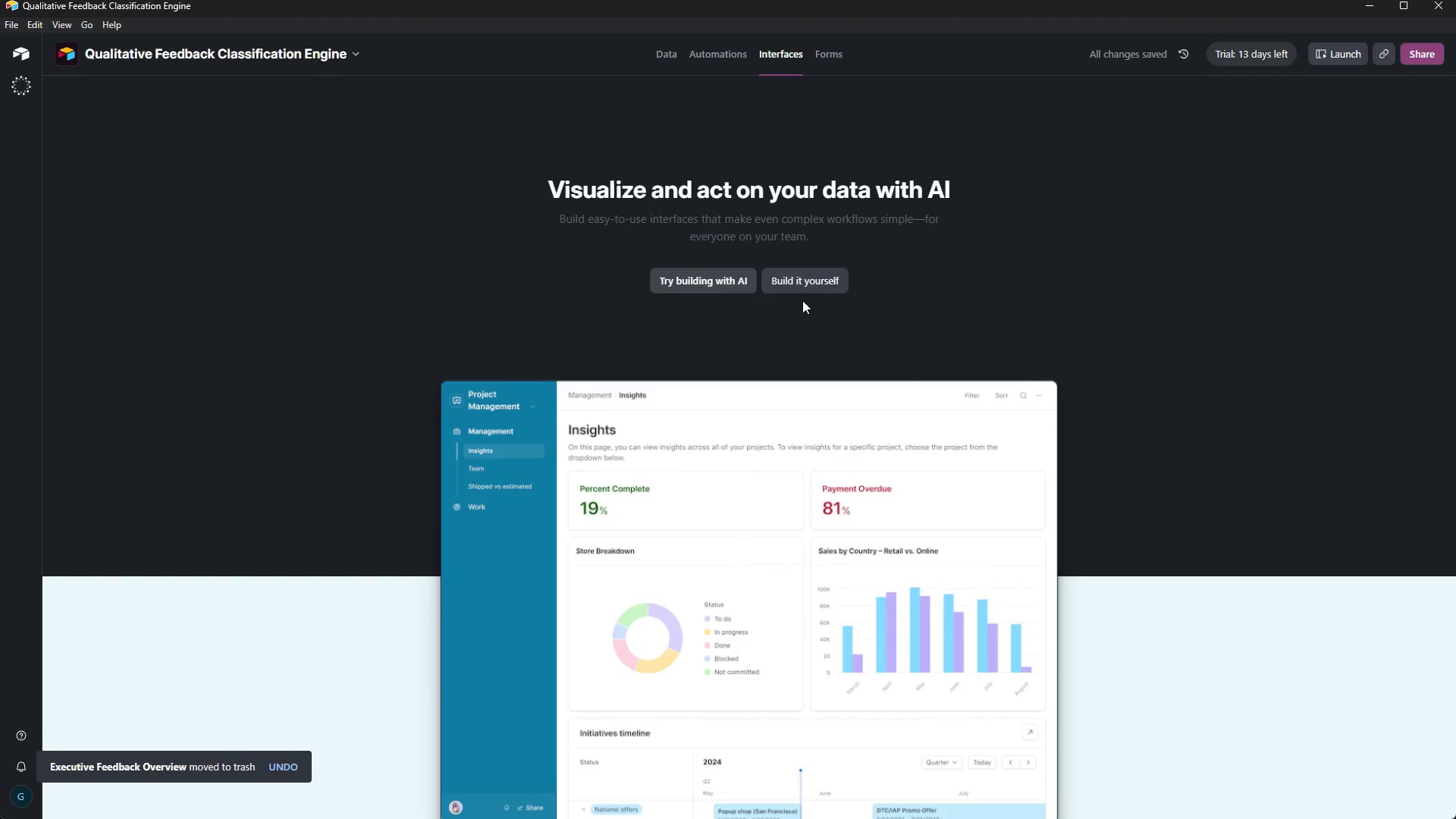 
left_click([810, 276])
 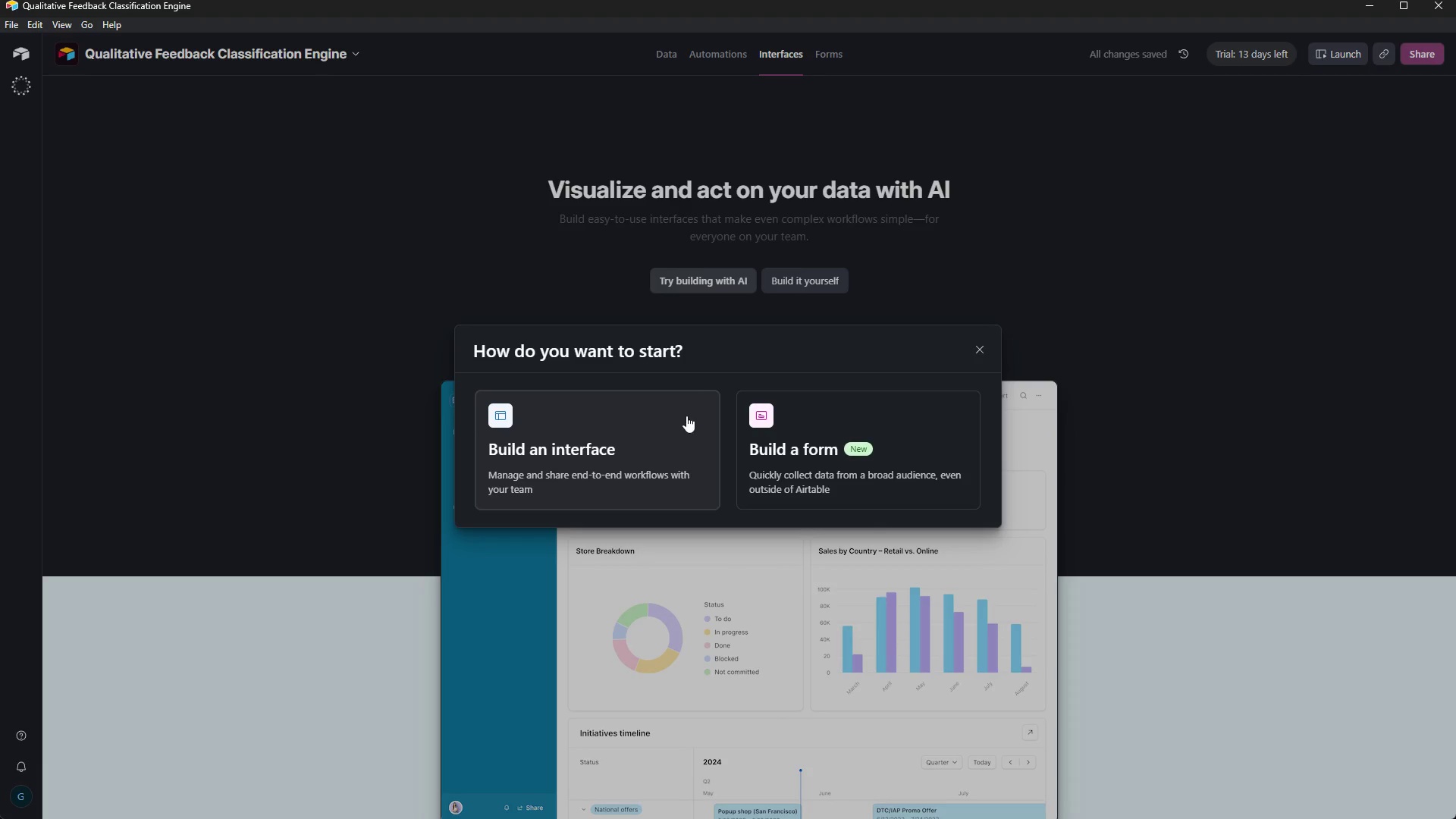 
left_click([670, 419])
 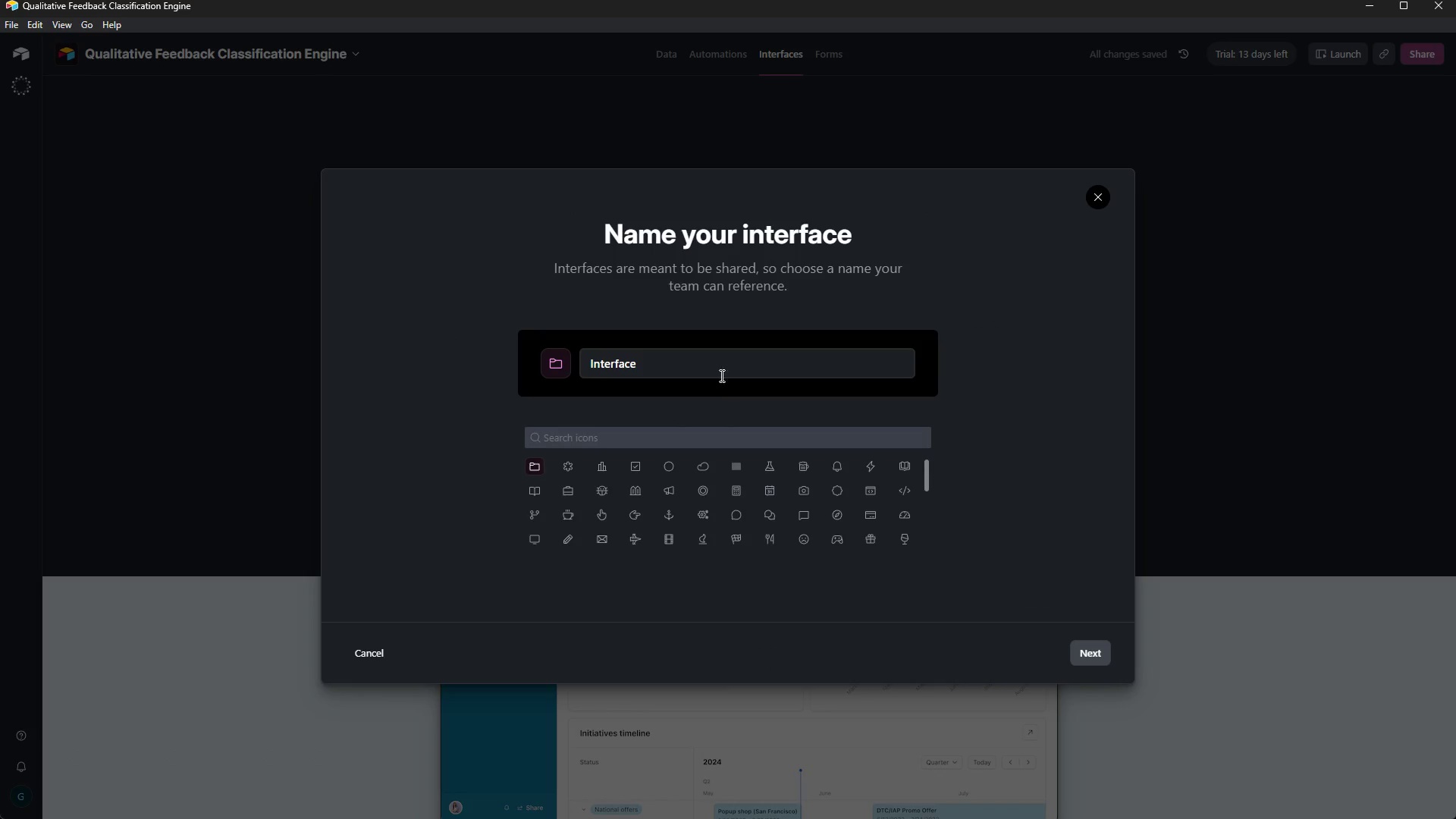 
left_click([720, 356])
 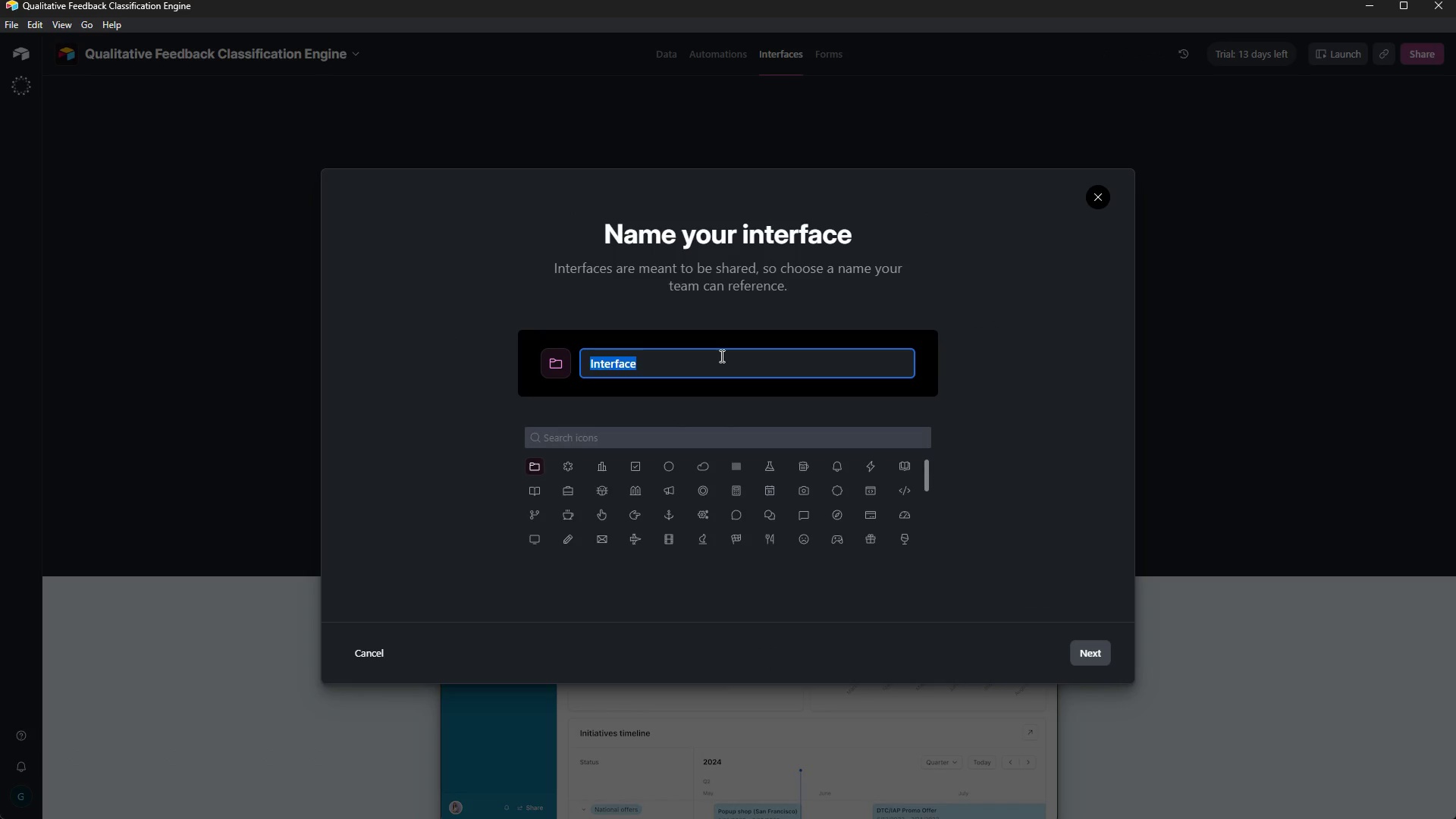 
left_click([720, 356])
 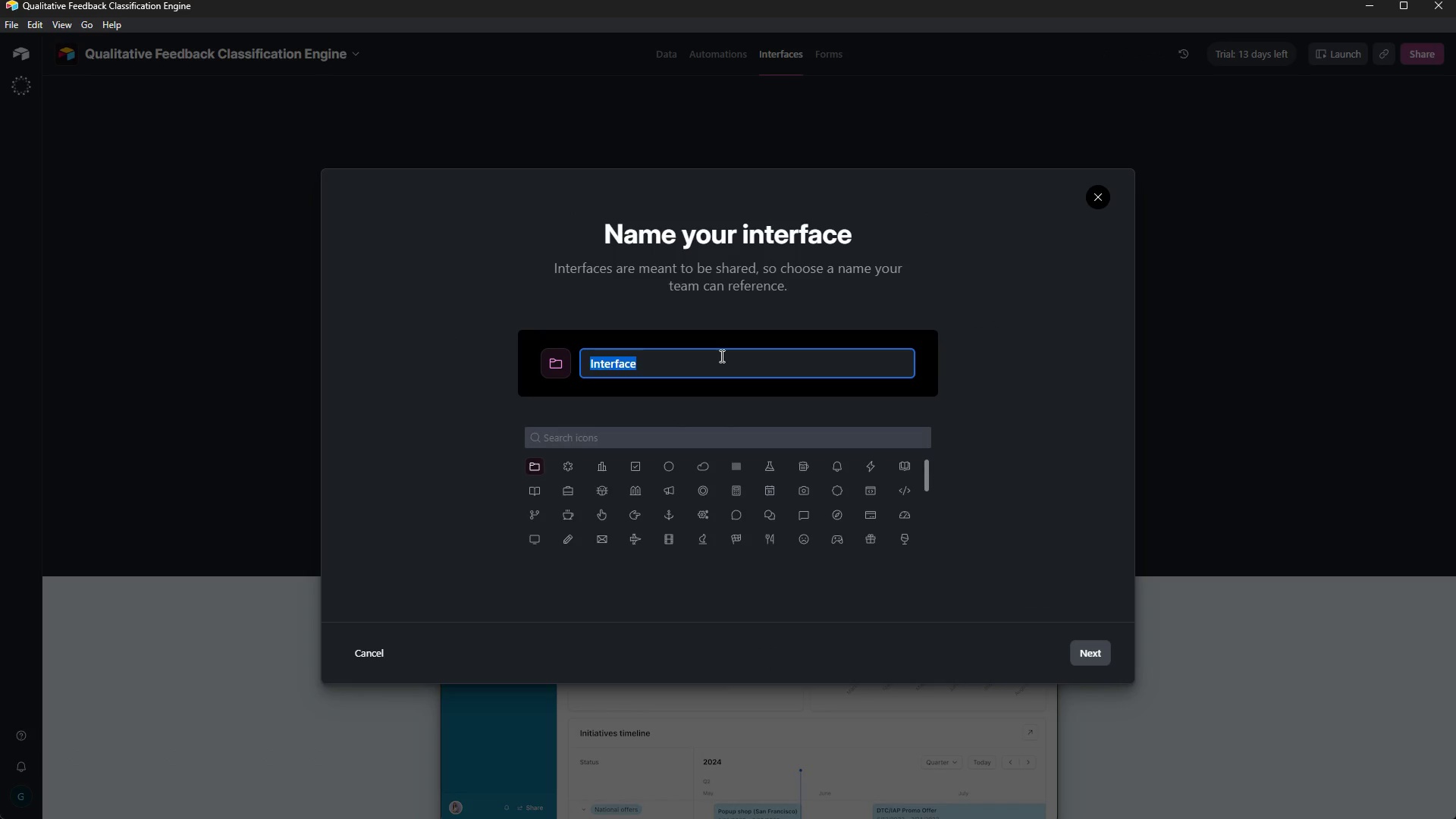 
key(Backspace)
 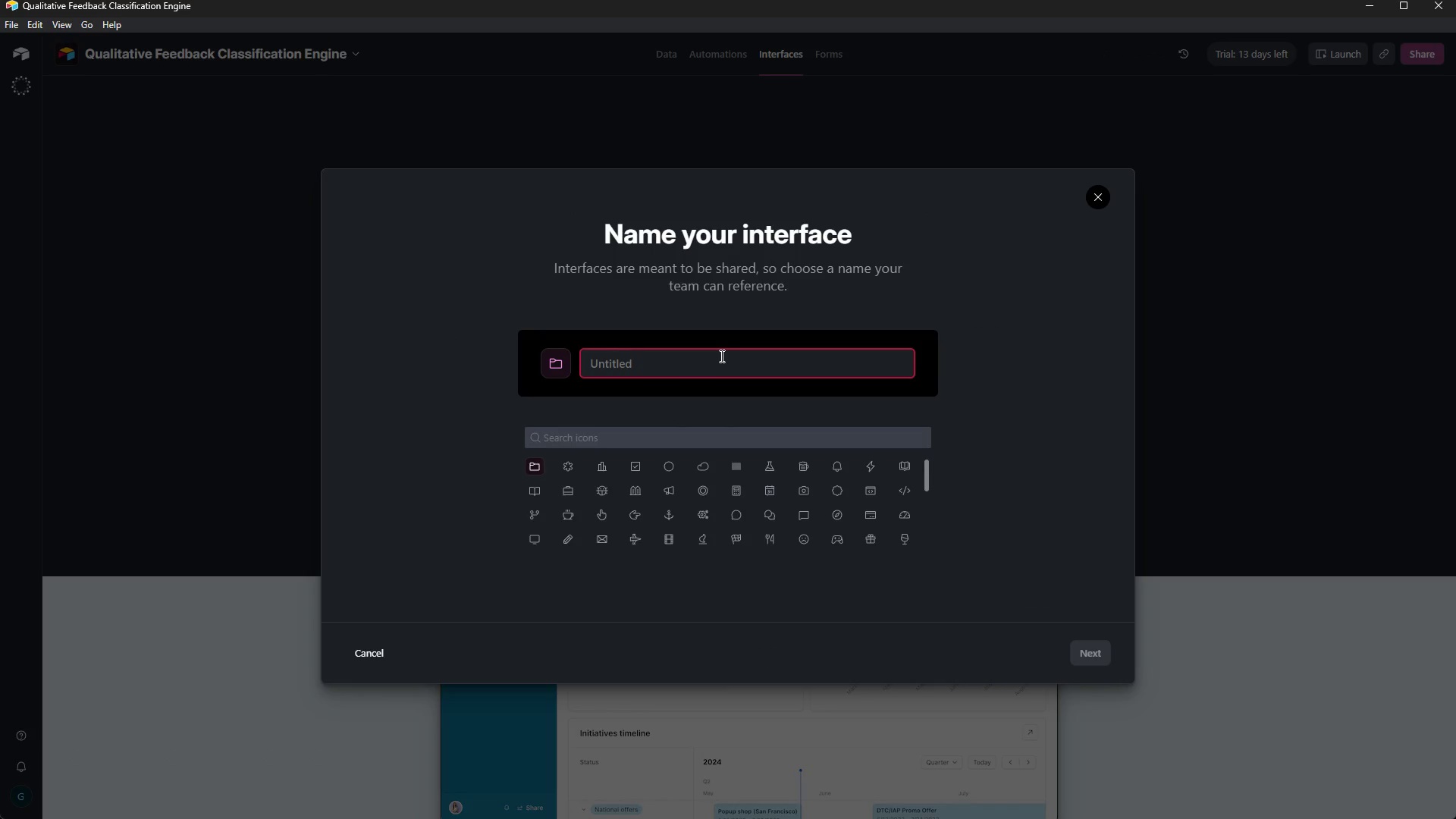 
key(Control+ControlLeft)
 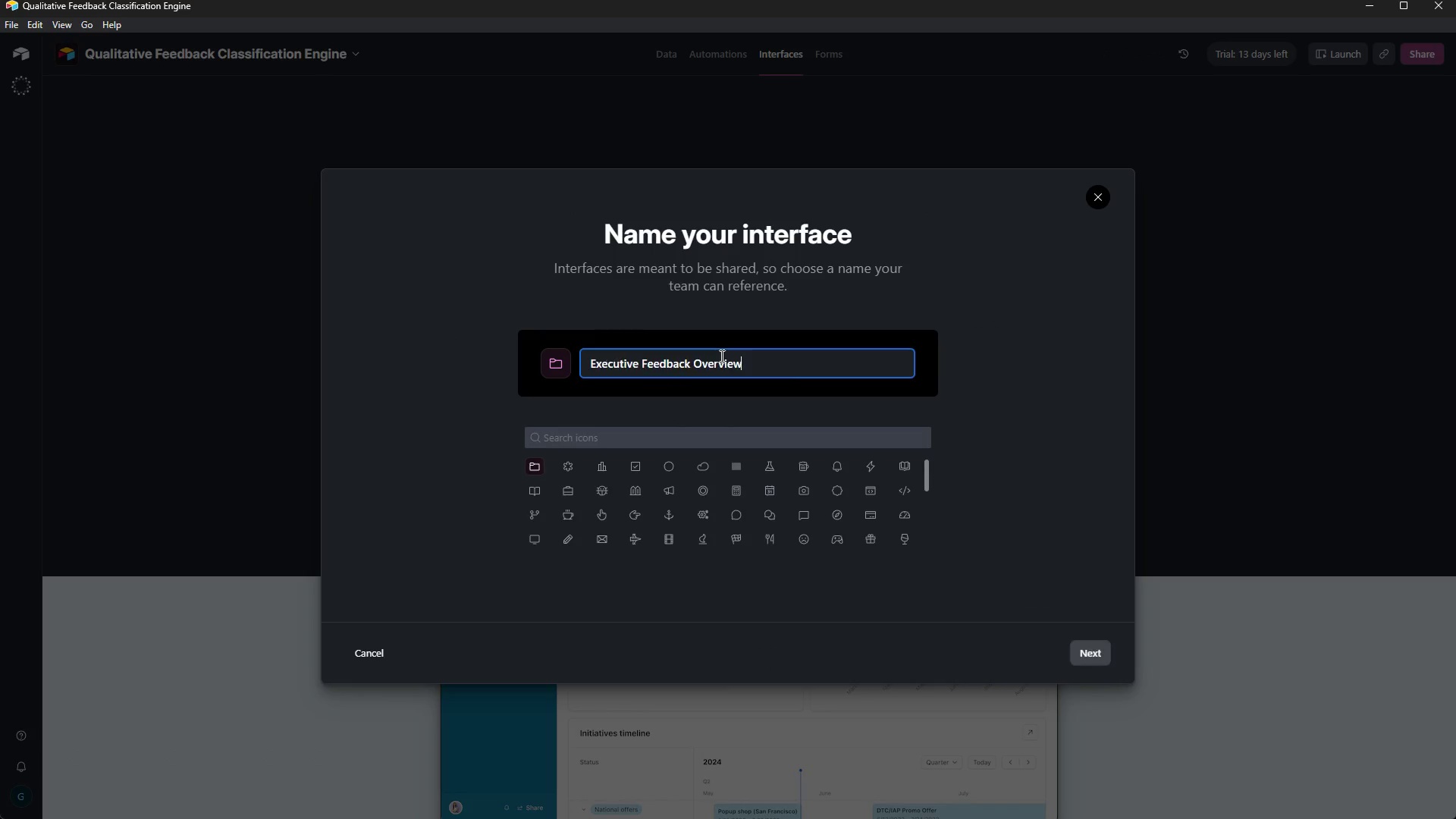 
key(Control+V)
 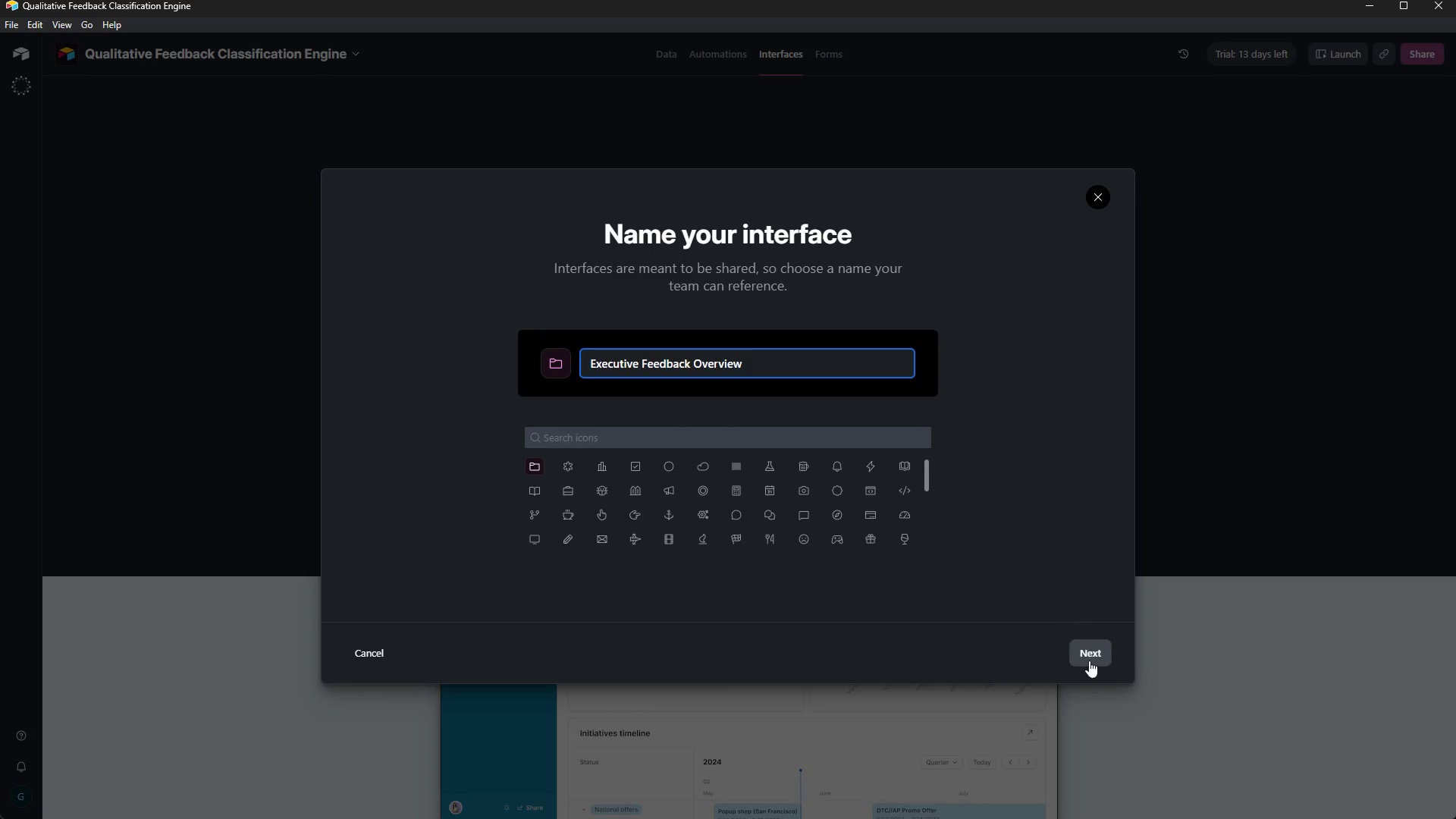 
left_click([1098, 663])
 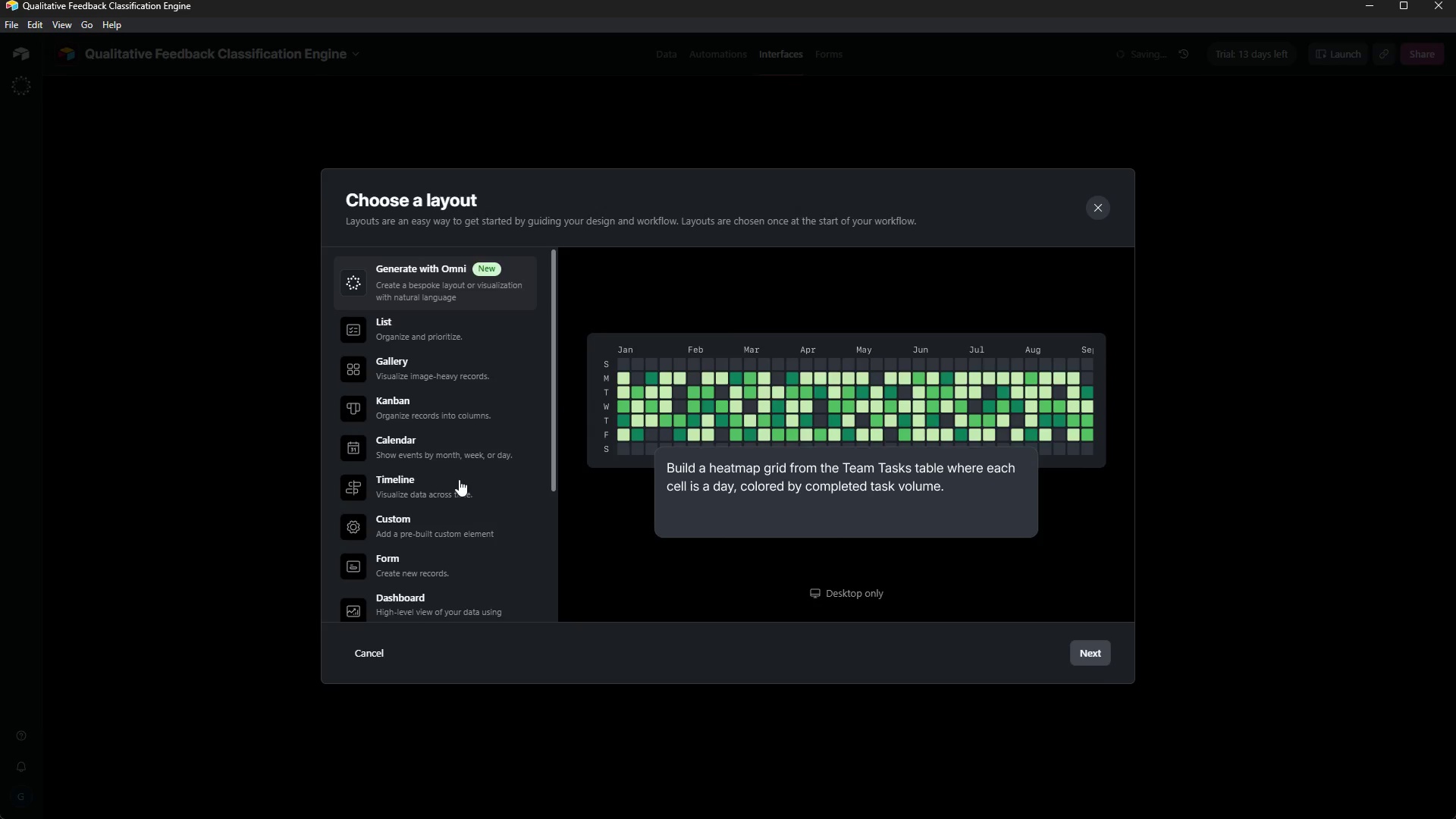 
scroll: coordinate [466, 478], scroll_direction: down, amount: 8.0
 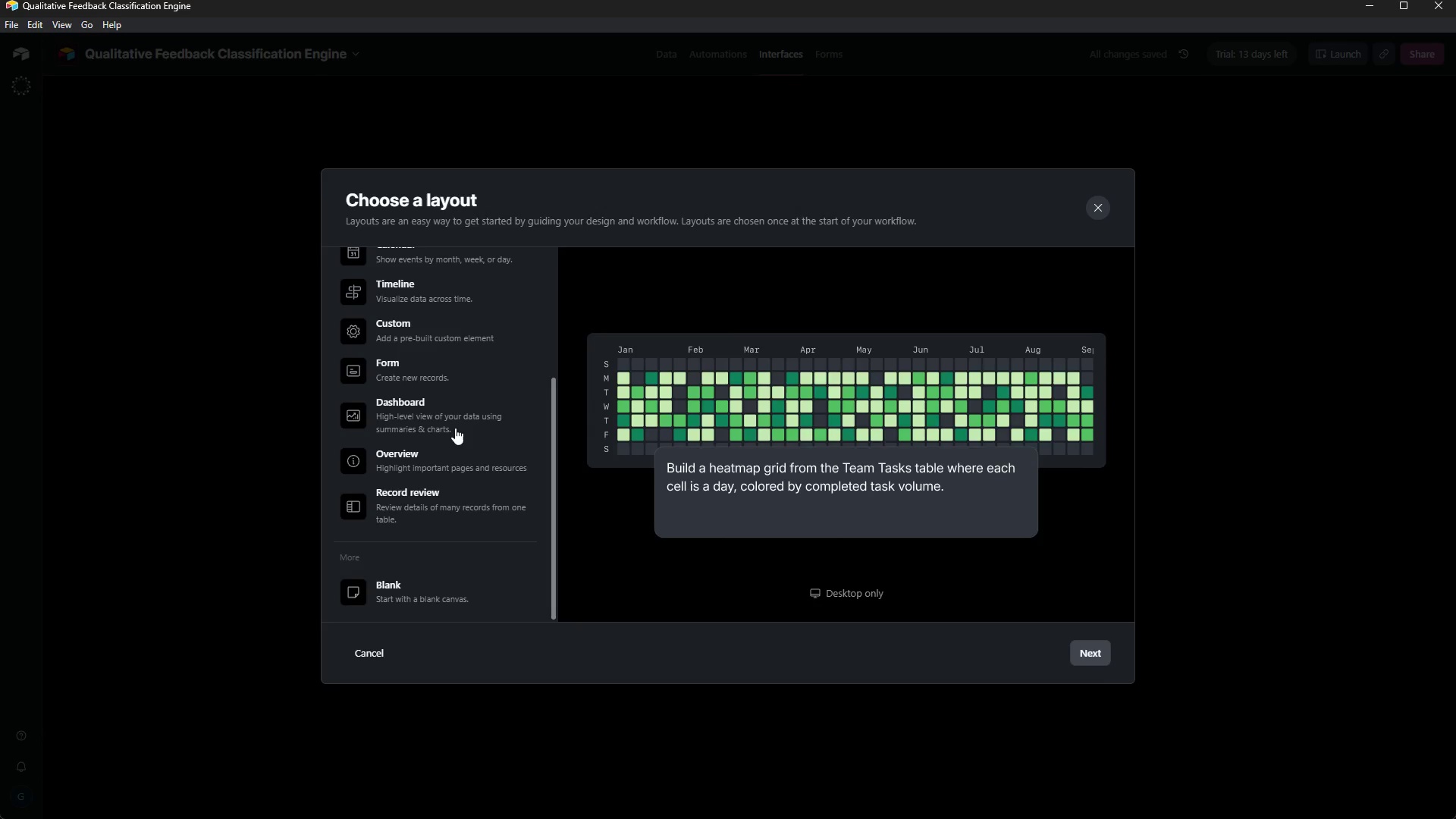 
left_click([456, 429])
 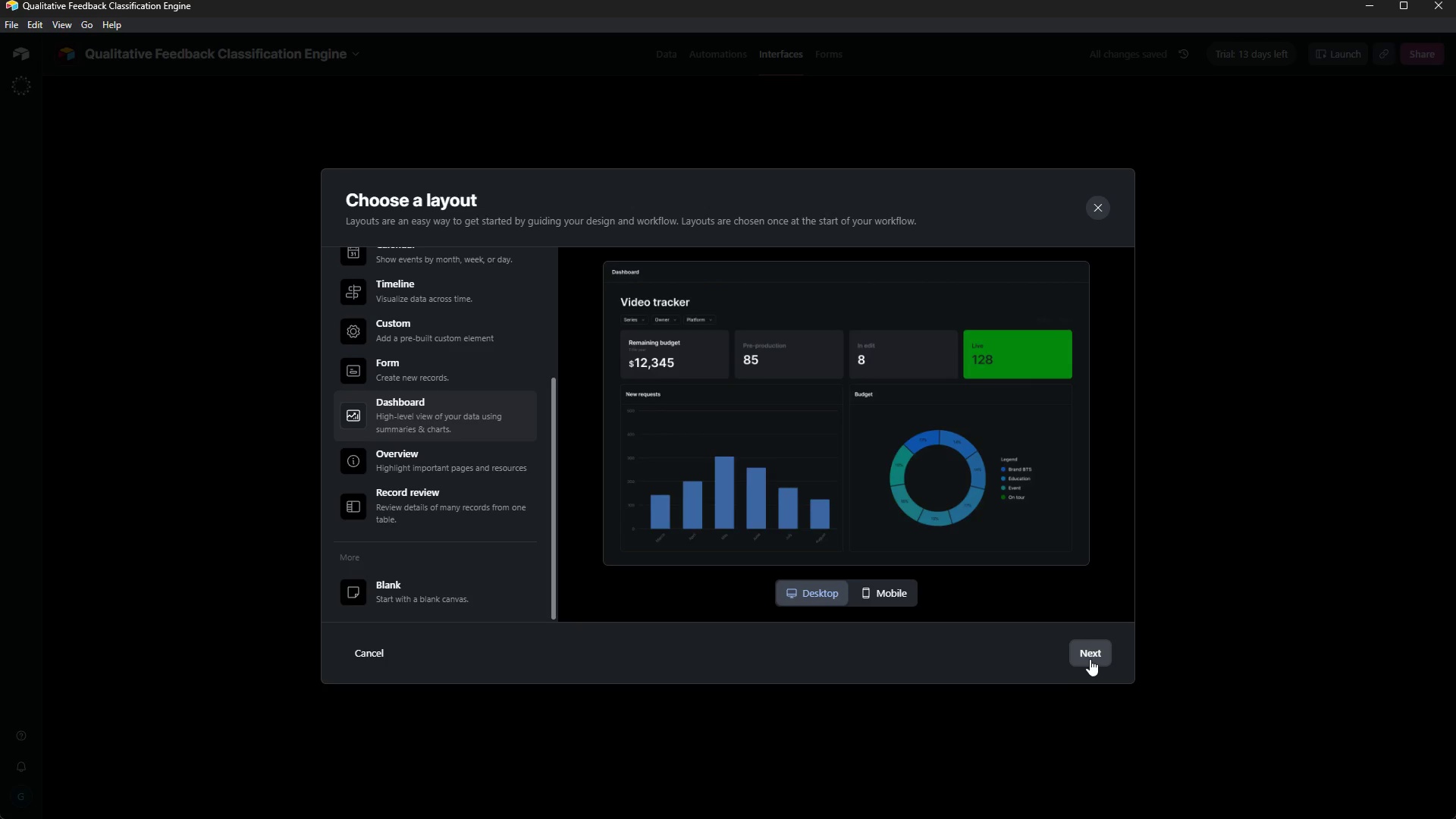 
left_click([1090, 659])
 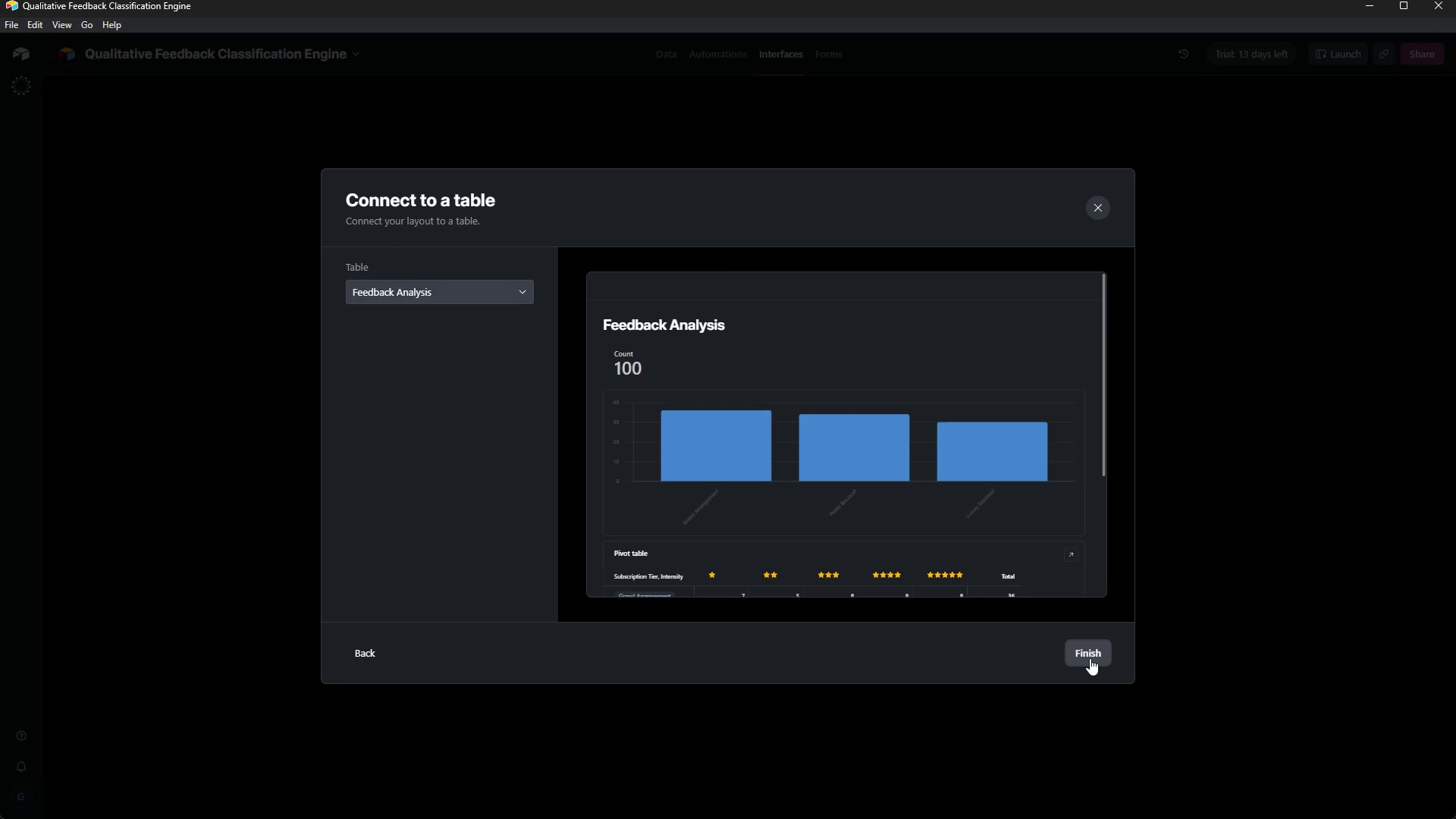 
left_click([1090, 658])
 